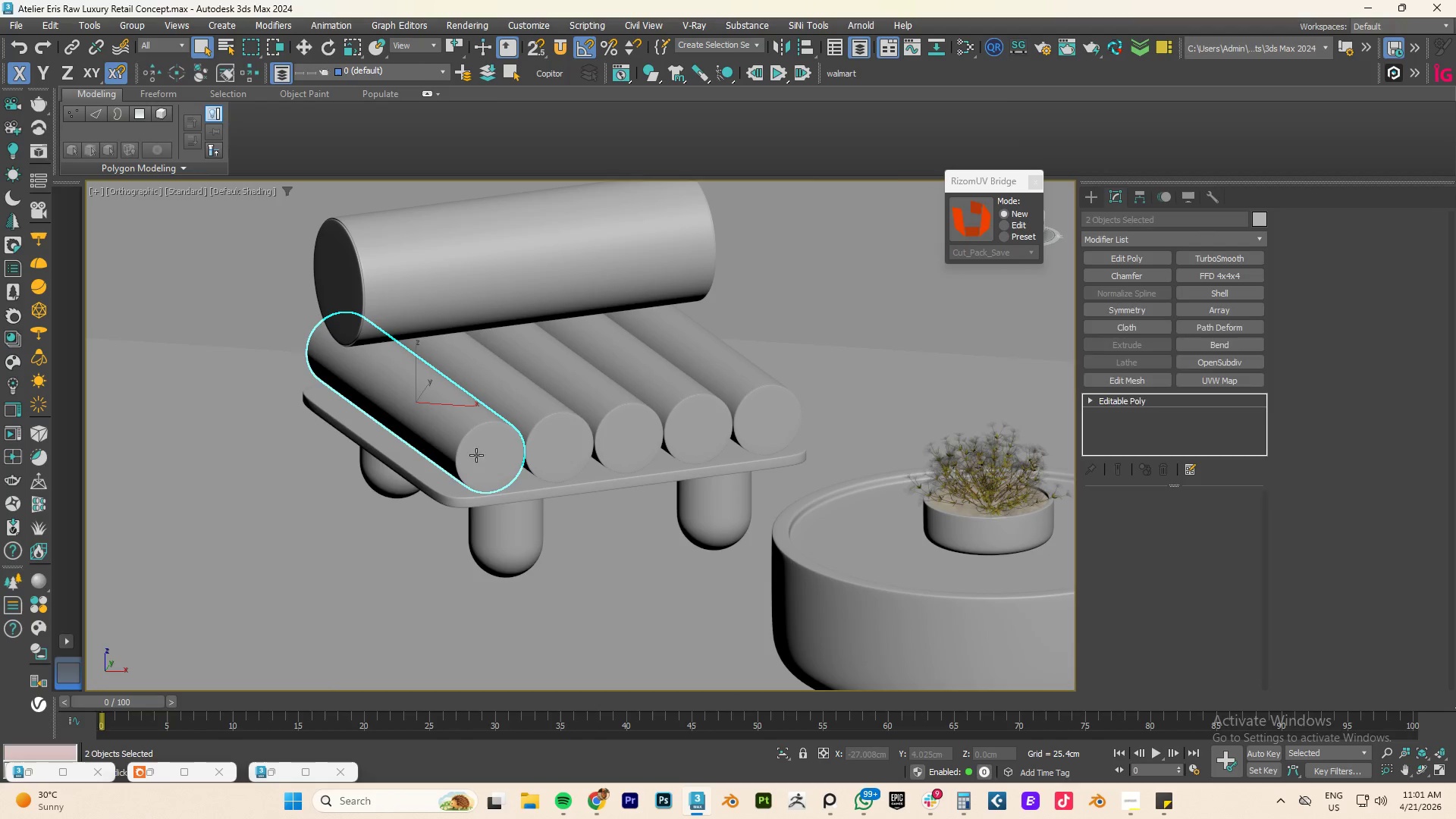 
hold_key(key=ControlLeft, duration=3.19)
left_click([621, 410])
 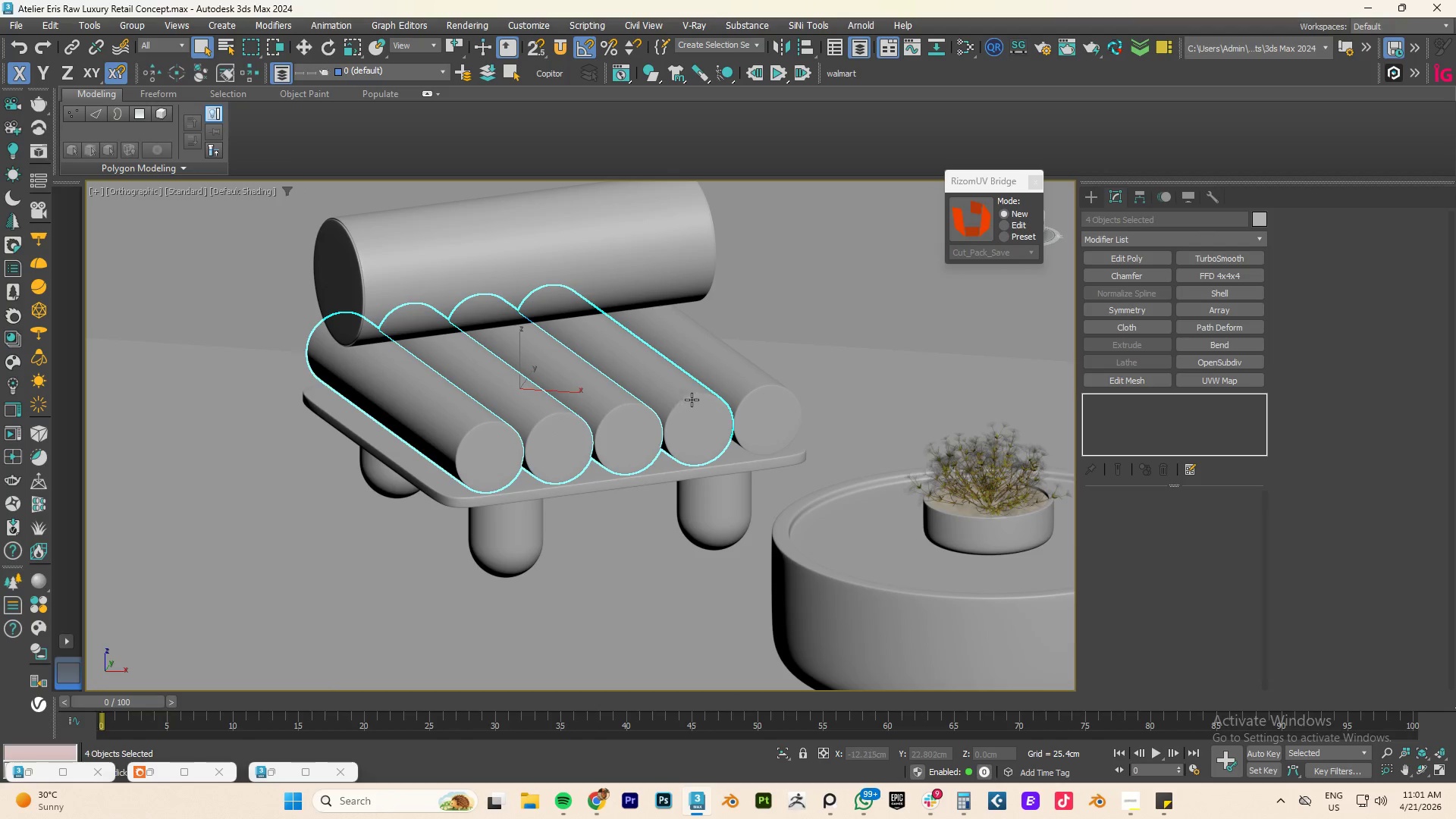 
double_click([736, 392])
 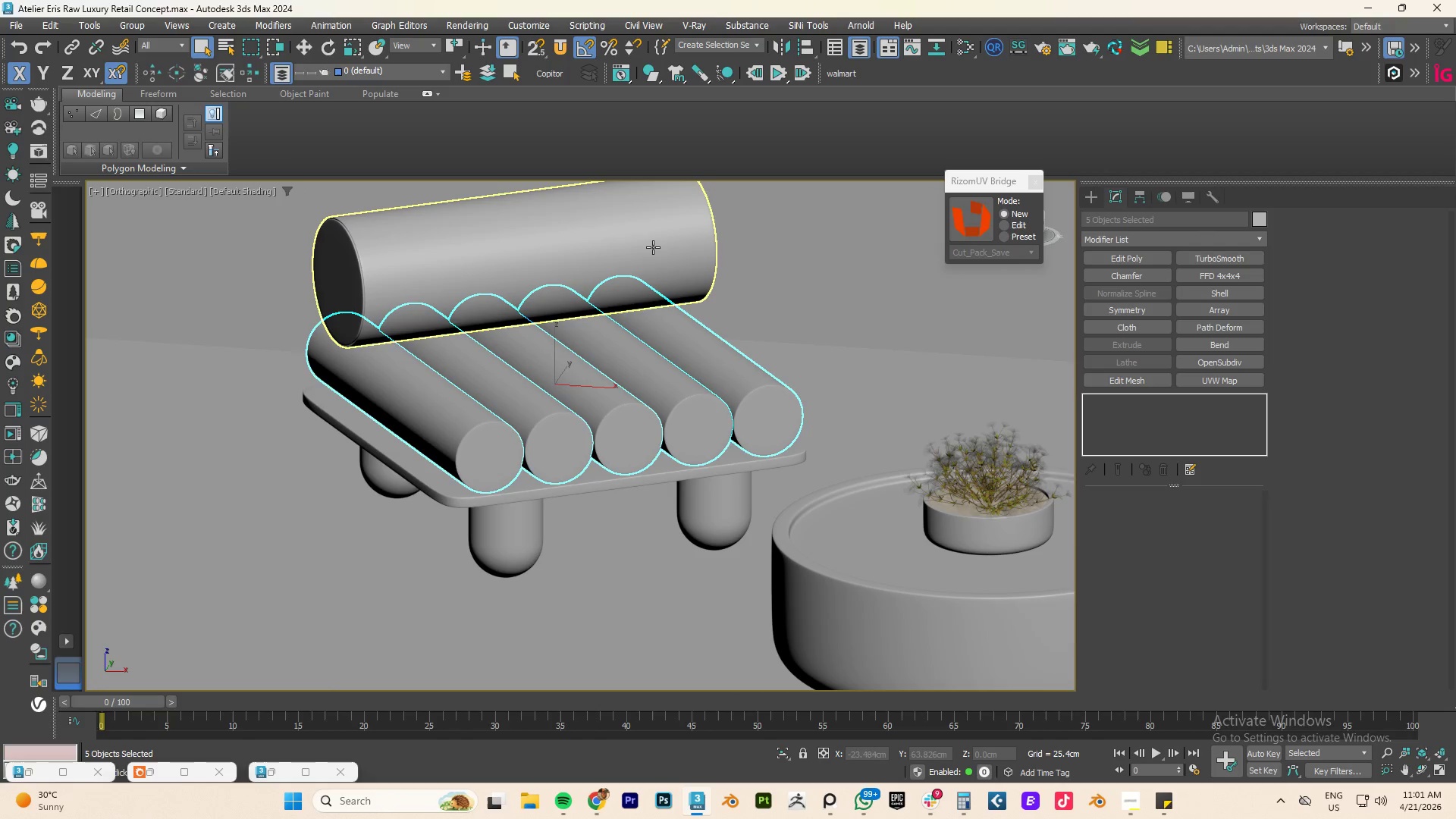 
left_click([639, 247])
 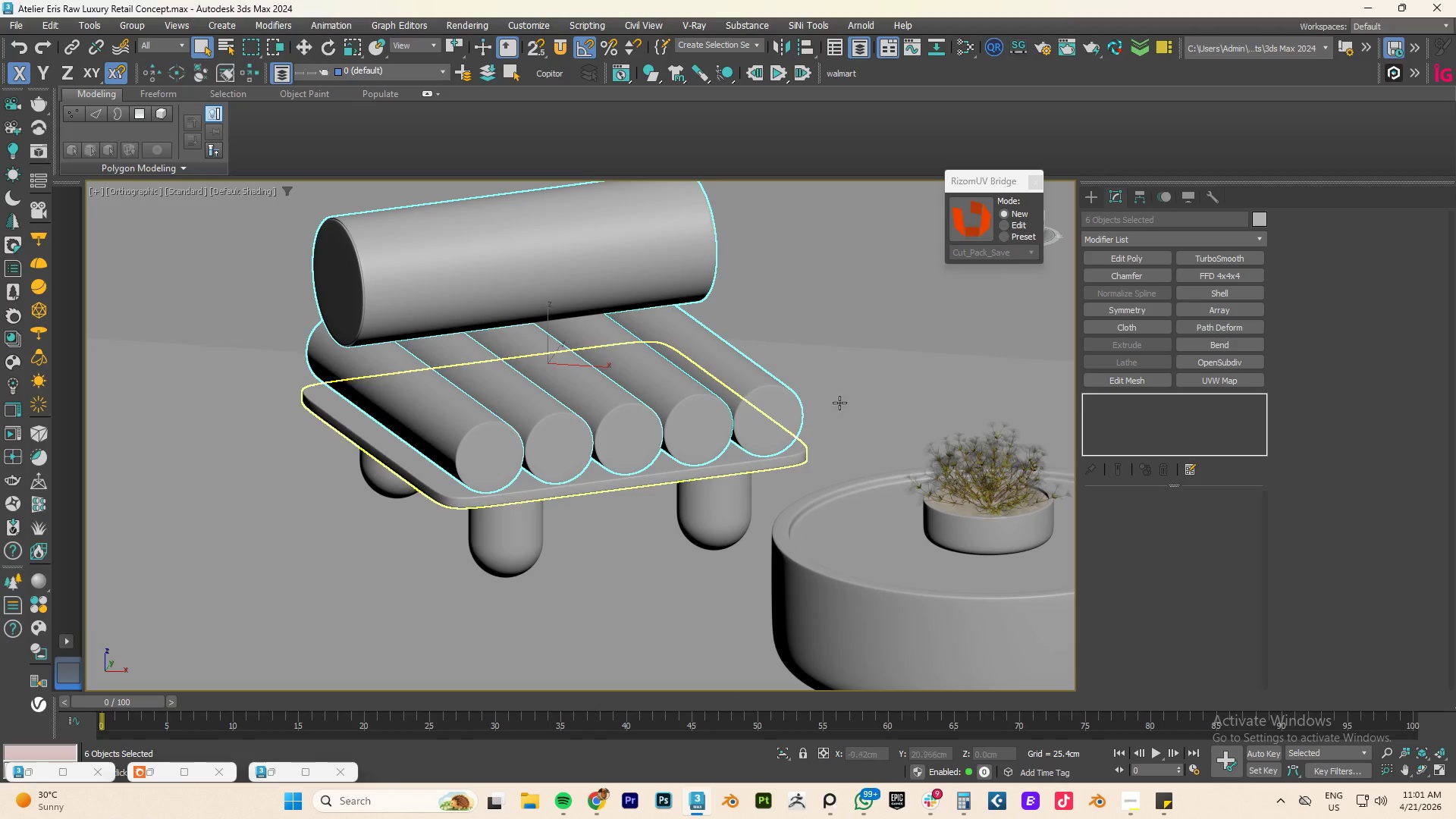 
hold_key(key=ControlLeft, duration=2.72)
left_click([382, 476])
 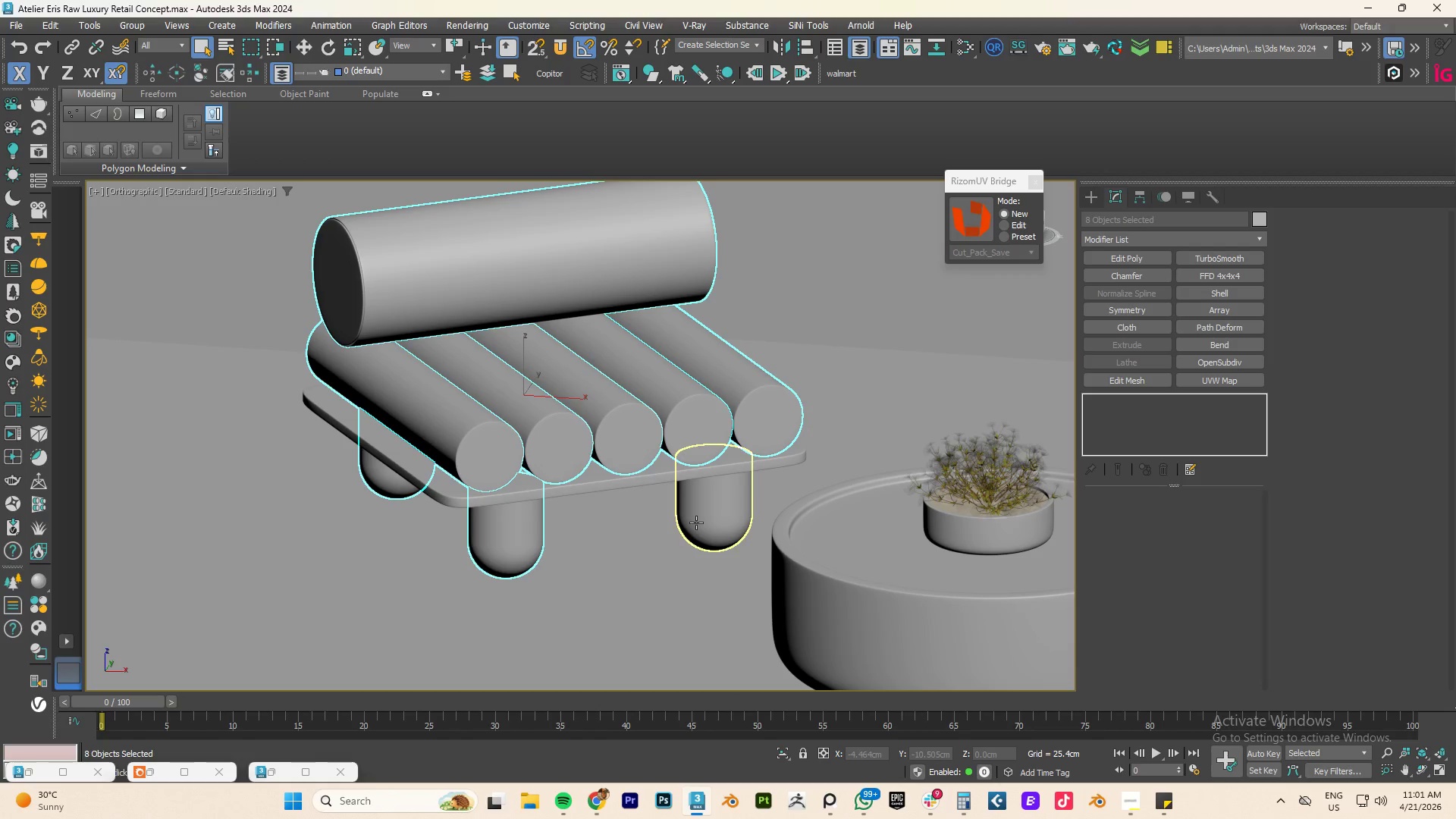 
left_click([701, 516])
 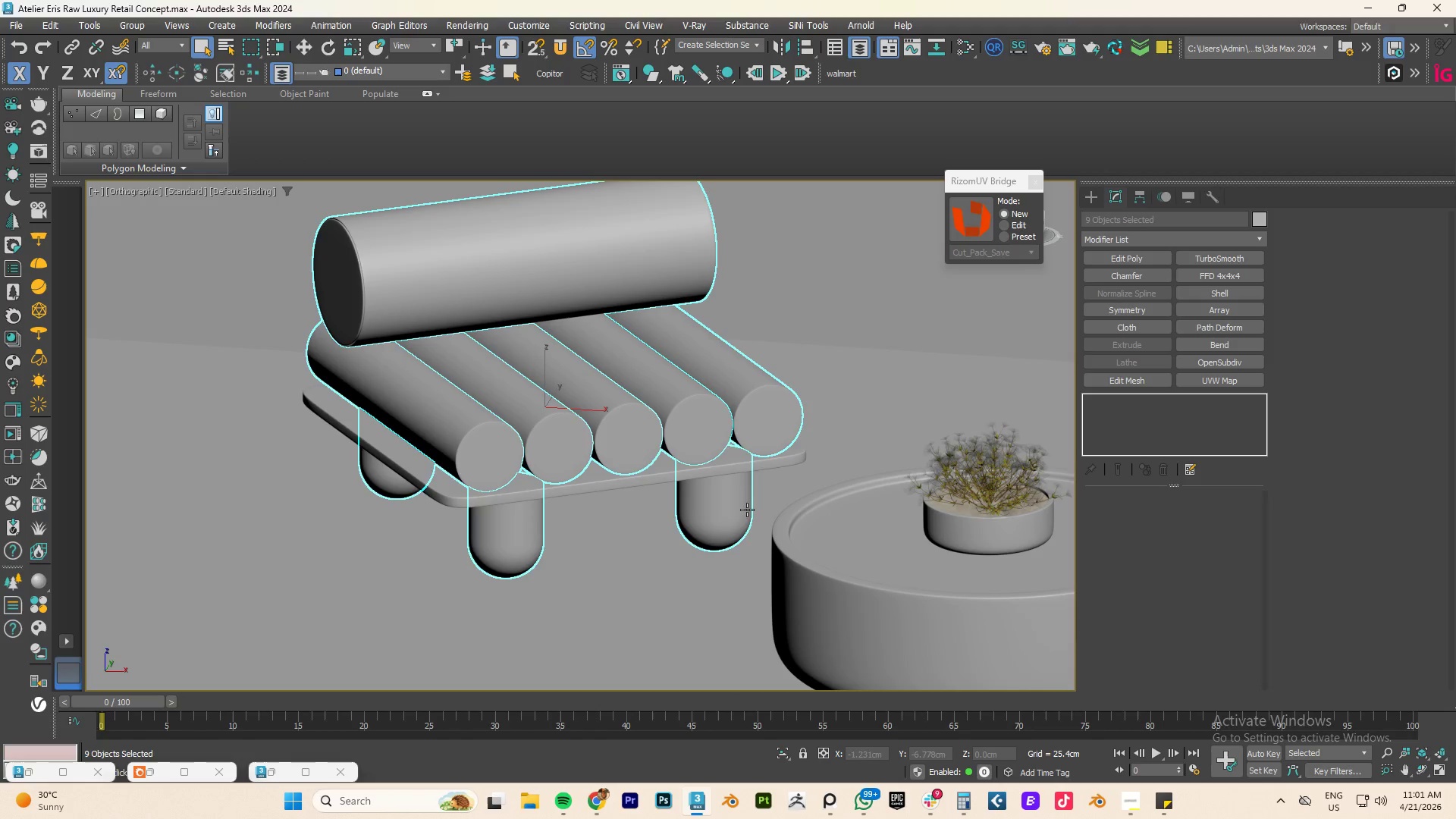 
hold_key(key=AltLeft, duration=0.55)
 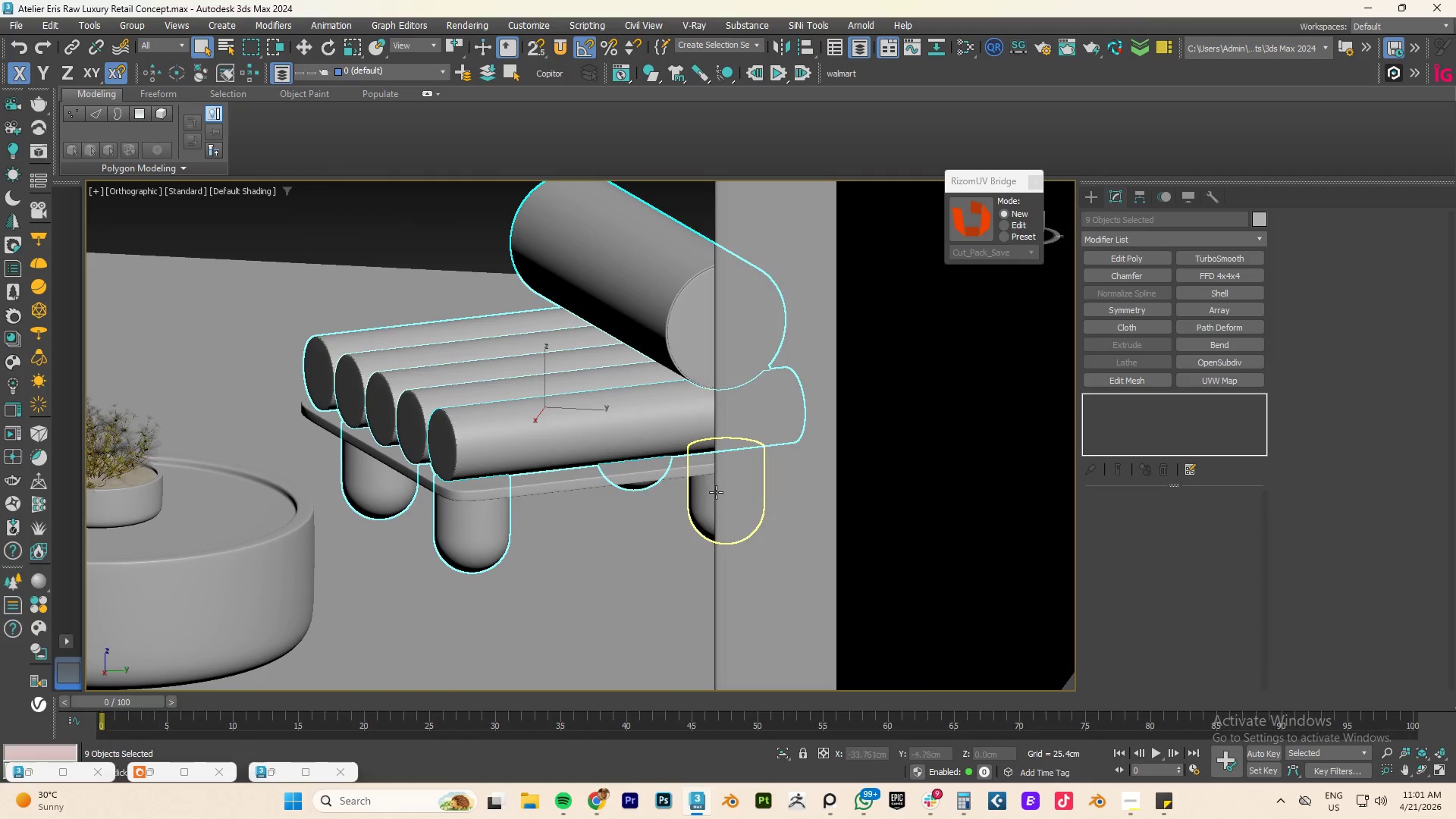 
hold_key(key=ControlLeft, duration=1.69)
left_click([698, 504])
 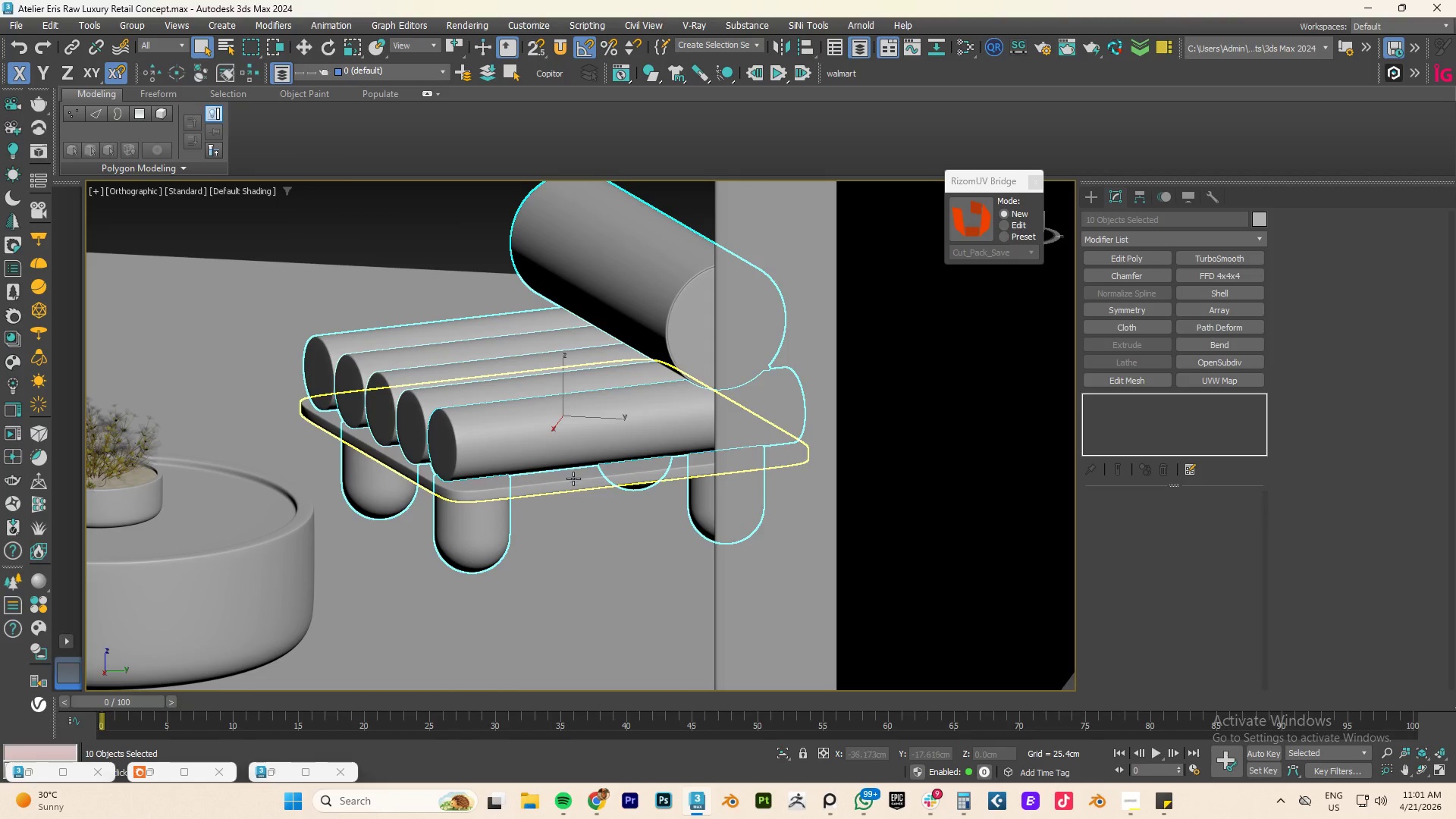 
left_click([569, 482])
 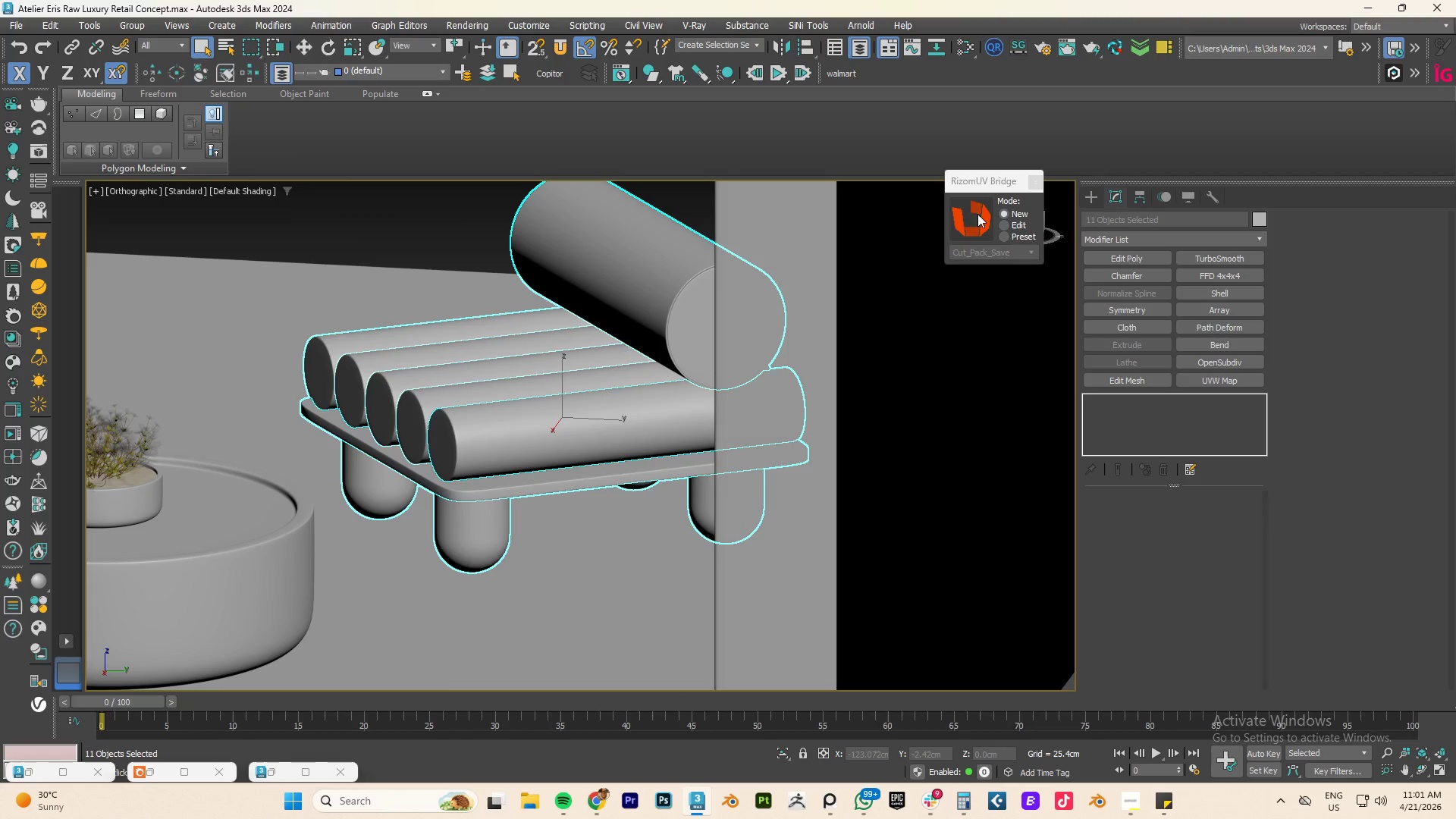 
left_click([969, 218])
 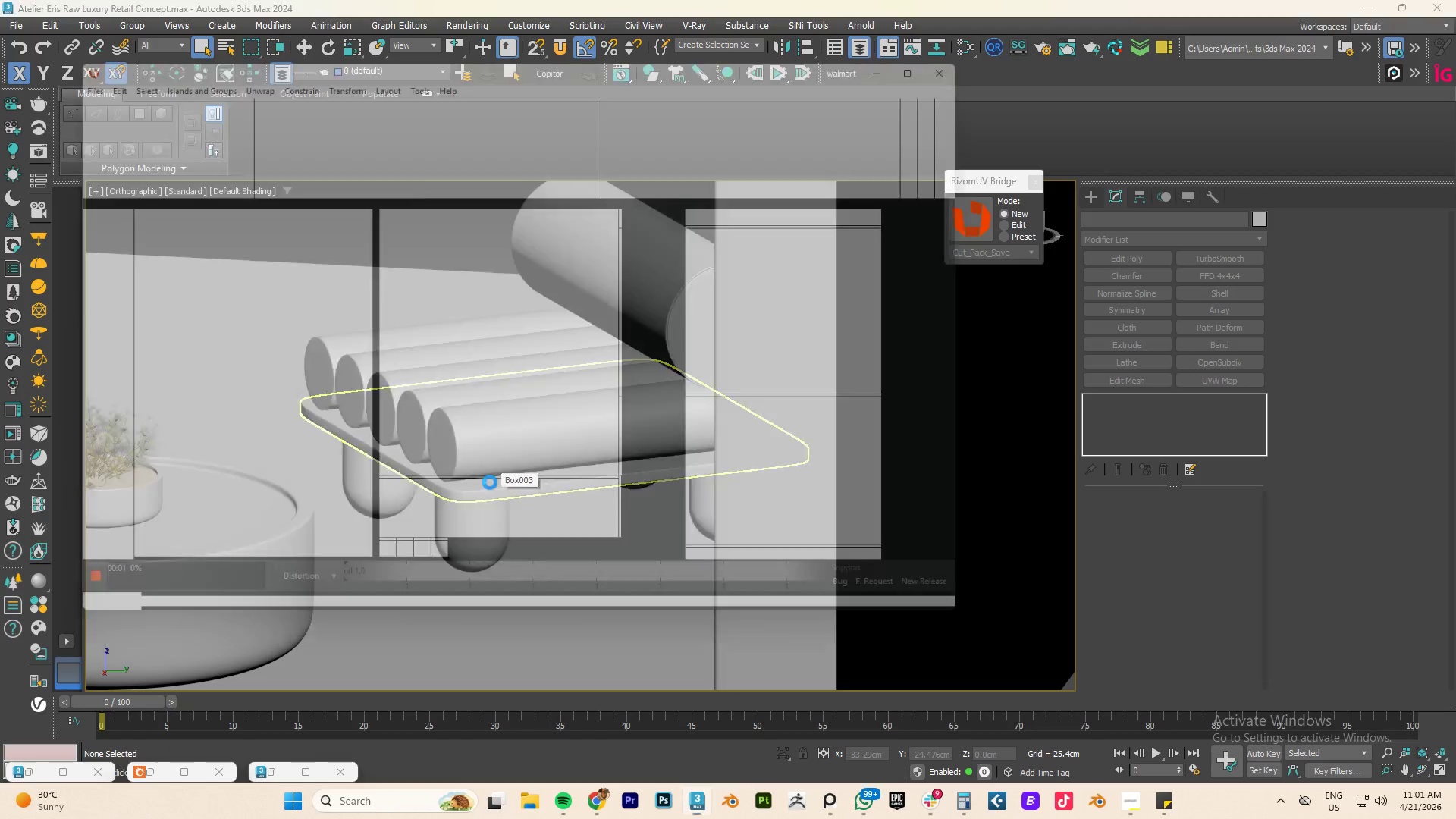 
wait(13.69)
 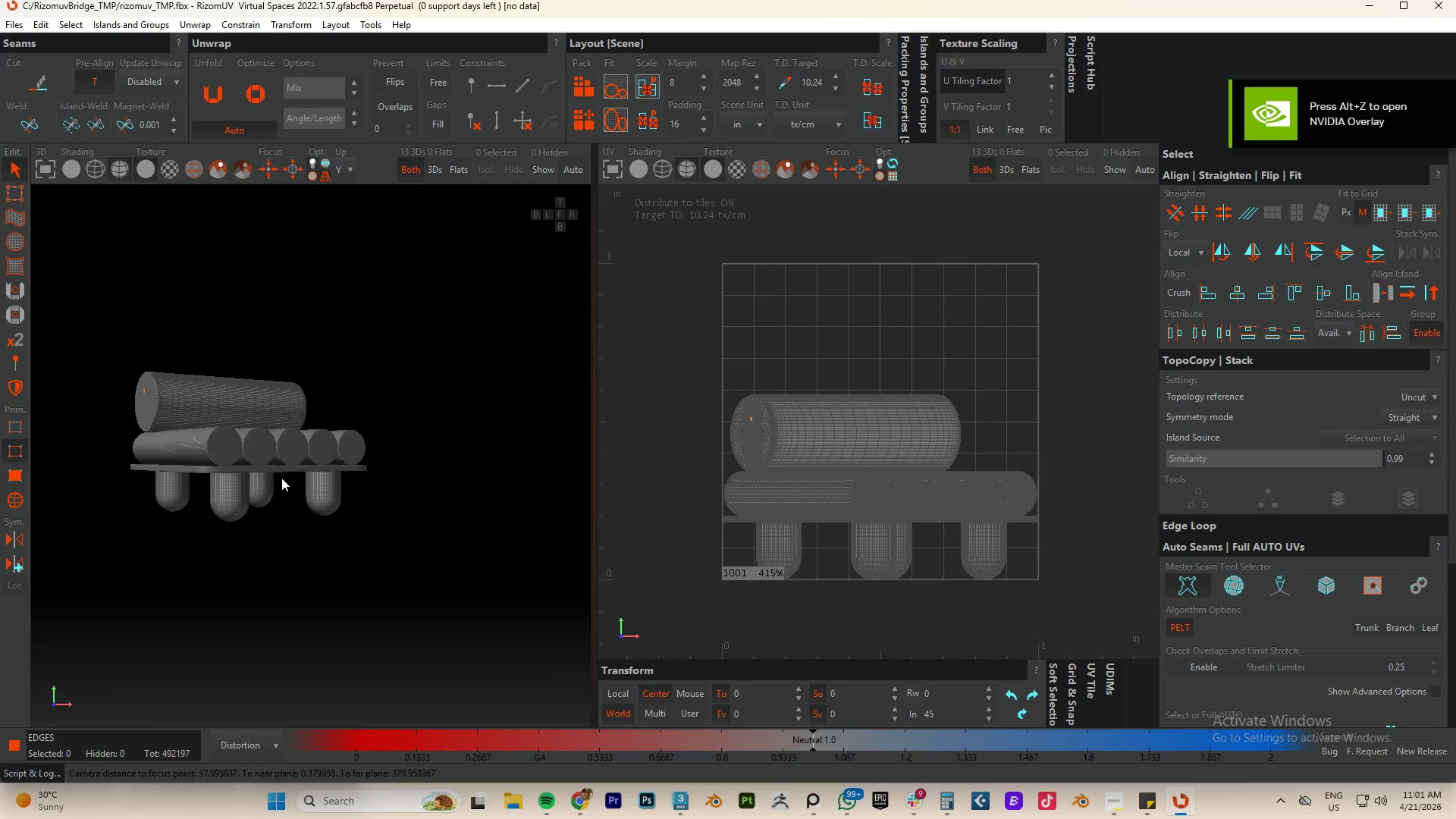 
hold_key(key=AltLeft, duration=0.64)
 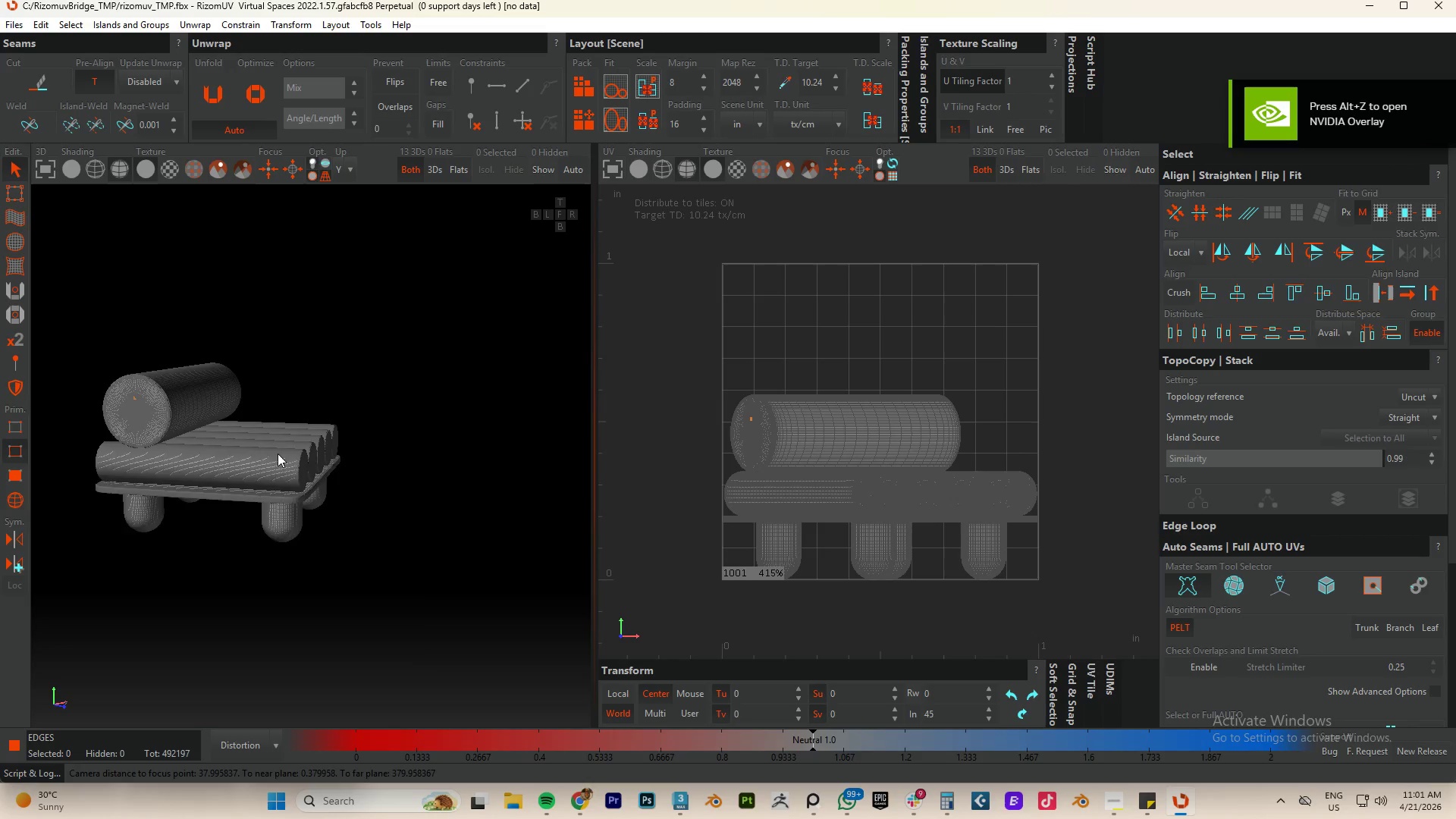 
scroll: coordinate [329, 492], scroll_direction: down, amount: 114.0
 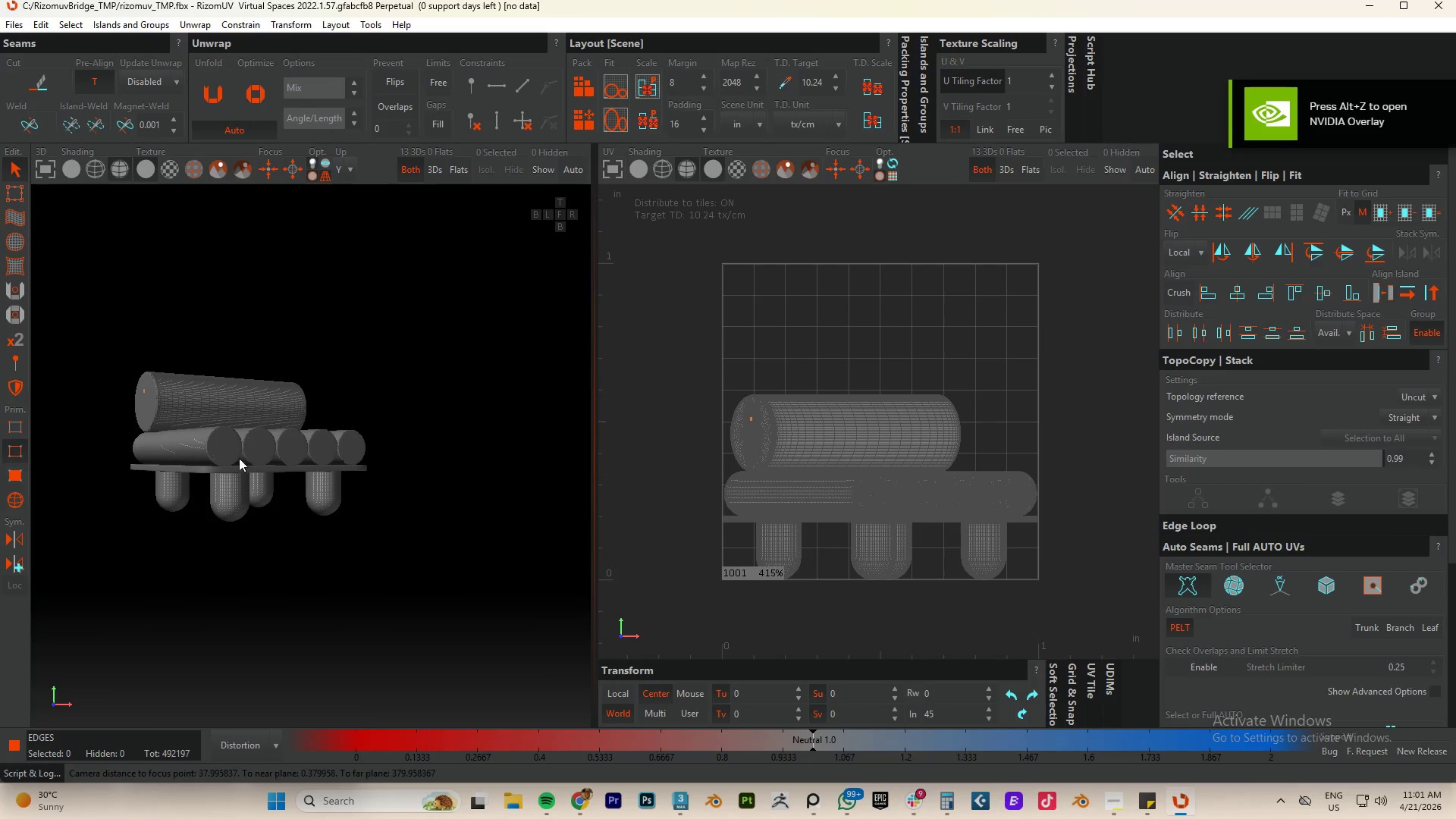 
hold_key(key=AltLeft, duration=0.7)
scroll: coordinate [356, 482], scroll_direction: up, amount: 22.0
 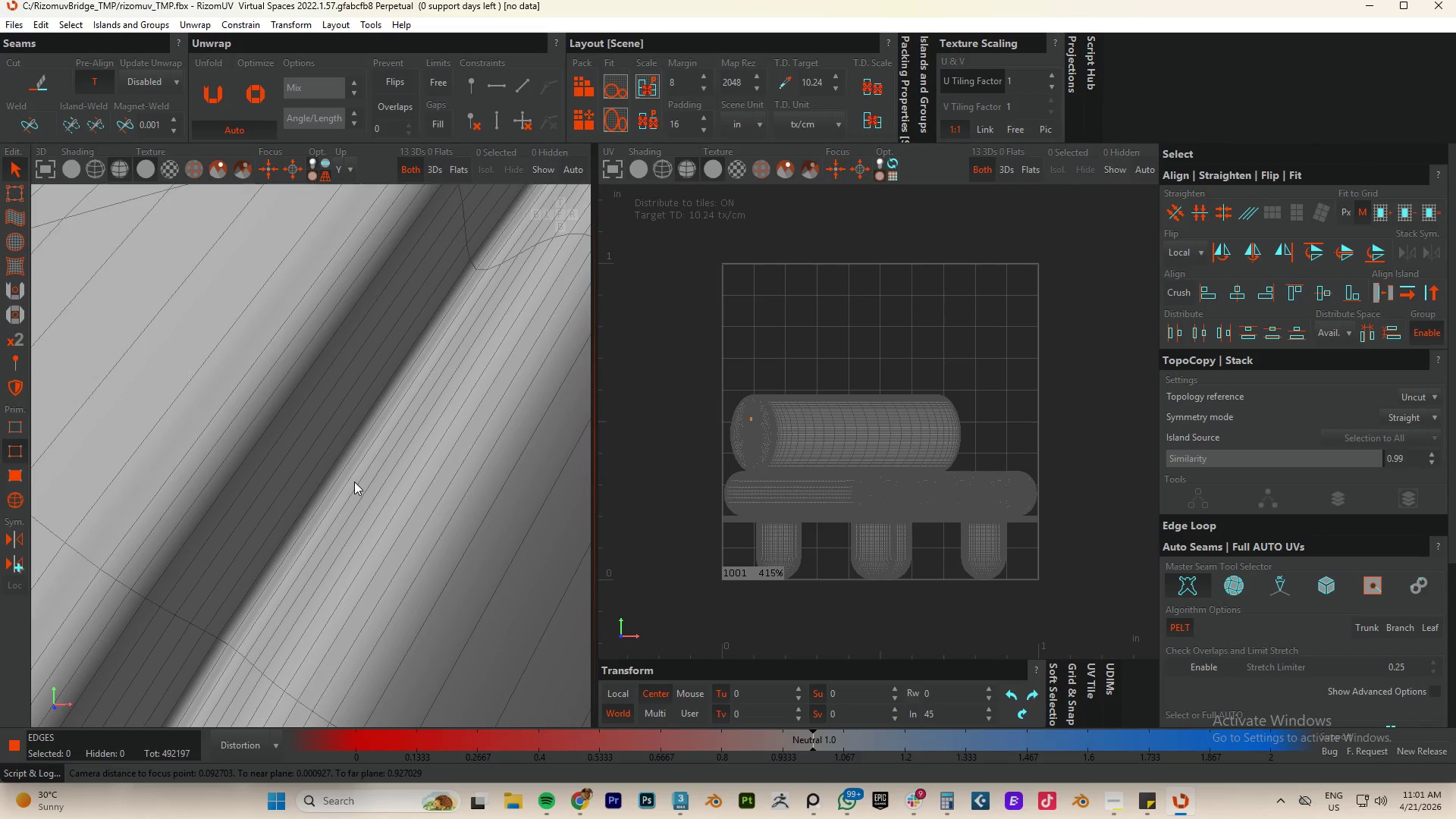 
key(F2)
 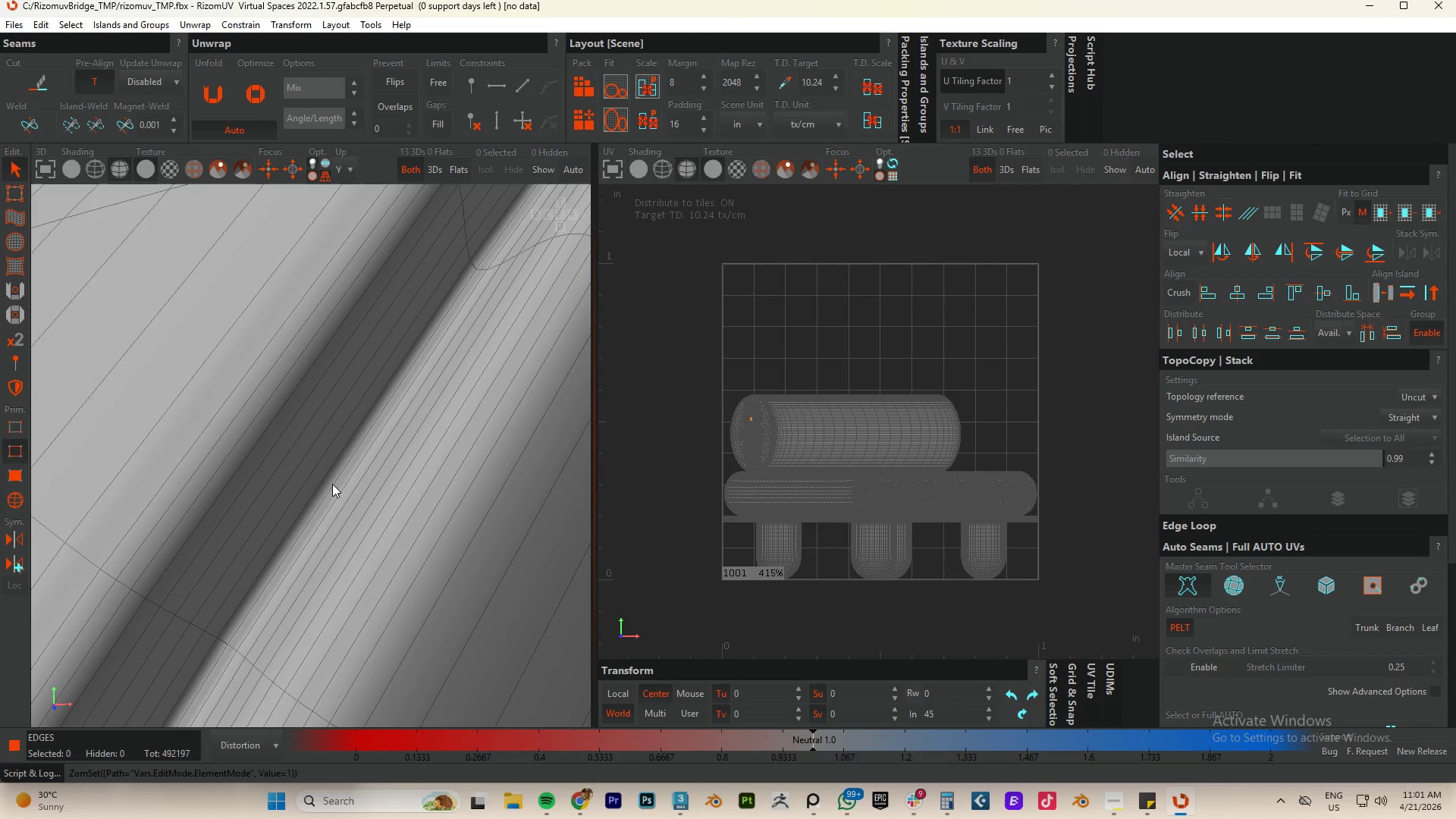 
double_click([334, 485])
 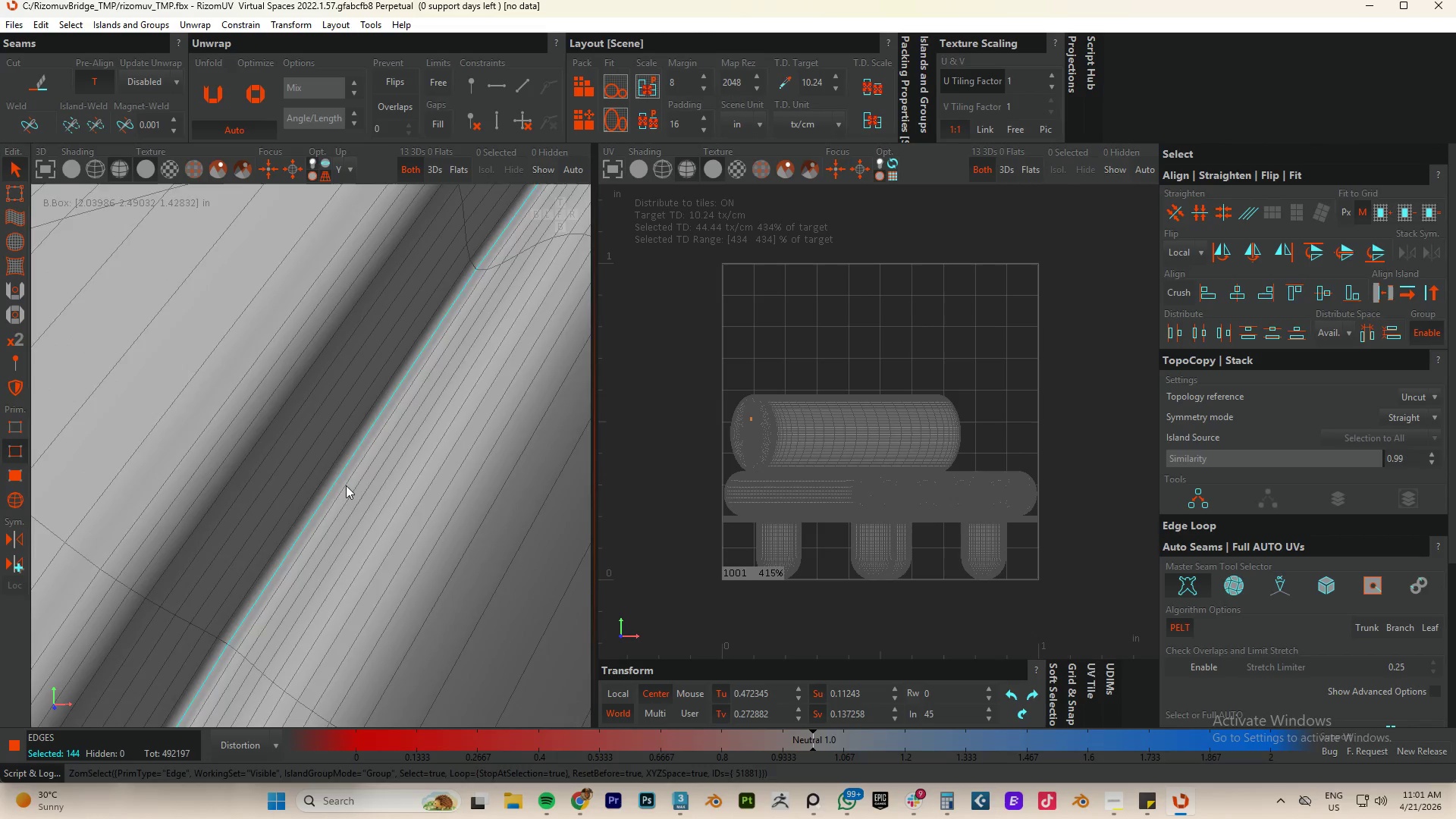 
scroll: coordinate [359, 490], scroll_direction: down, amount: 11.0
 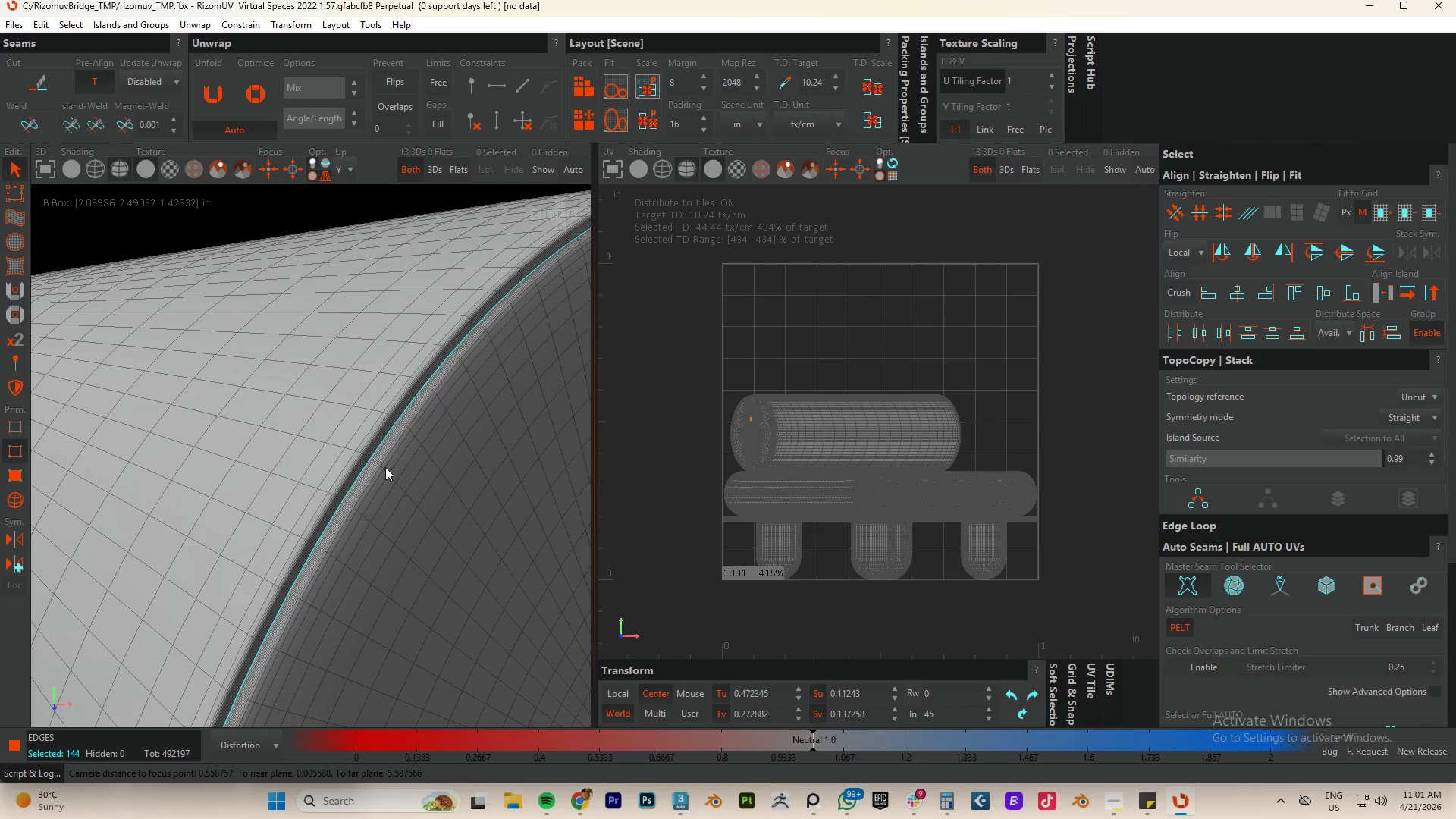 
double_click([386, 469])
 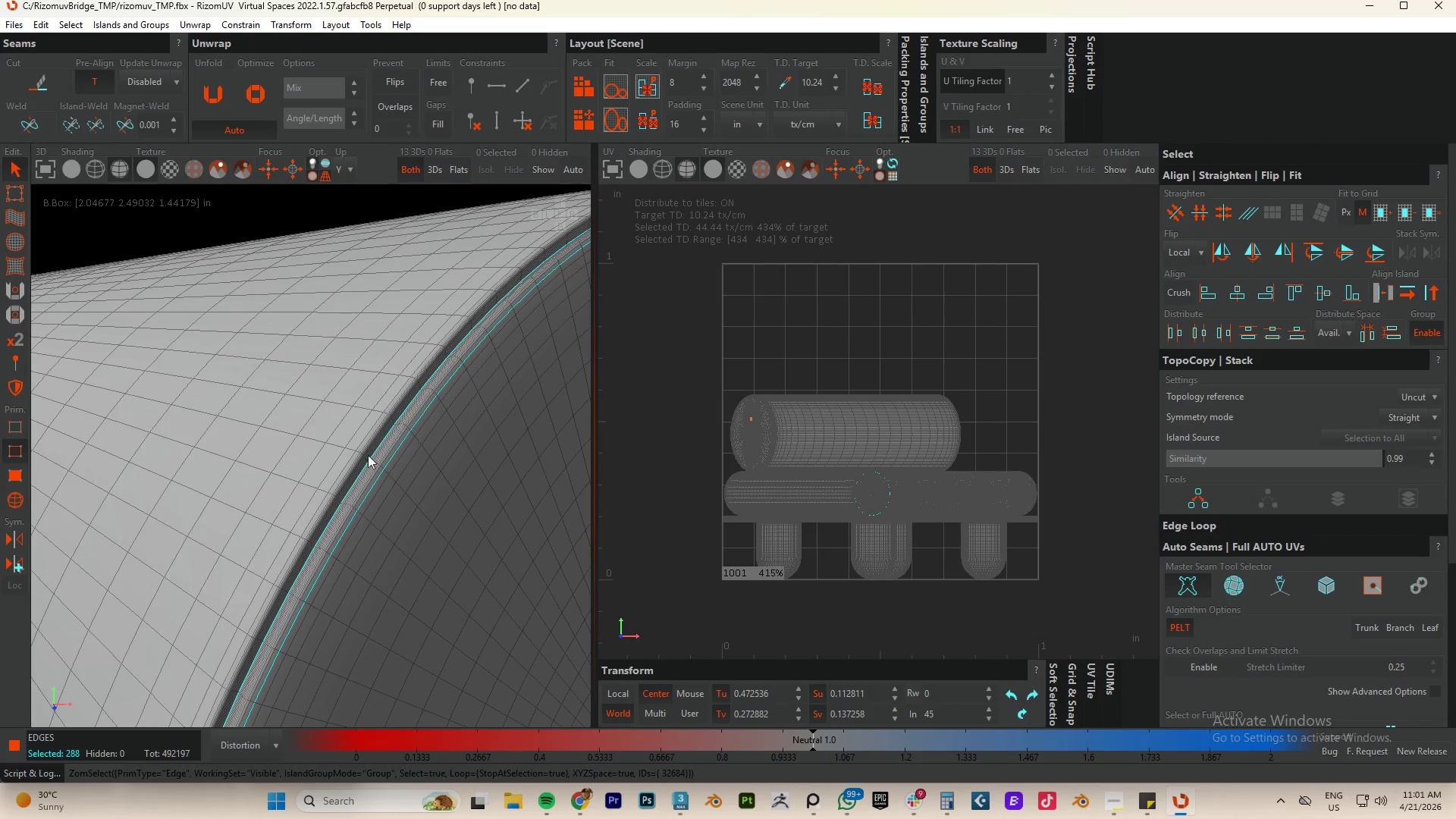 
key(Control+Z)
 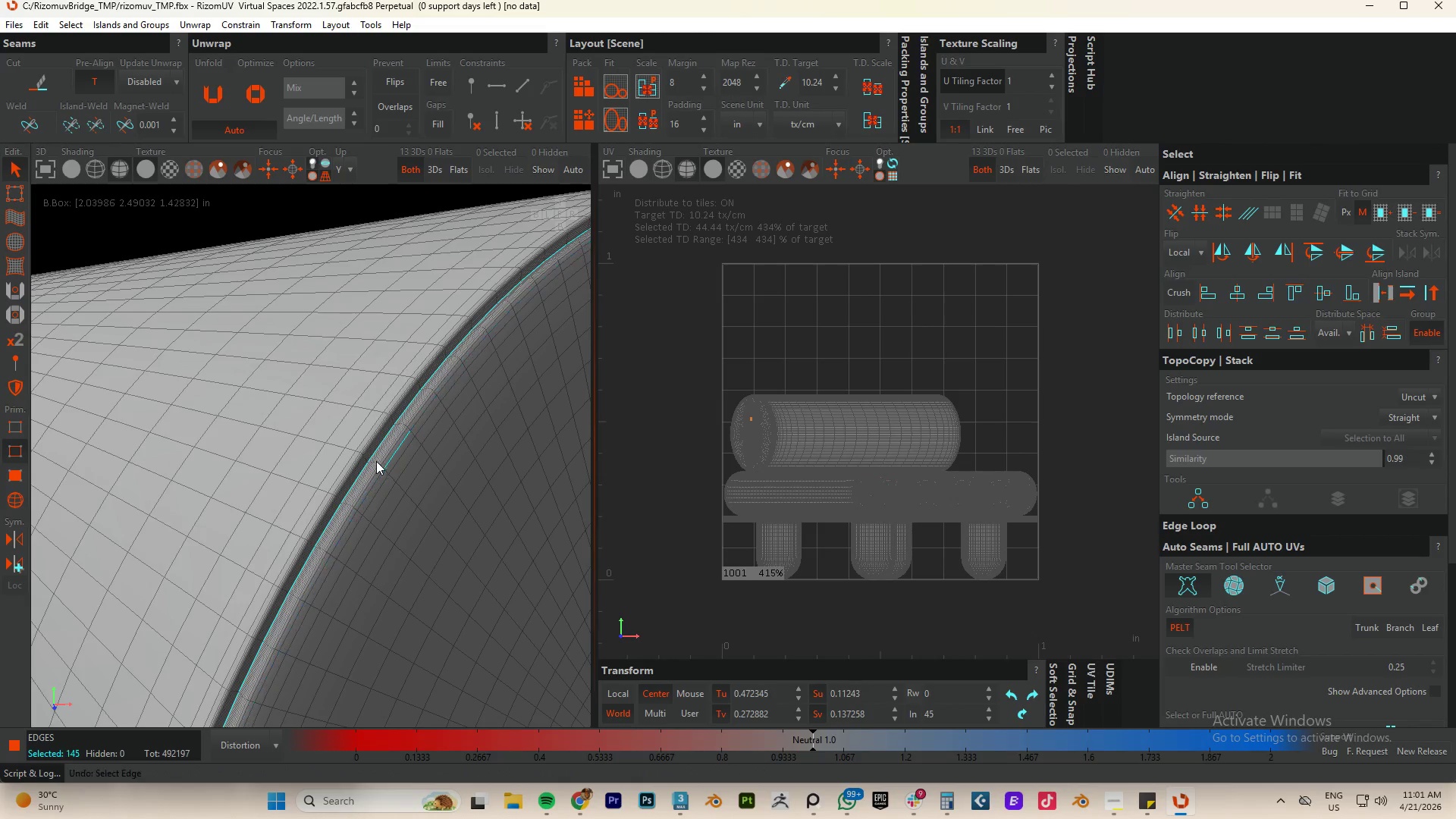 
key(Control+Z)
 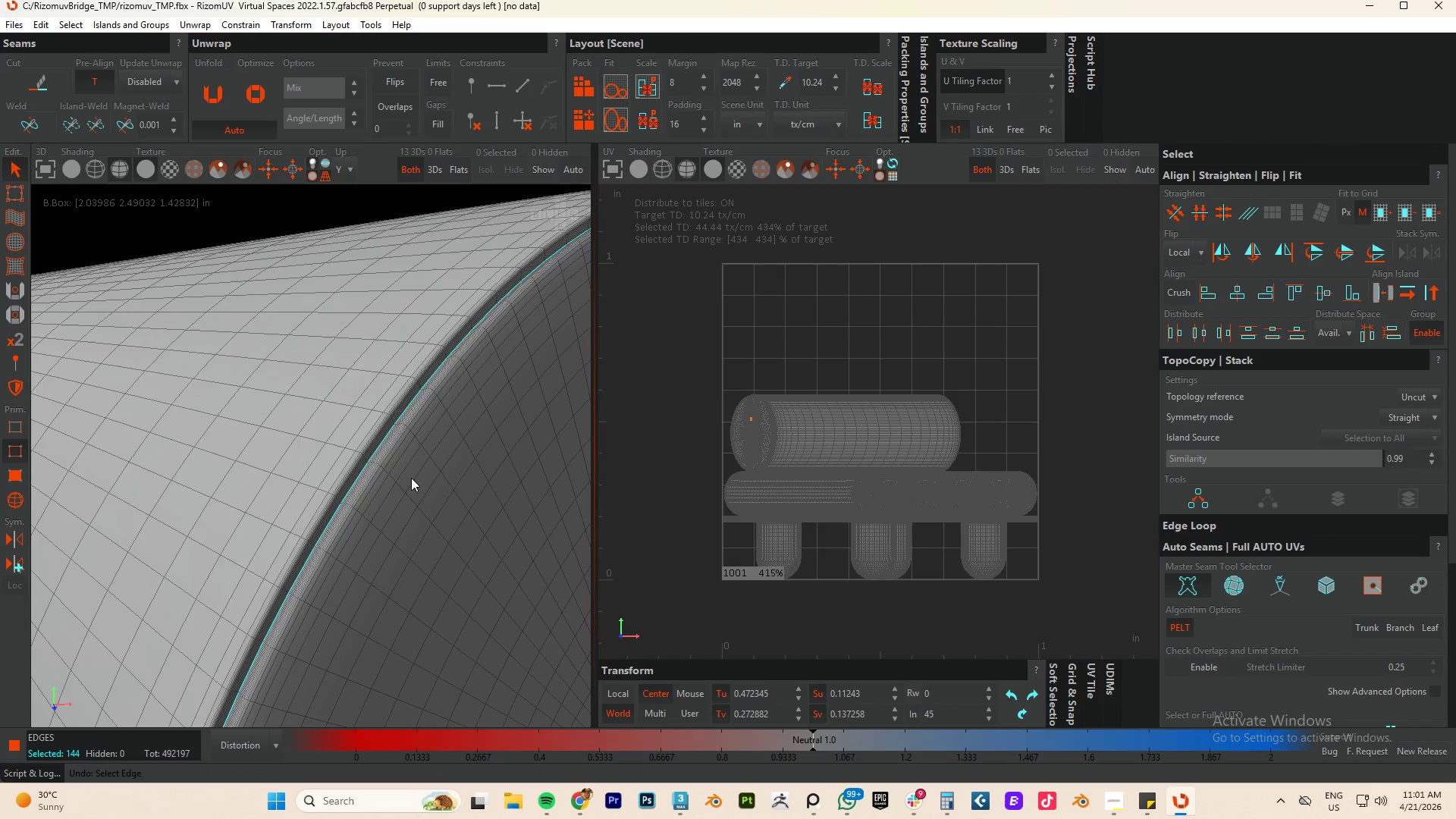 
hold_key(key=ControlLeft, duration=2.08)
 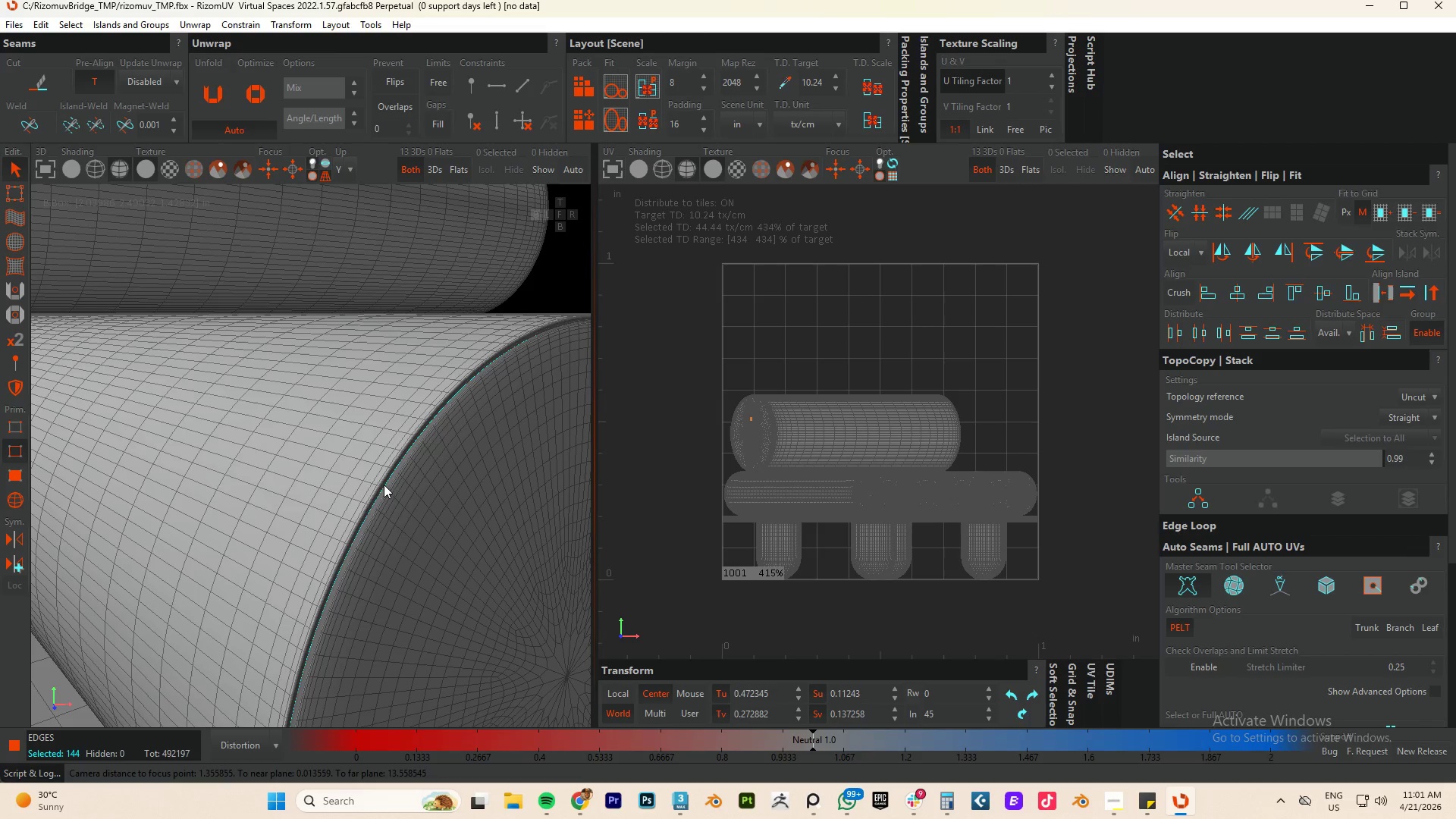 
scroll: coordinate [413, 480], scroll_direction: down, amount: 4.0
 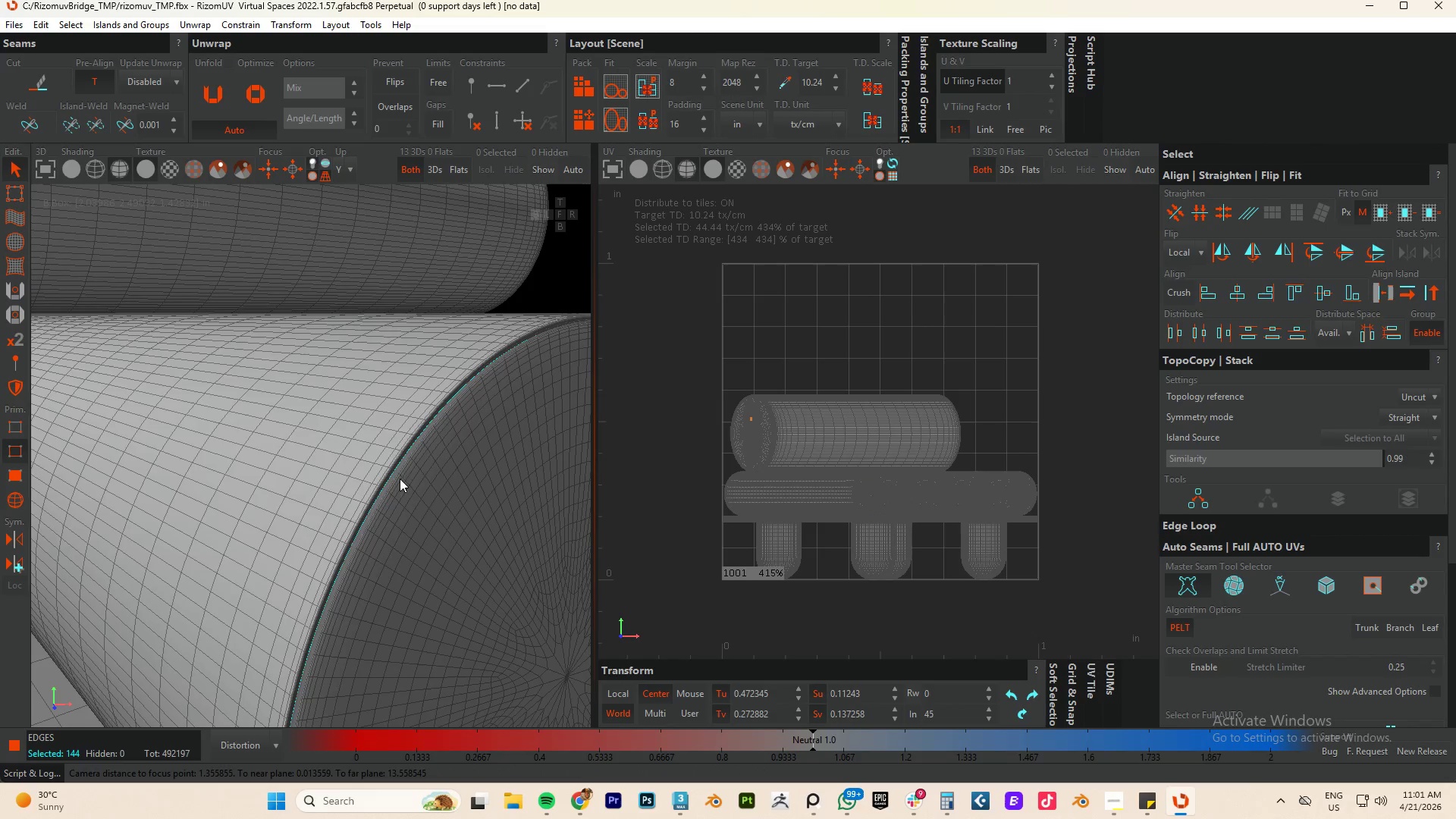 
hold_key(key=ControlLeft, duration=1.16)
 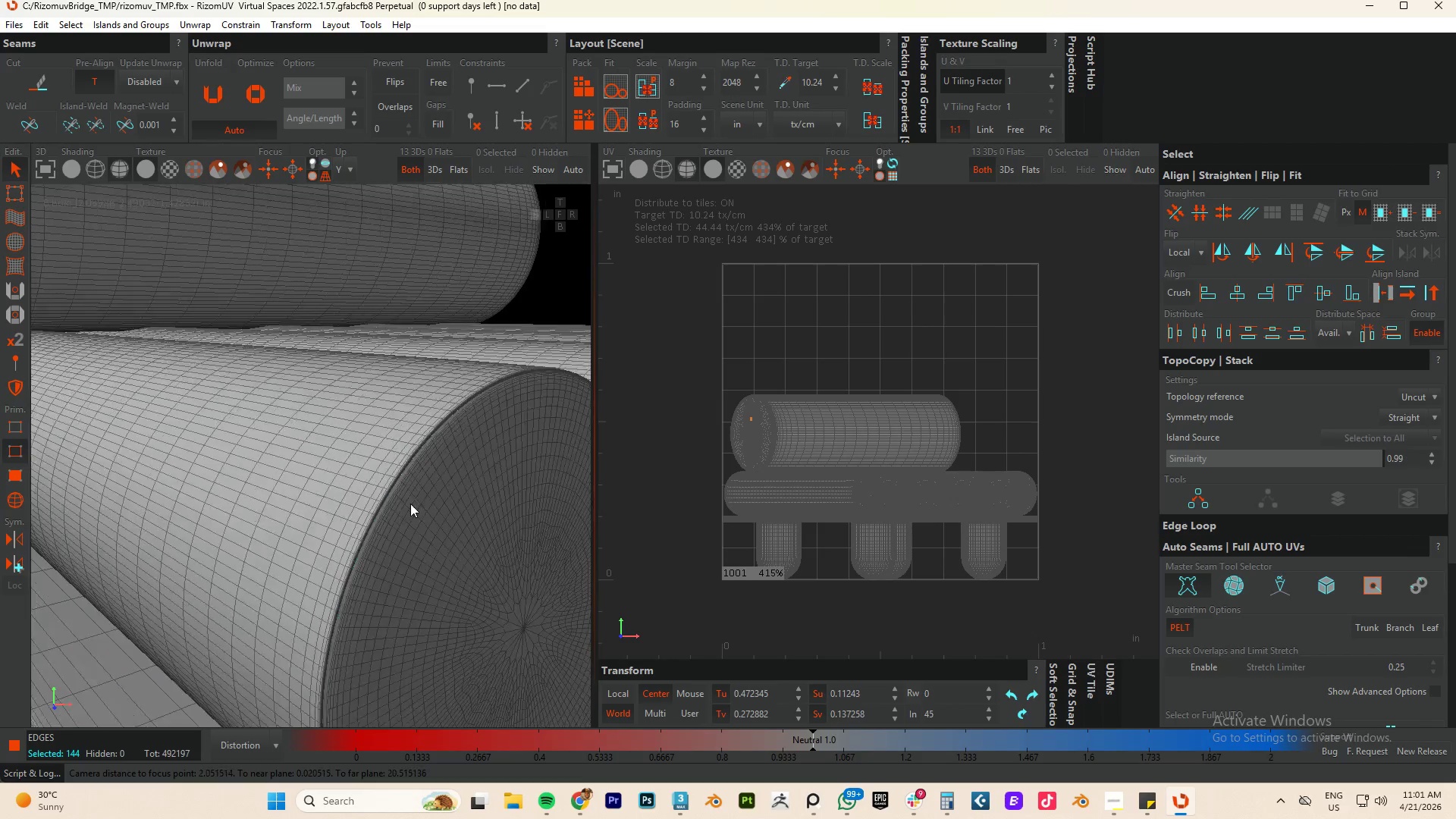 
hold_key(key=AltLeft, duration=0.66)
 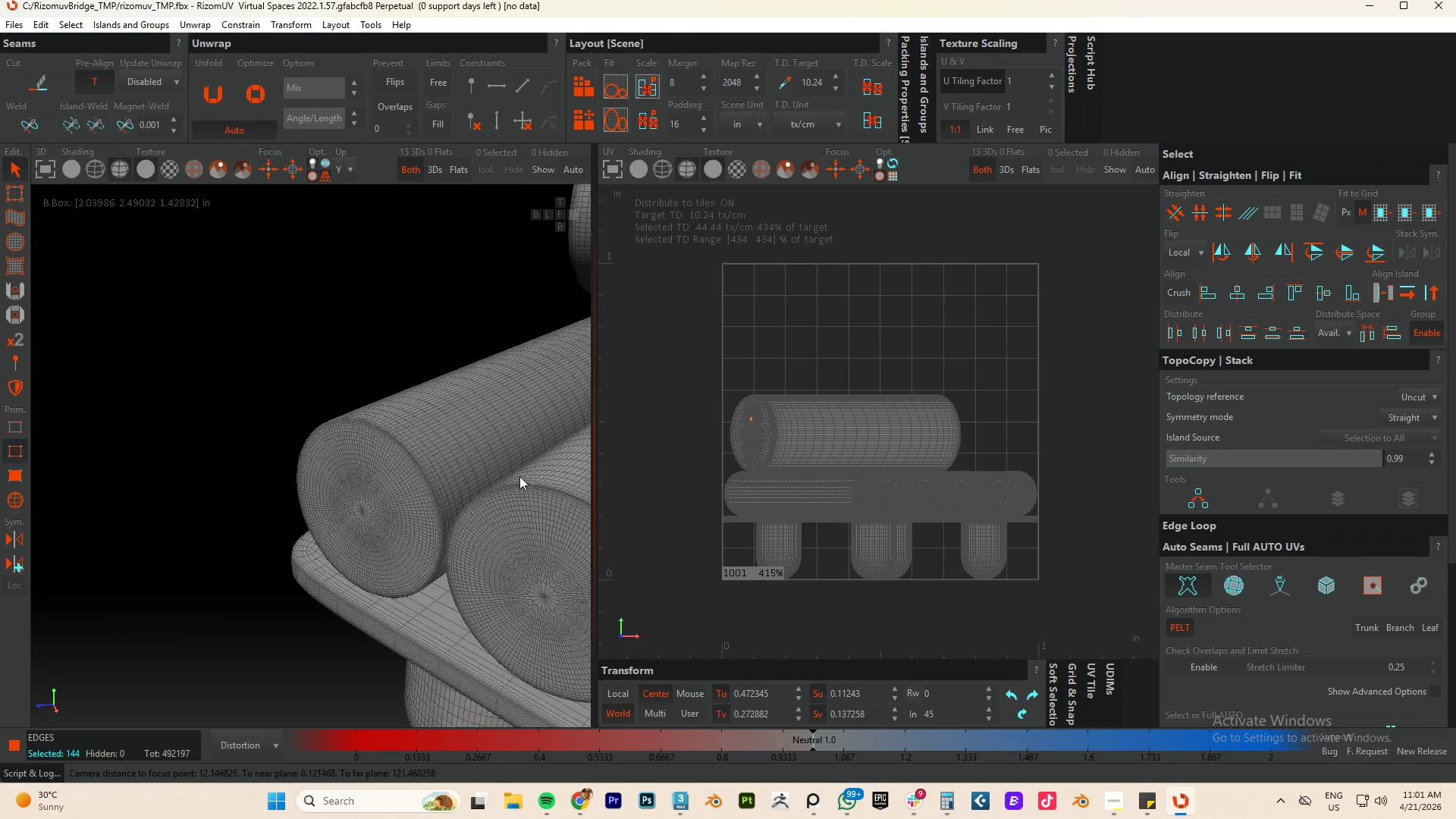 
scroll: coordinate [419, 510], scroll_direction: down, amount: 9.0
 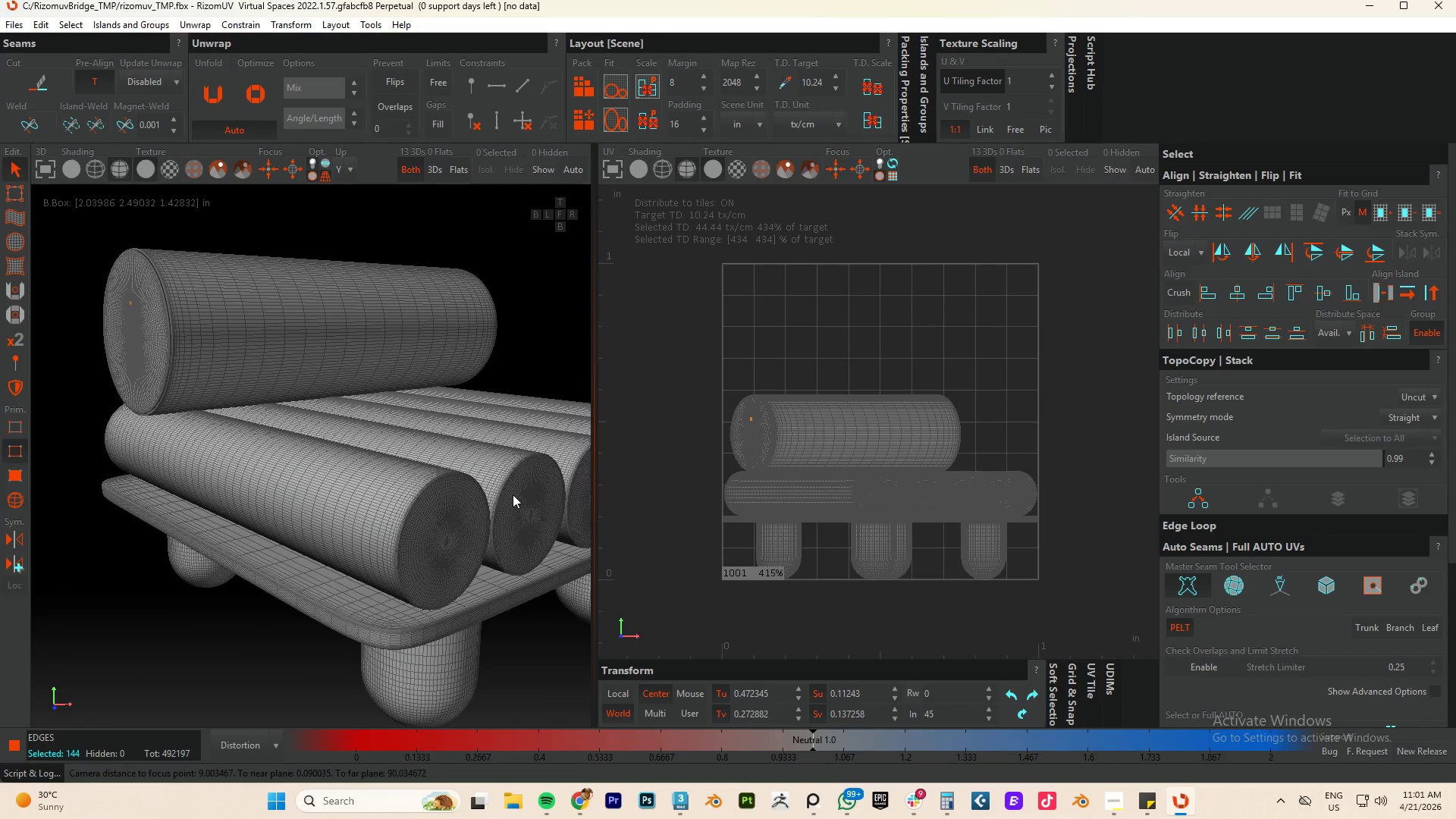 
scroll: coordinate [406, 526], scroll_direction: up, amount: 8.0
 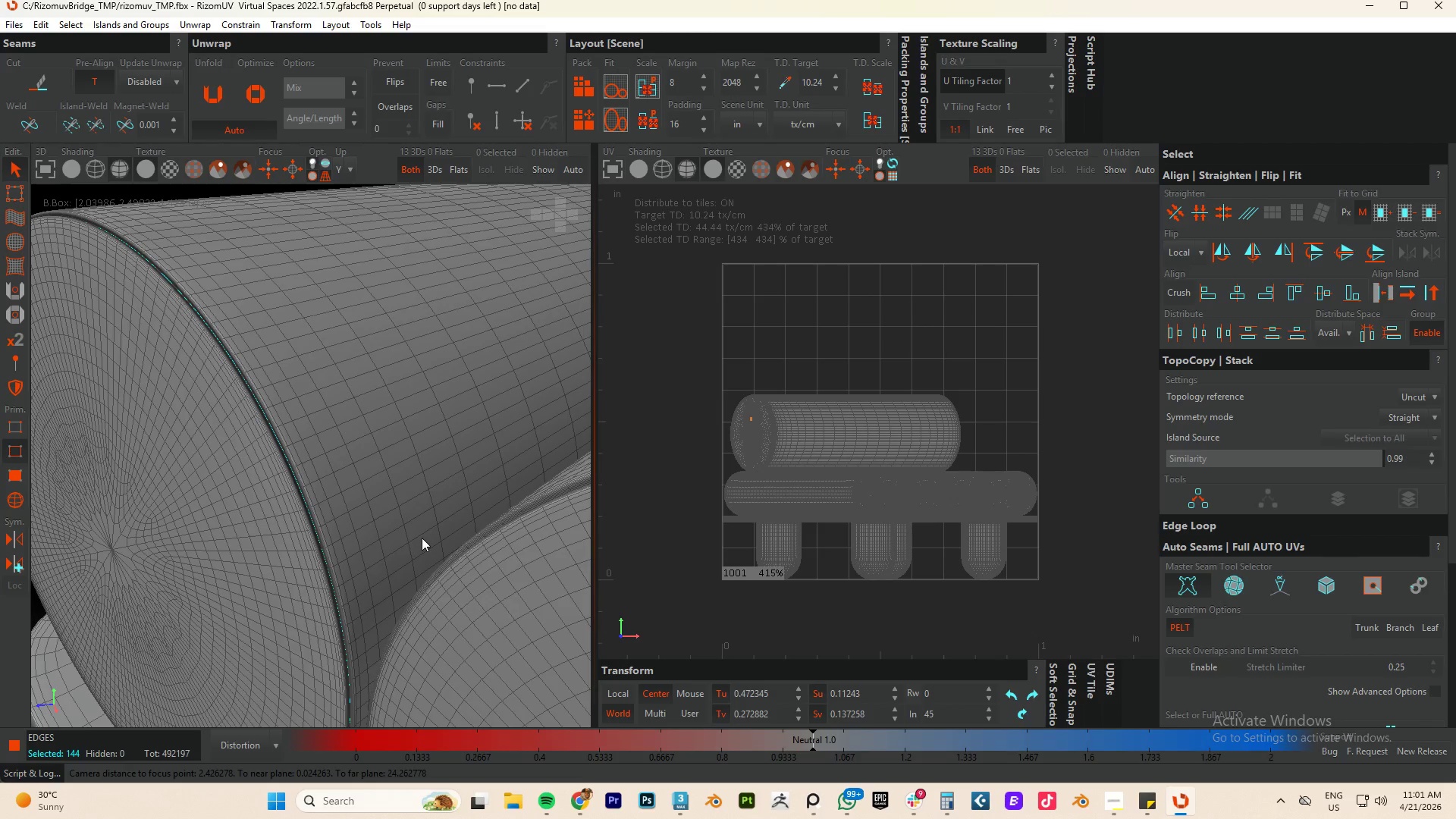 
hold_key(key=ControlLeft, duration=1.05)
 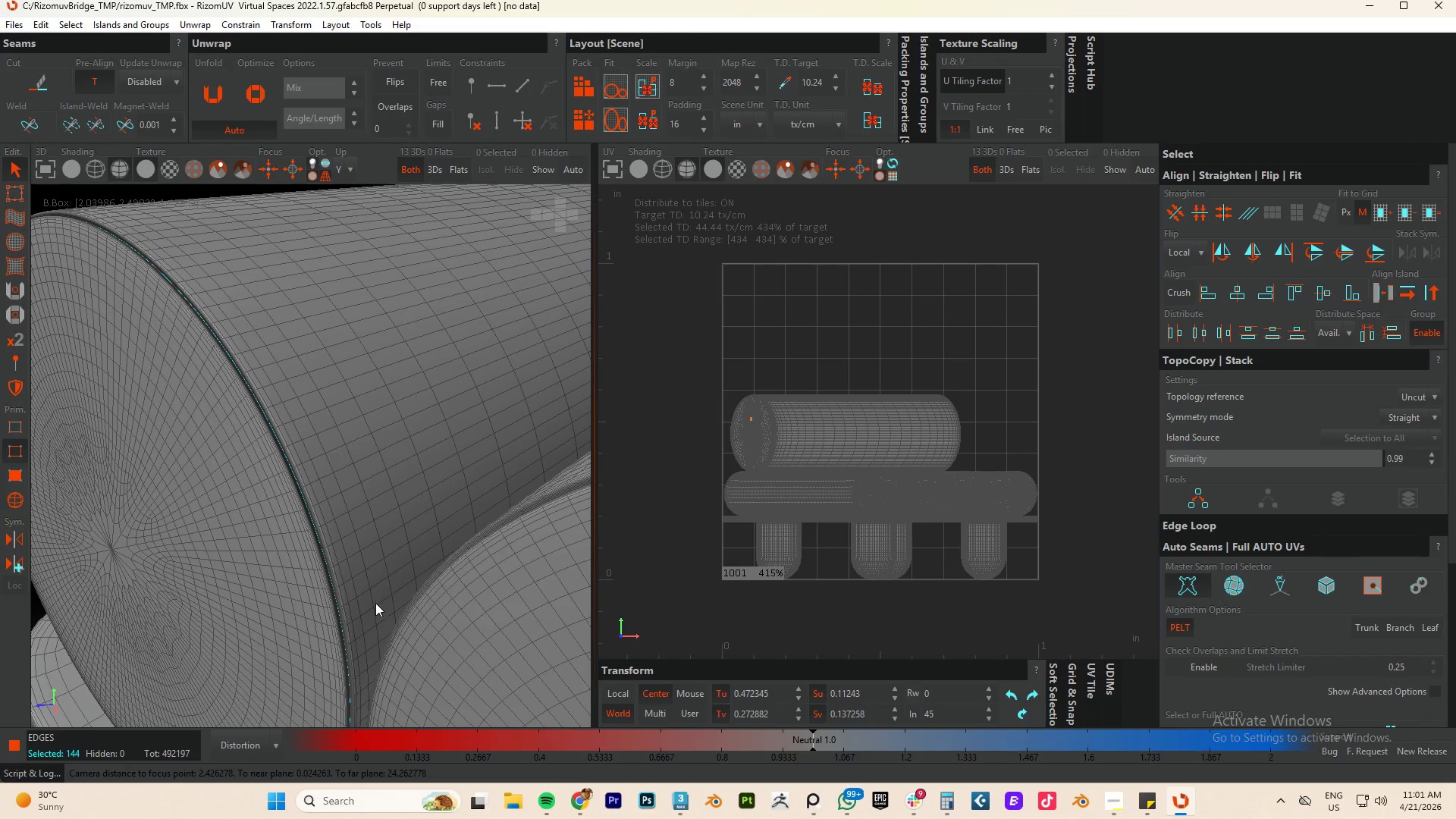 
hold_key(key=AltLeft, duration=0.7)
 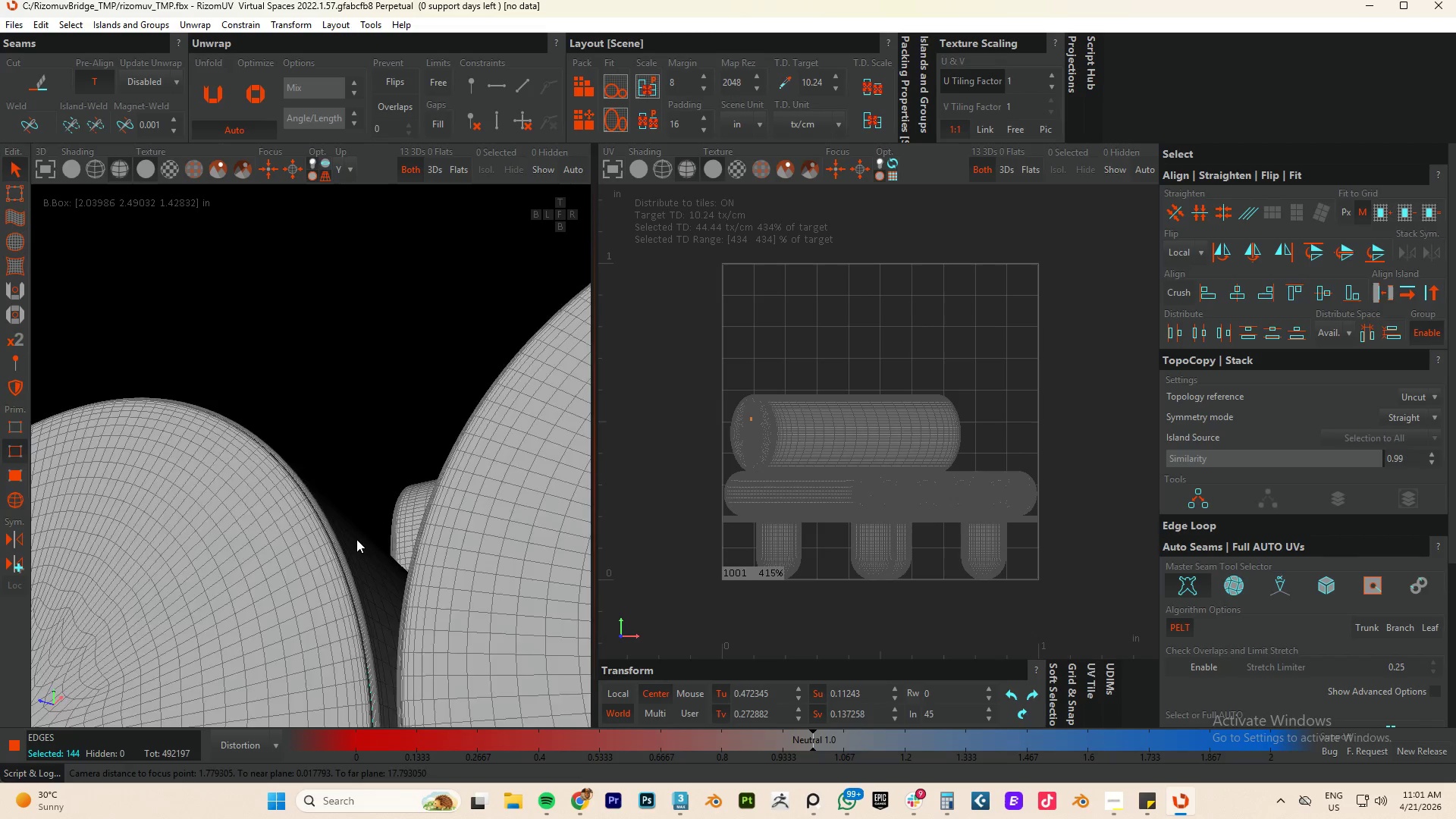 
scroll: coordinate [353, 557], scroll_direction: down, amount: 5.0
 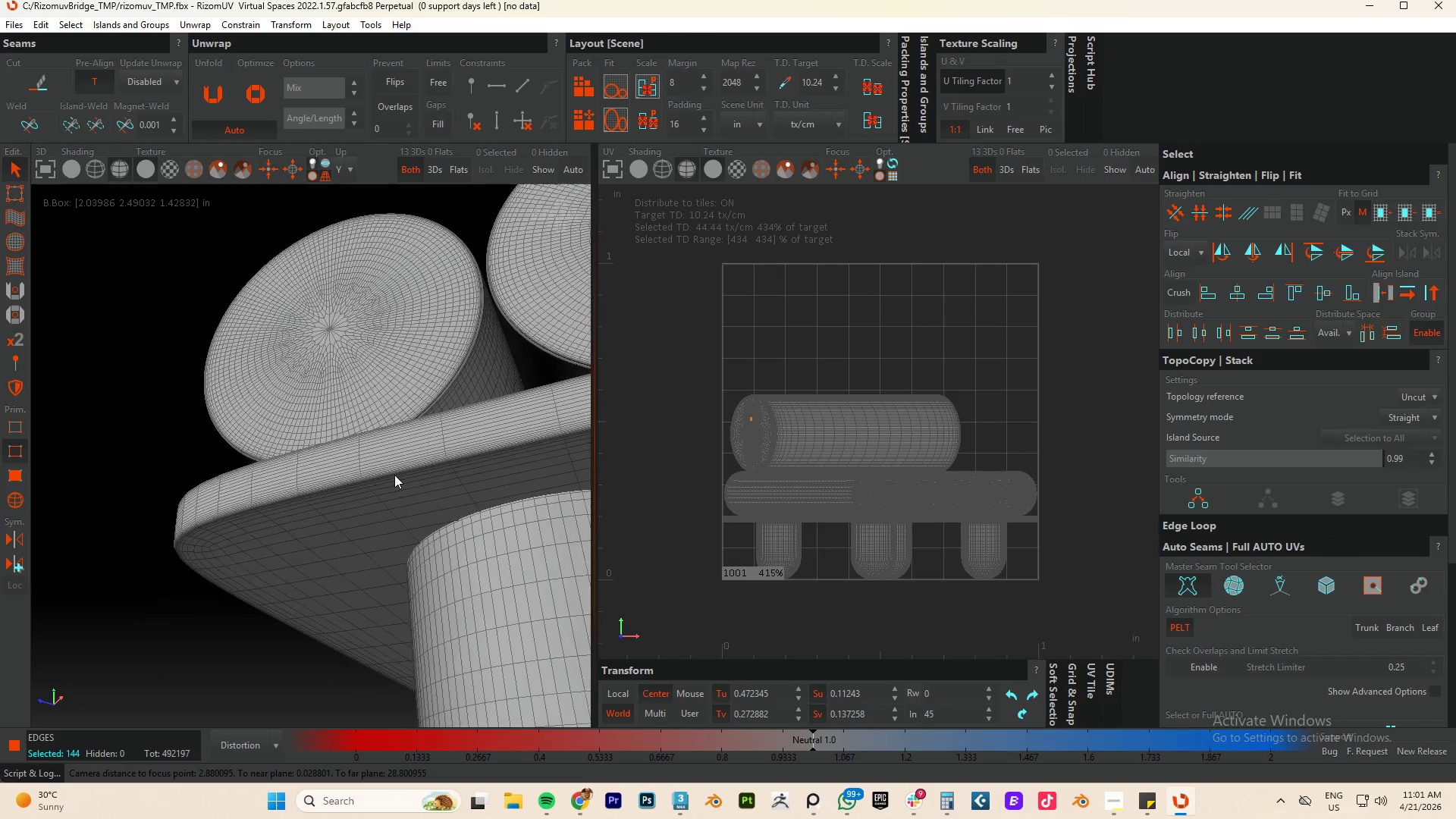 
hold_key(key=AltLeft, duration=0.52)
 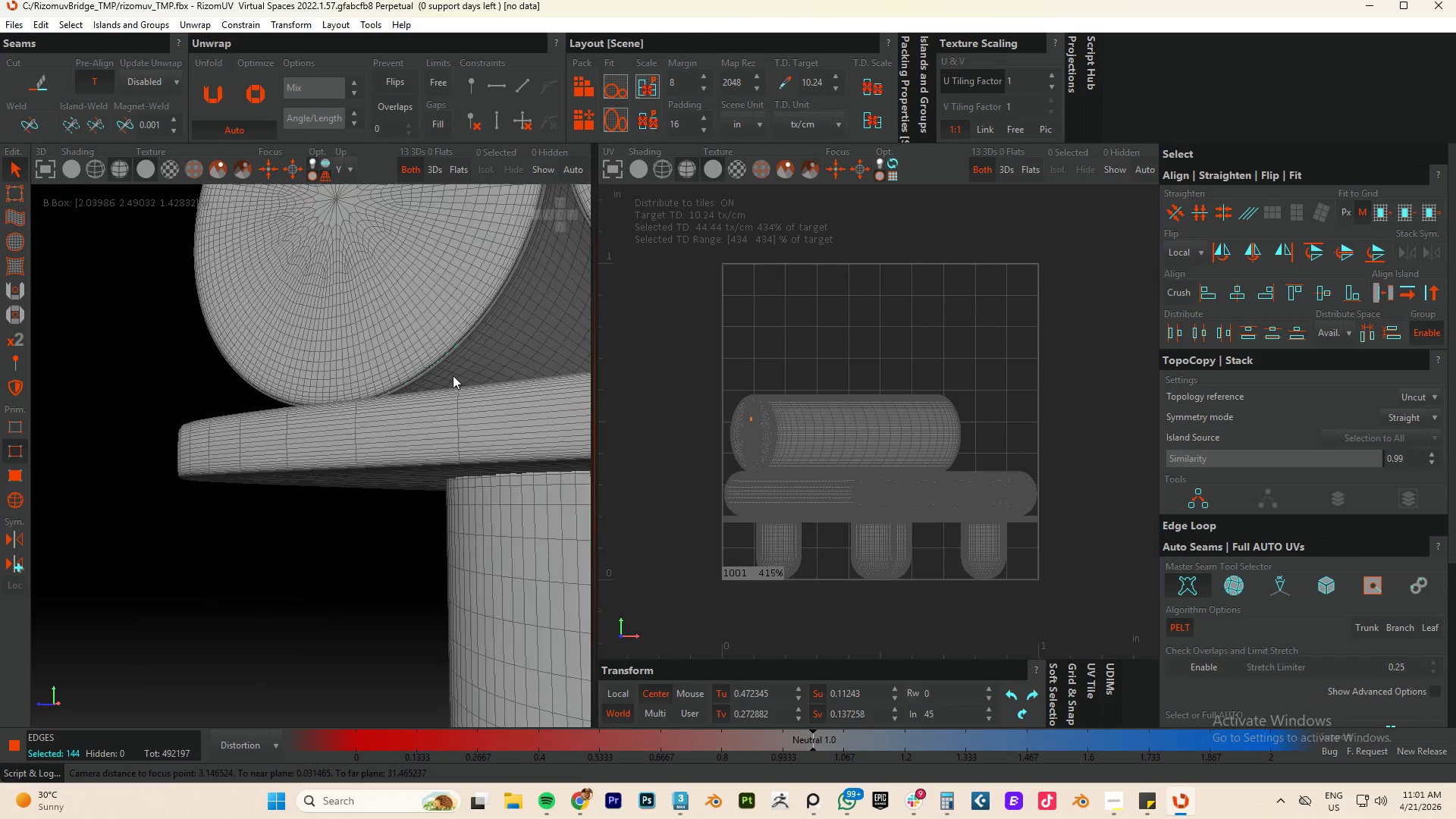 
scroll: coordinate [395, 475], scroll_direction: up, amount: 1.0
 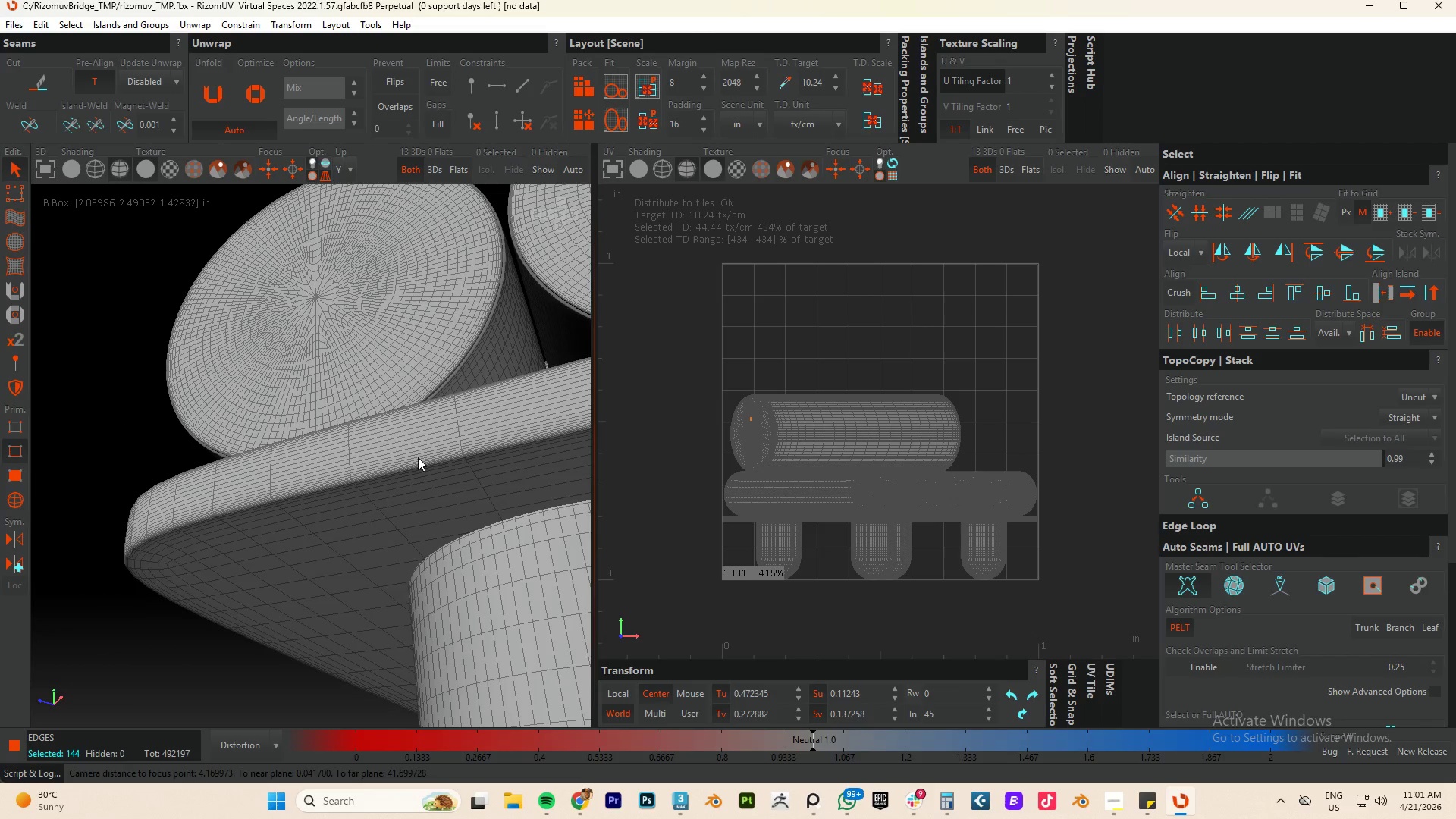 
hold_key(key=ControlLeft, duration=1.17)
 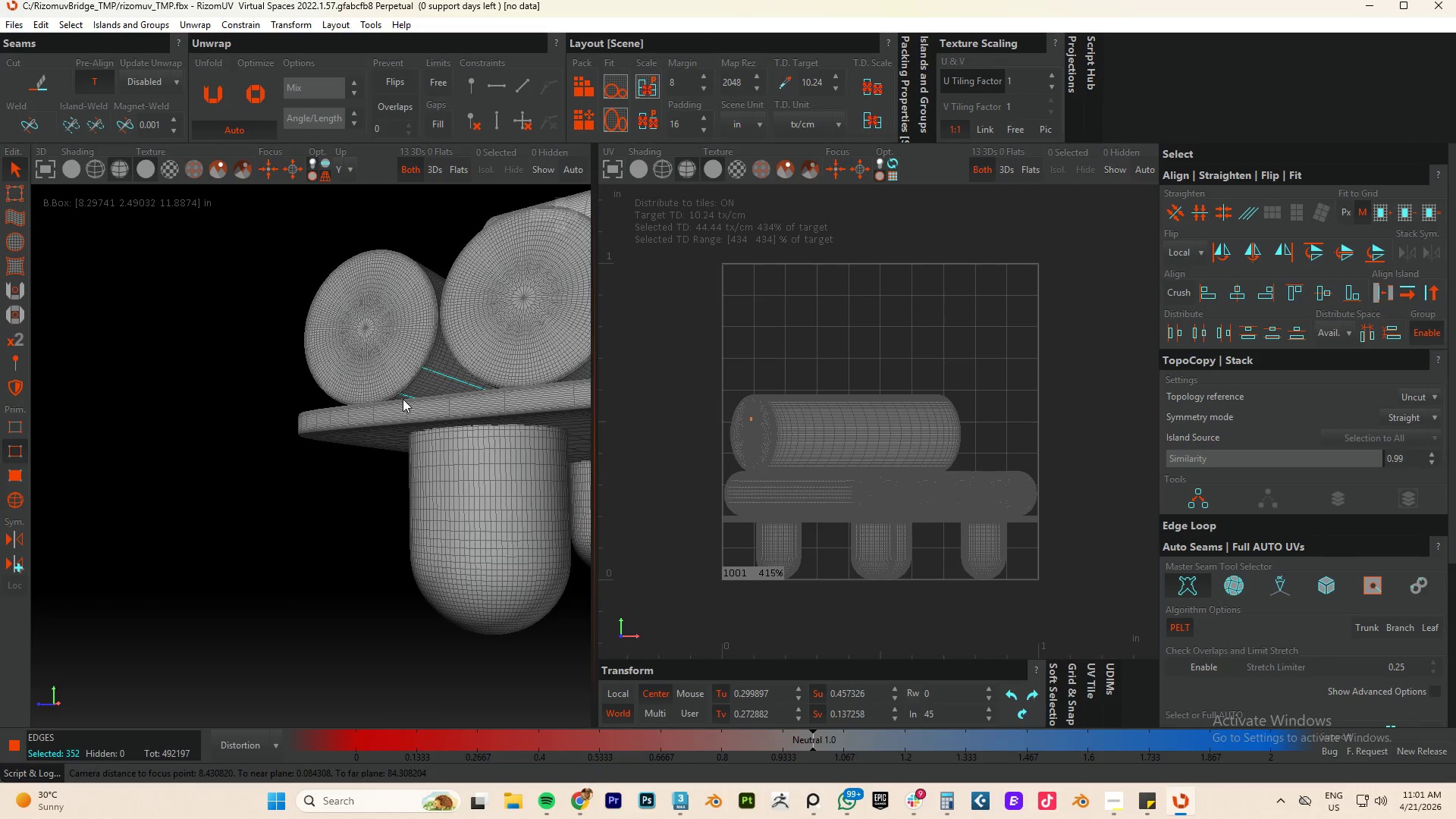 
scroll: coordinate [453, 375], scroll_direction: up, amount: 4.0
 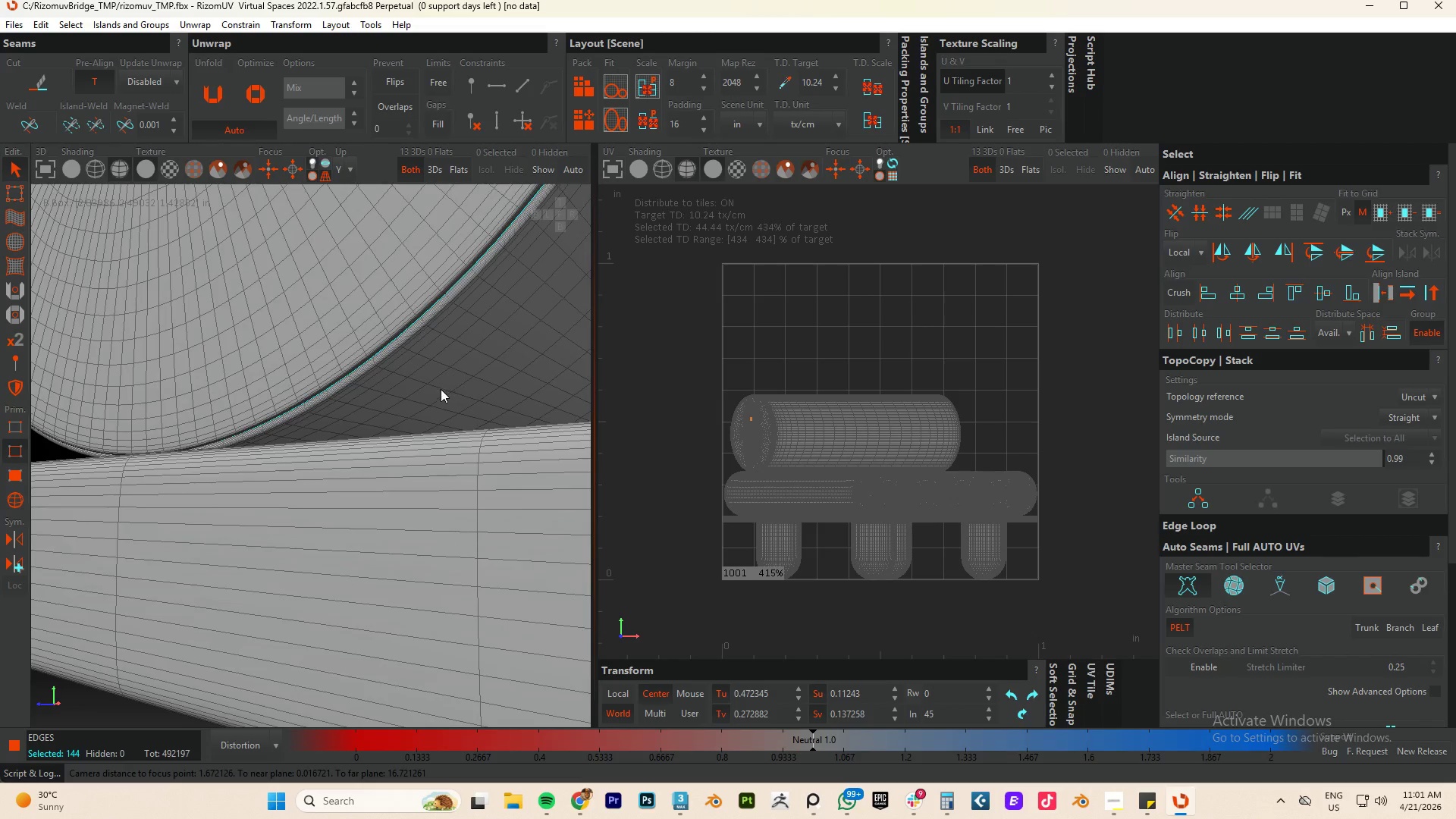 
double_click([439, 389])
 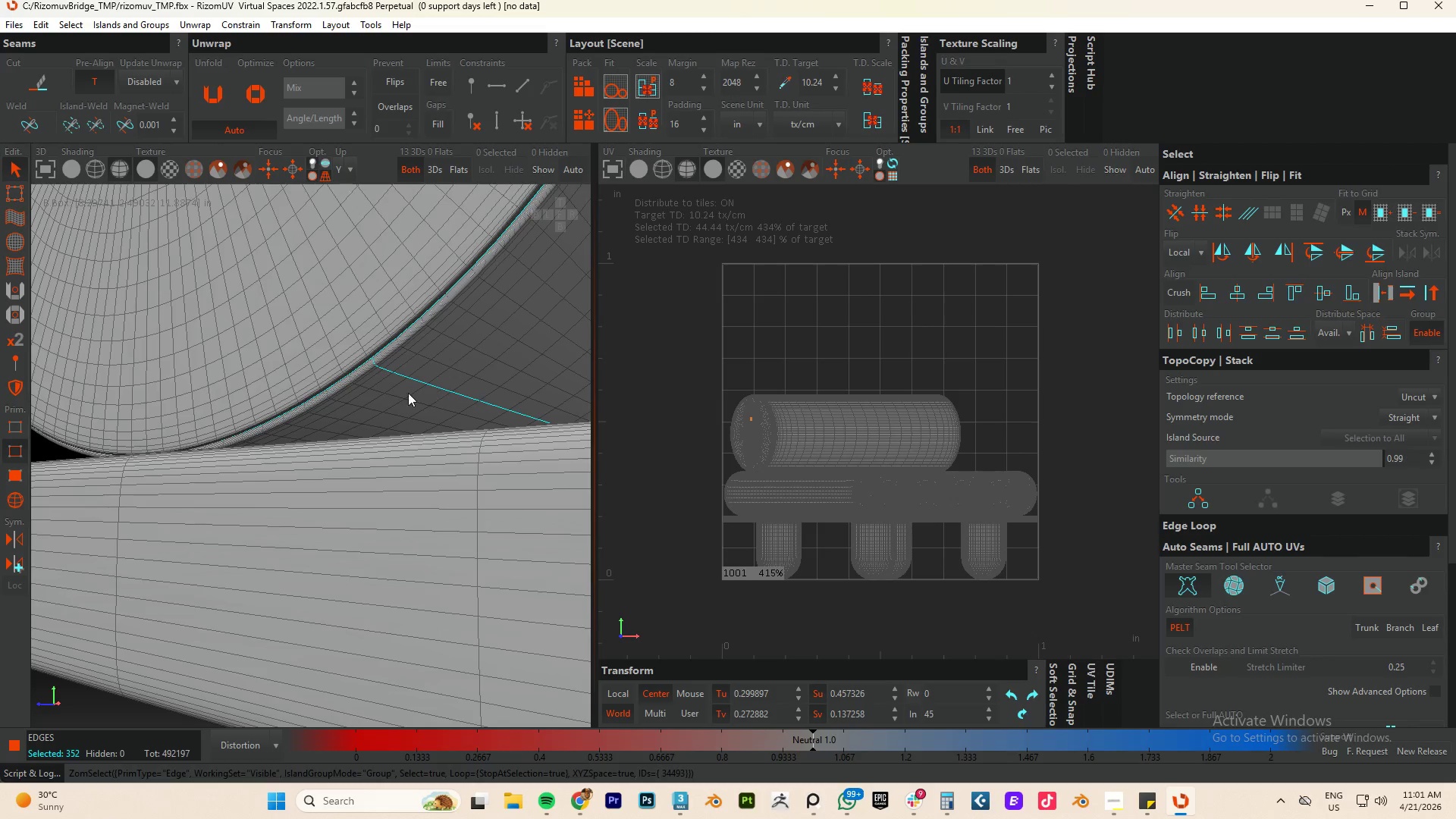 
hold_key(key=AltLeft, duration=0.47)
 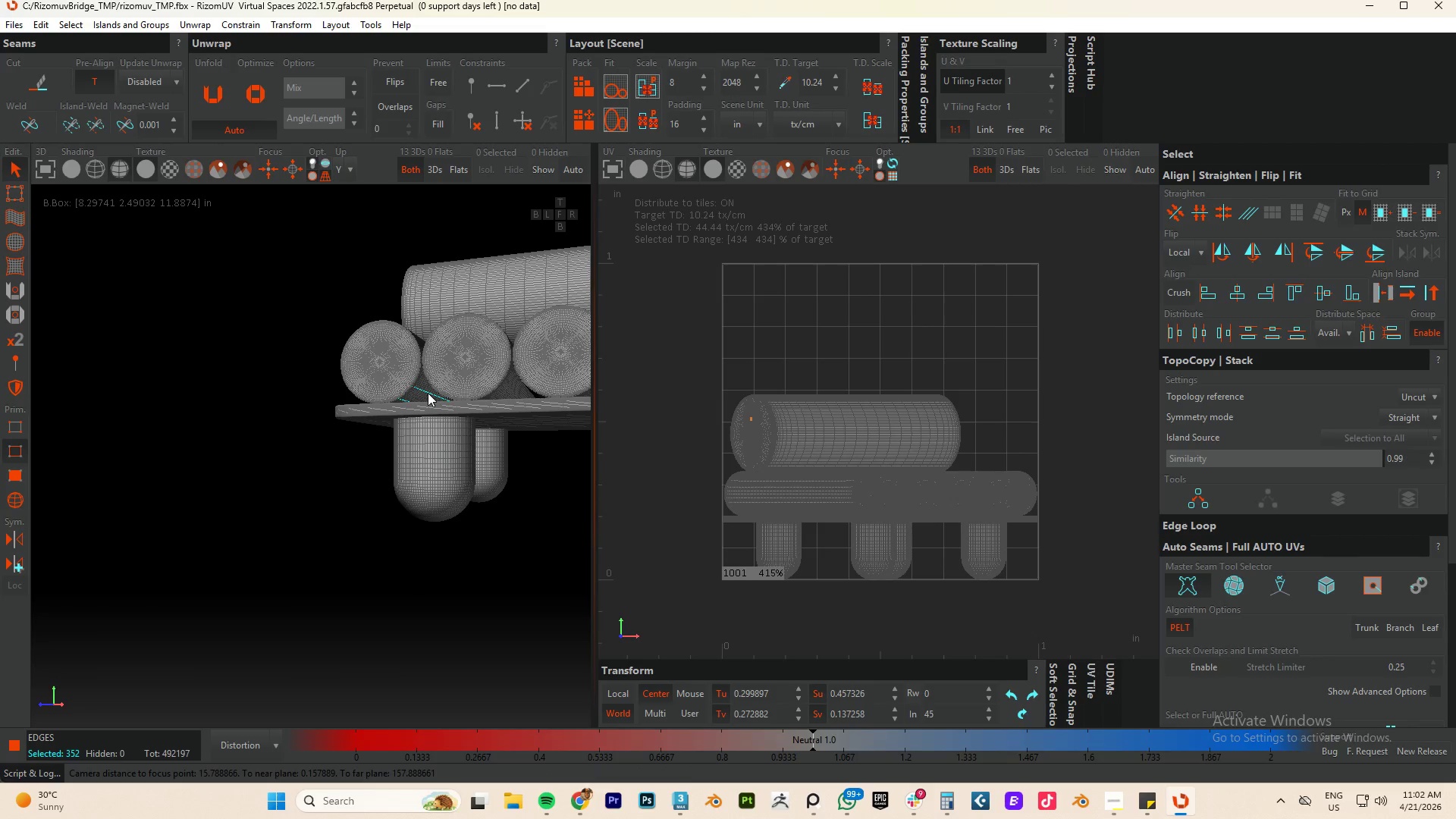 
scroll: coordinate [403, 399], scroll_direction: down, amount: 13.0
 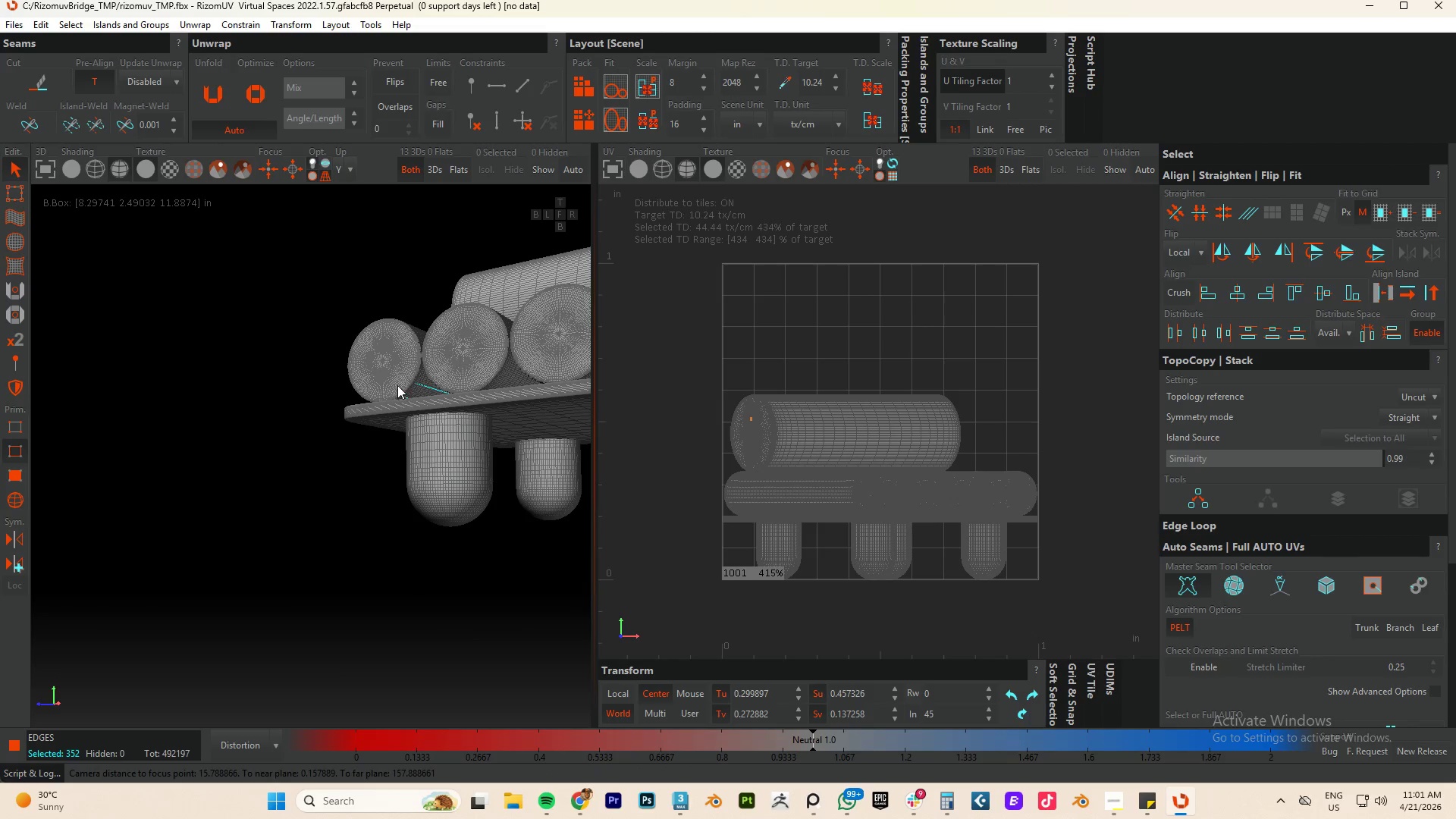 
key(Control+Z)
 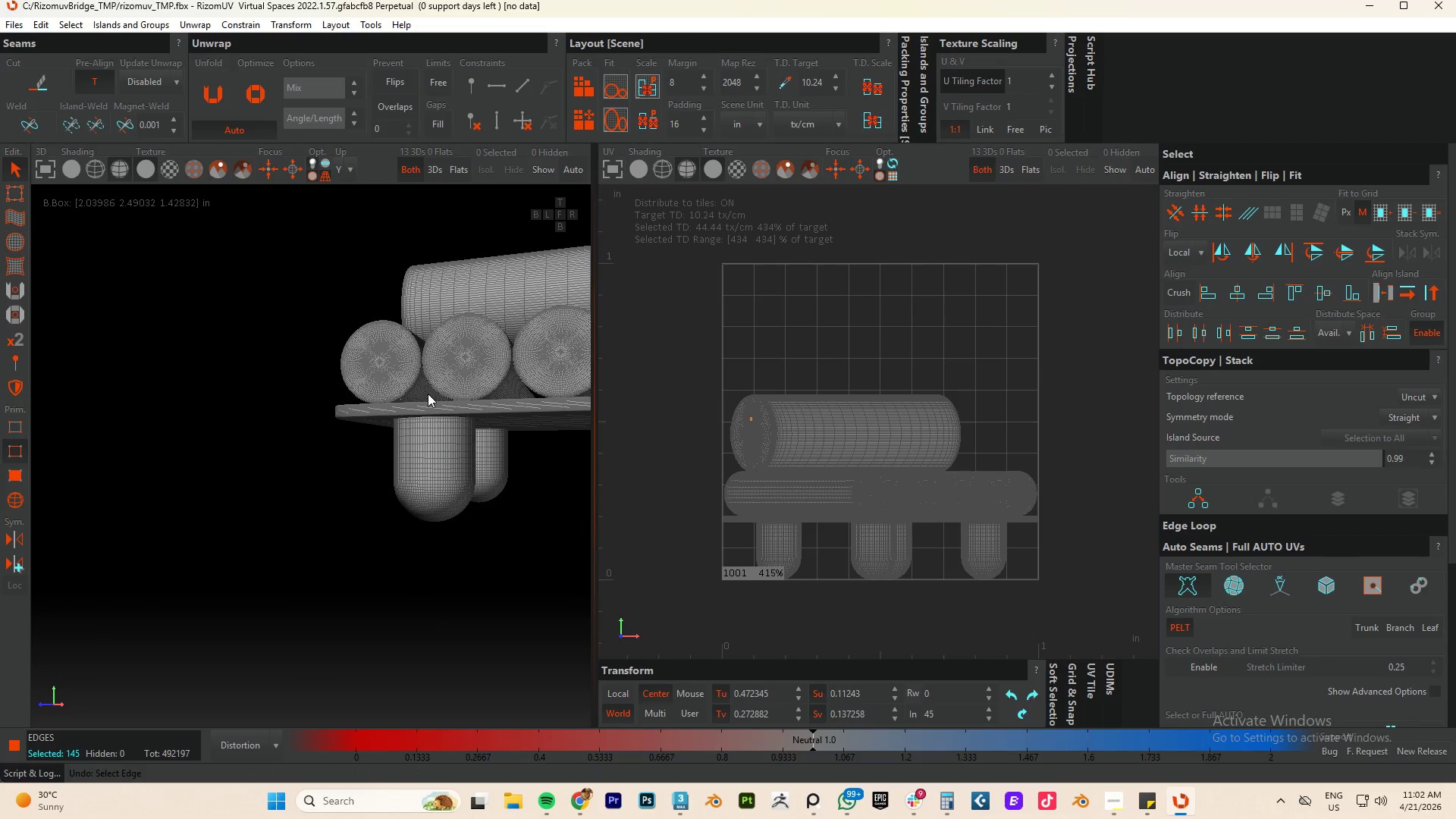 
key(Control+Z)
 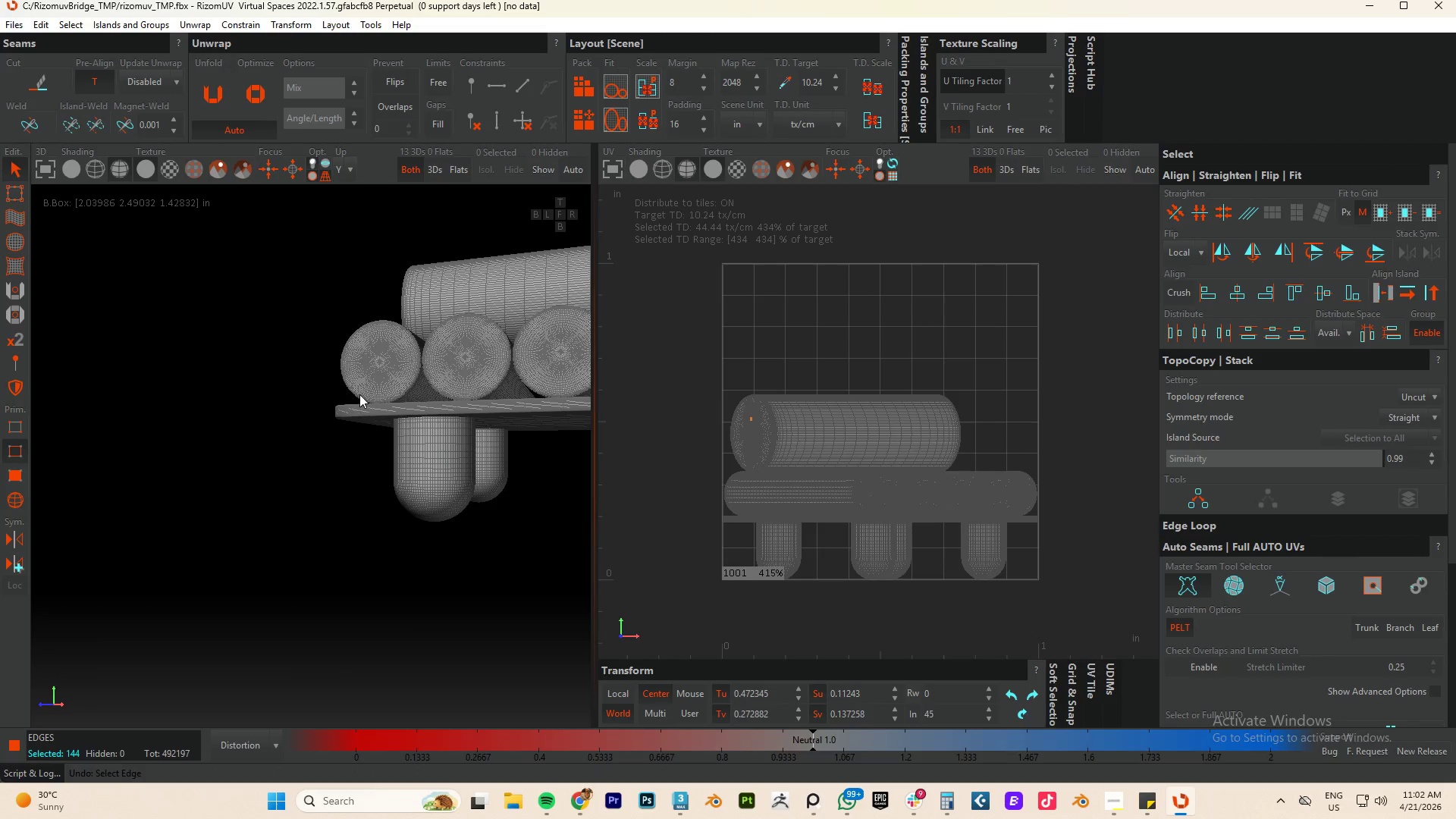 
hold_key(key=AltLeft, duration=0.72)
 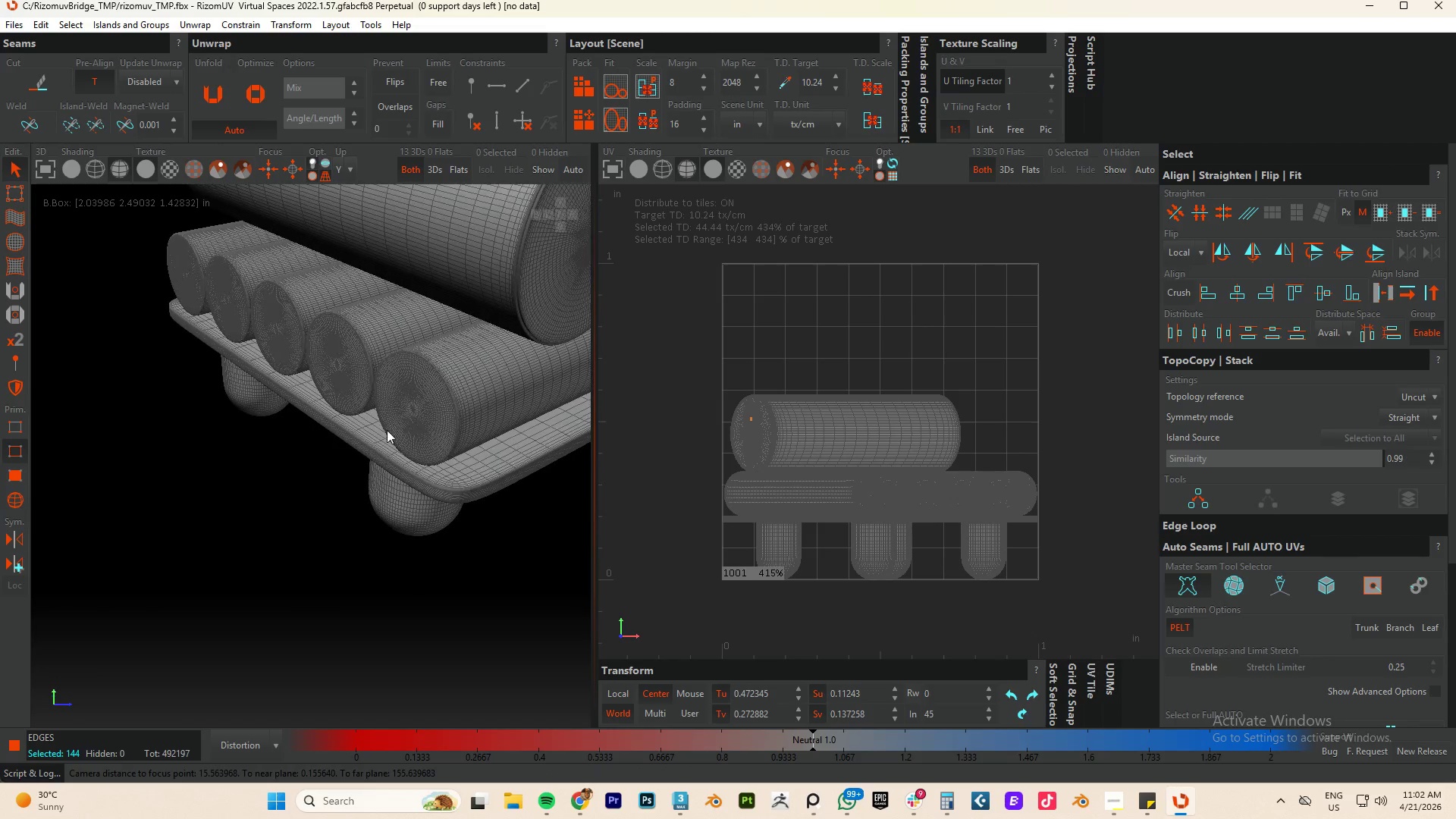 
scroll: coordinate [452, 408], scroll_direction: up, amount: 8.0
 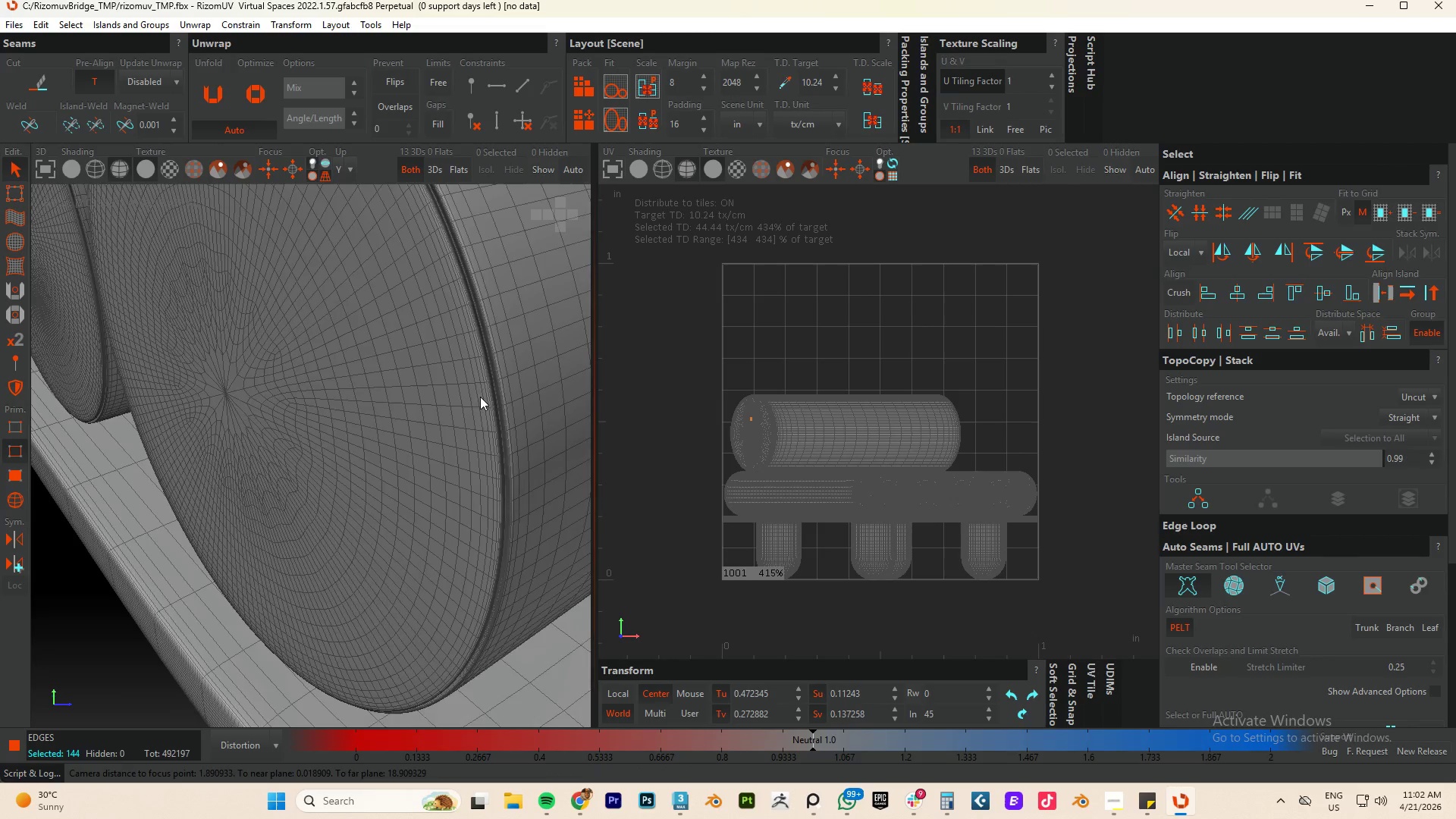 
hold_key(key=ControlLeft, duration=1.36)
 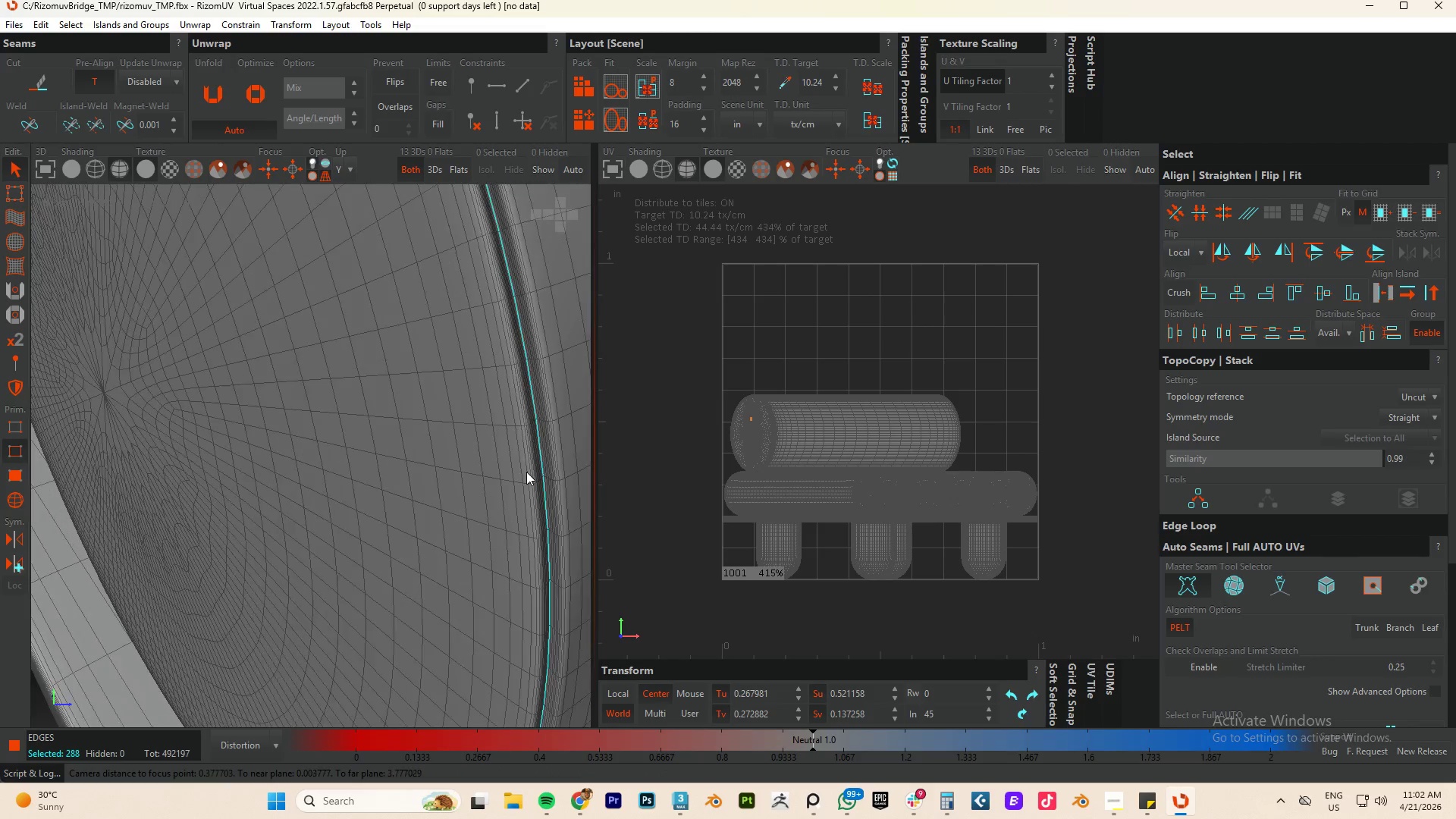 
scroll: coordinate [508, 394], scroll_direction: up, amount: 9.0
 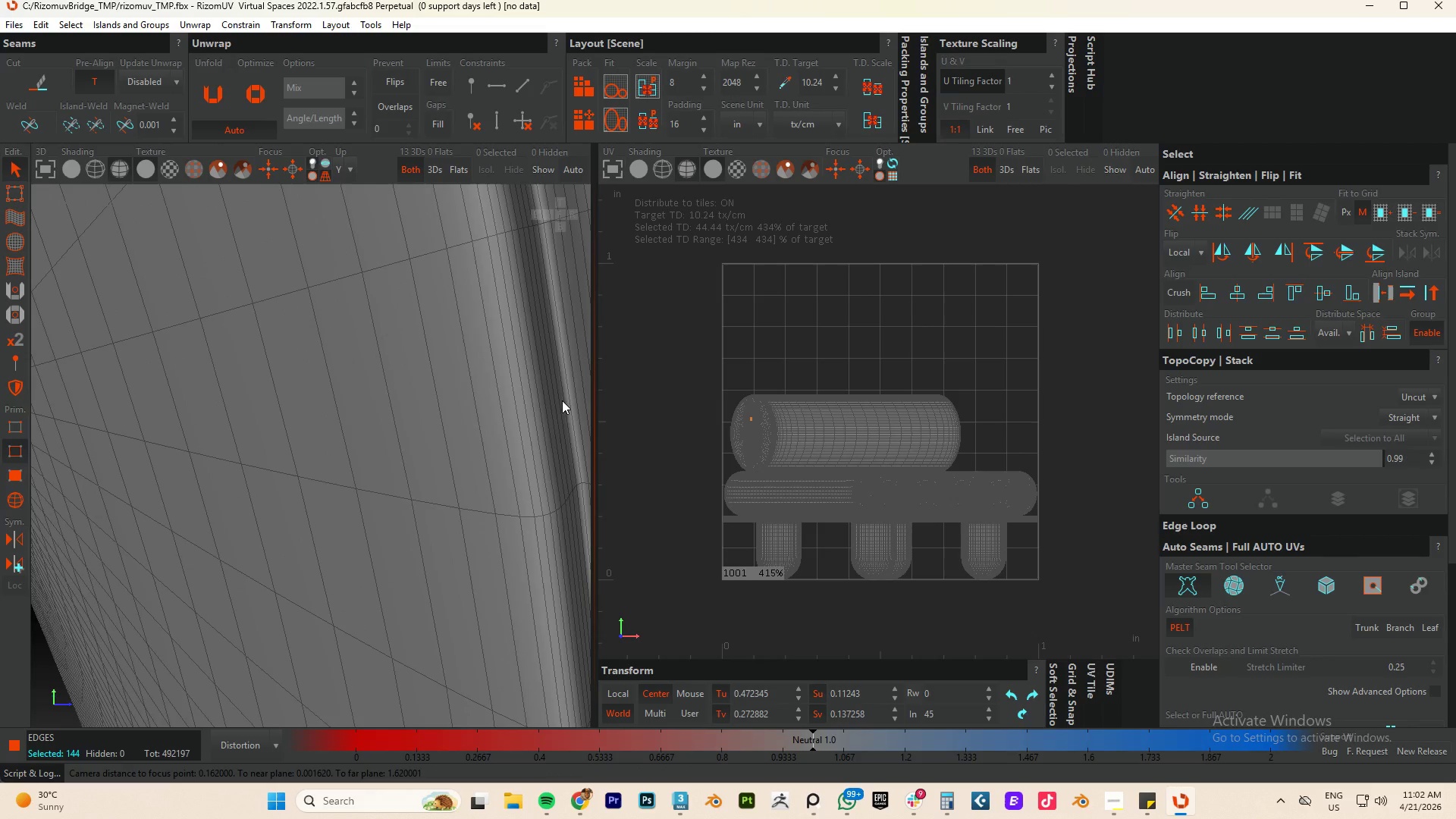 
double_click([571, 411])
 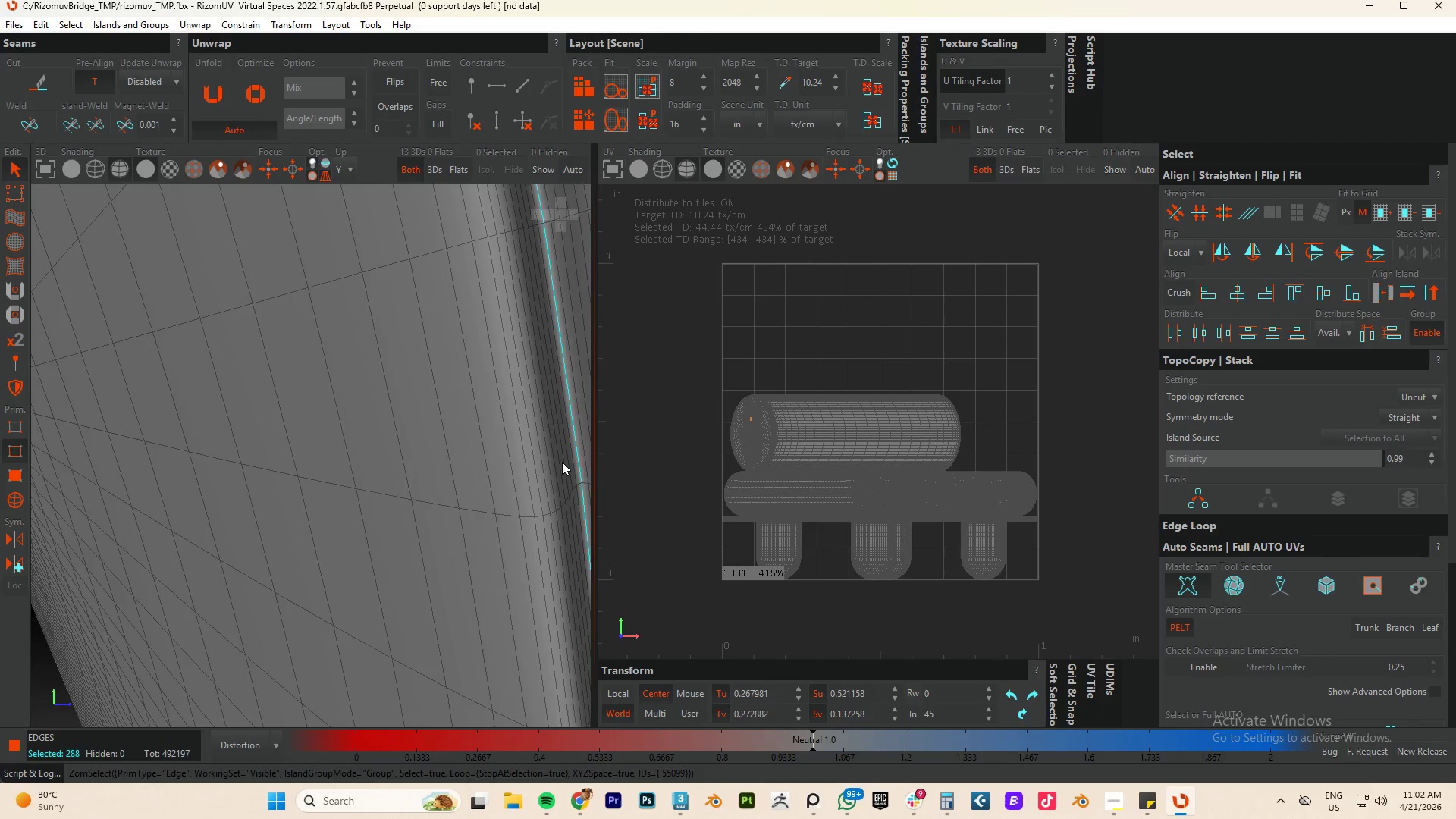 
hold_key(key=AltLeft, duration=0.48)
 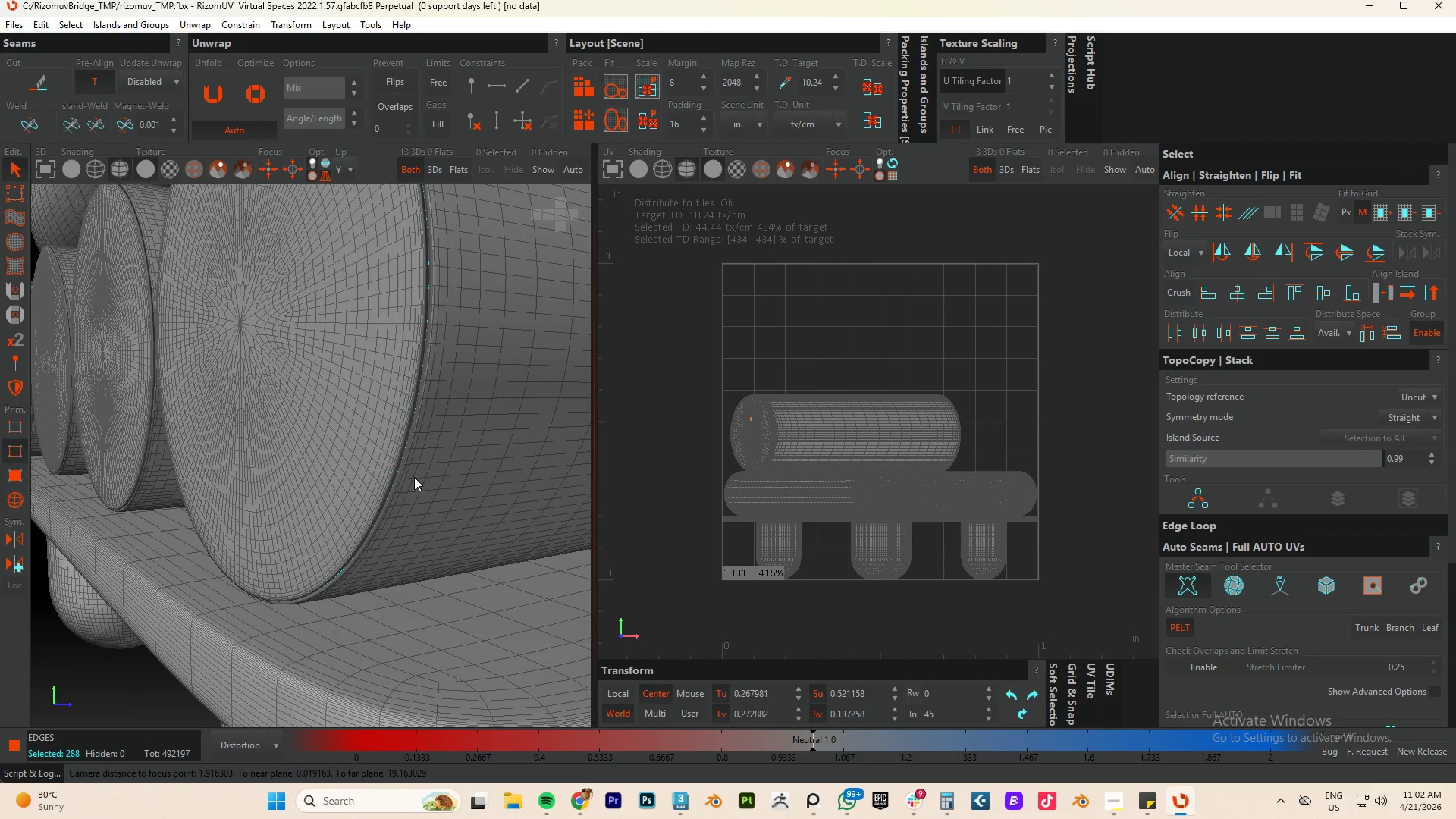 
scroll: coordinate [529, 507], scroll_direction: down, amount: 14.0
 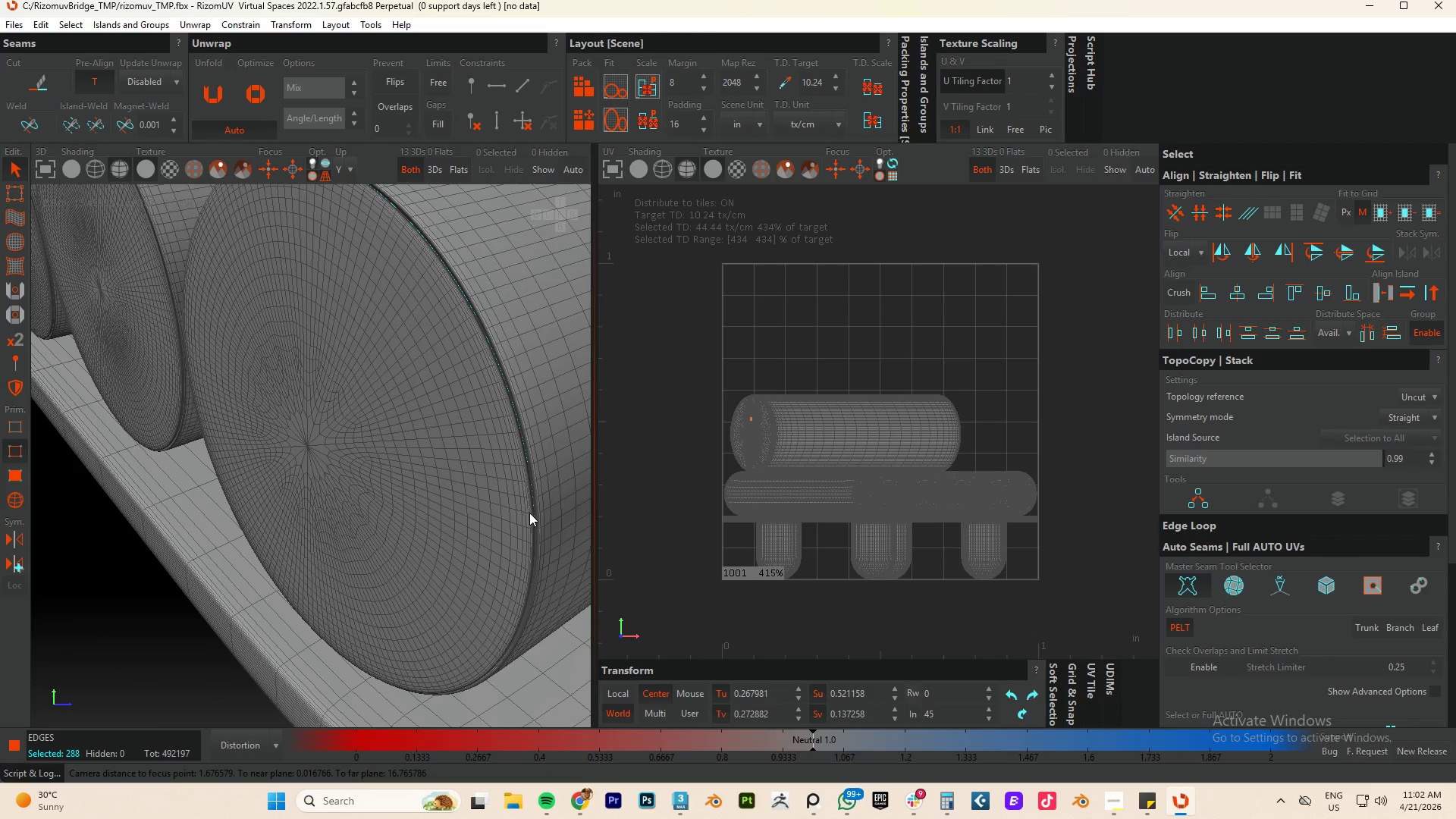 
scroll: coordinate [297, 586], scroll_direction: up, amount: 10.0
 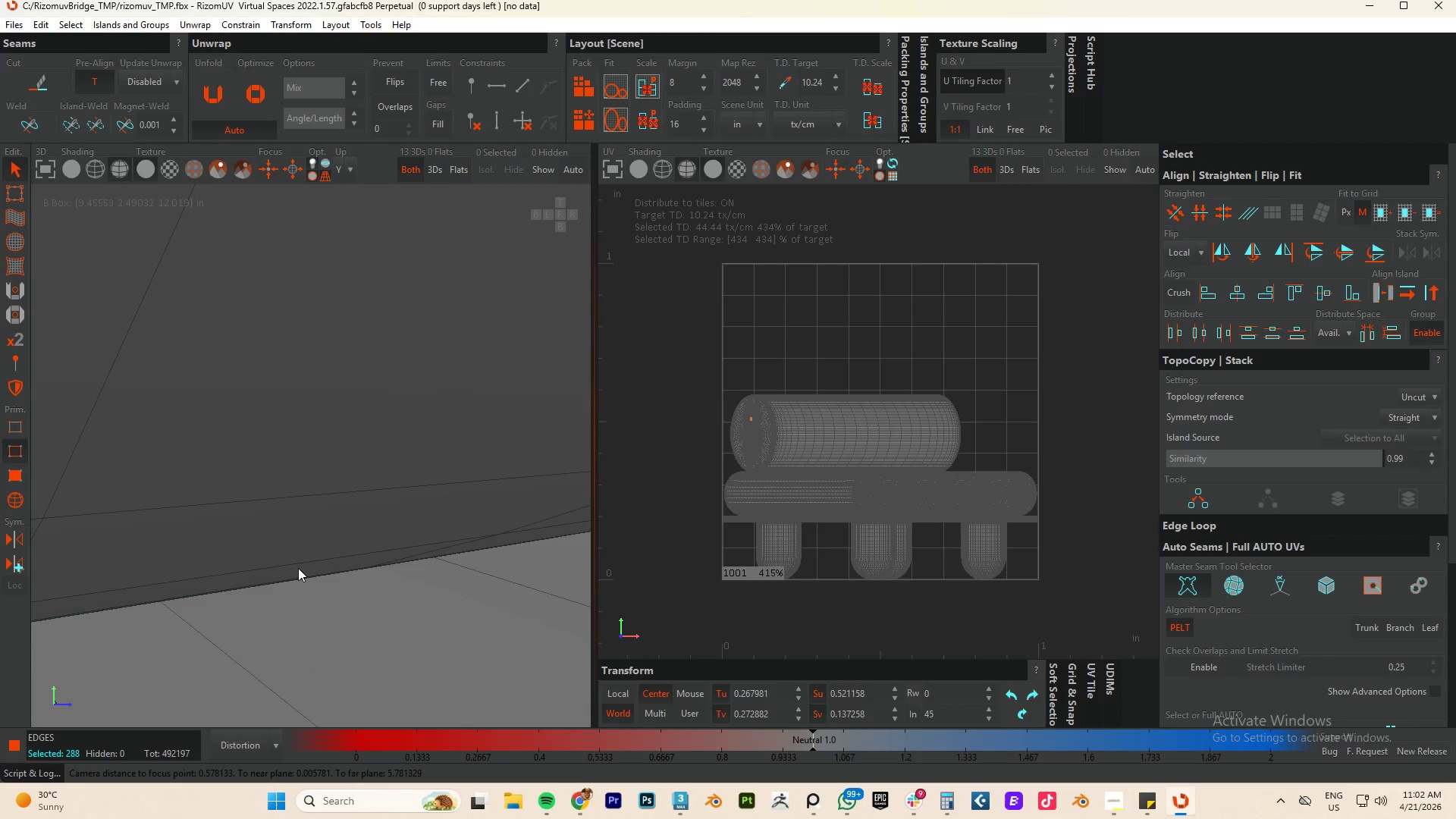 
hold_key(key=ControlLeft, duration=1.08)
double_click([301, 564])
 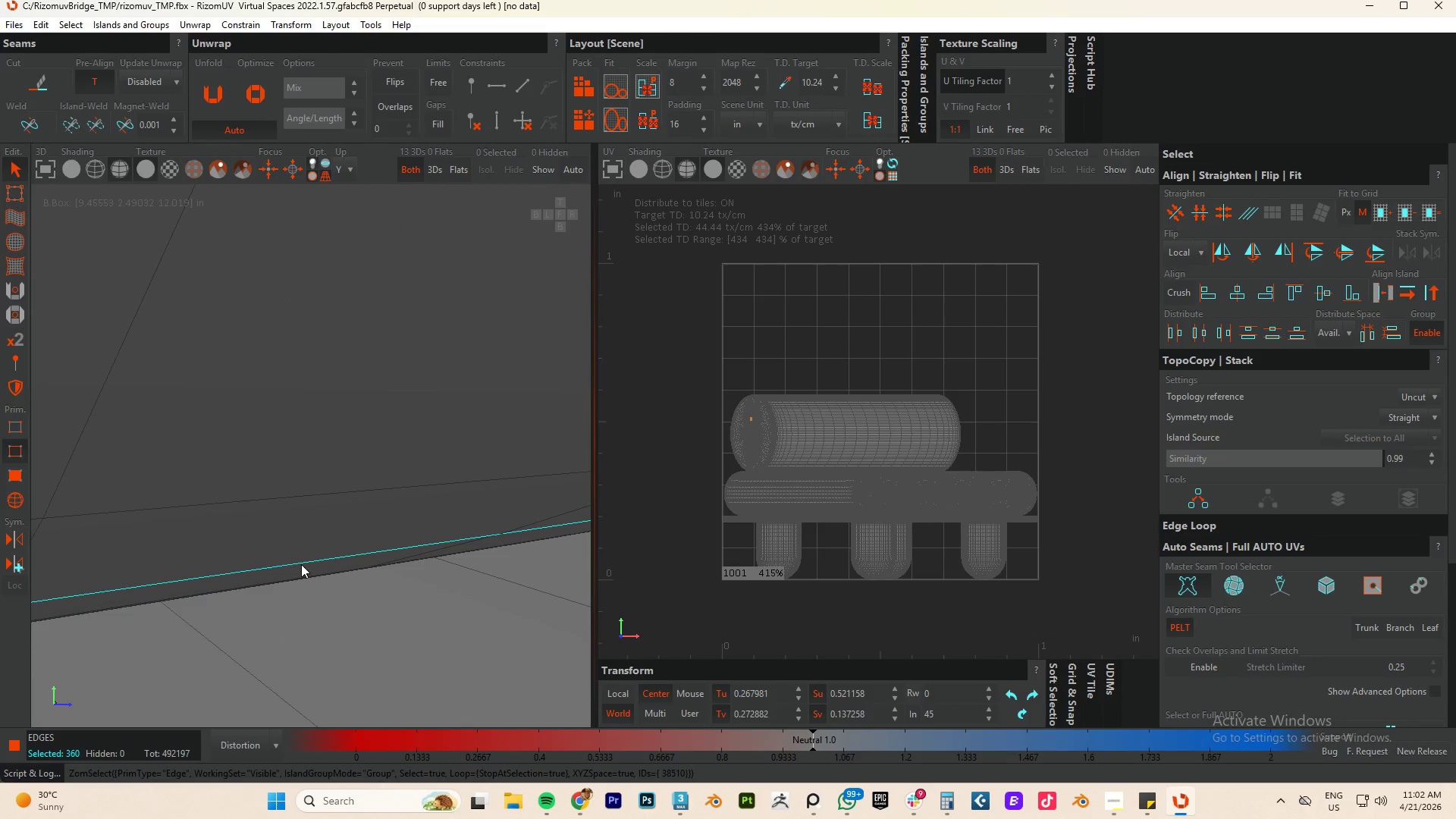 
scroll: coordinate [304, 560], scroll_direction: down, amount: 15.0
 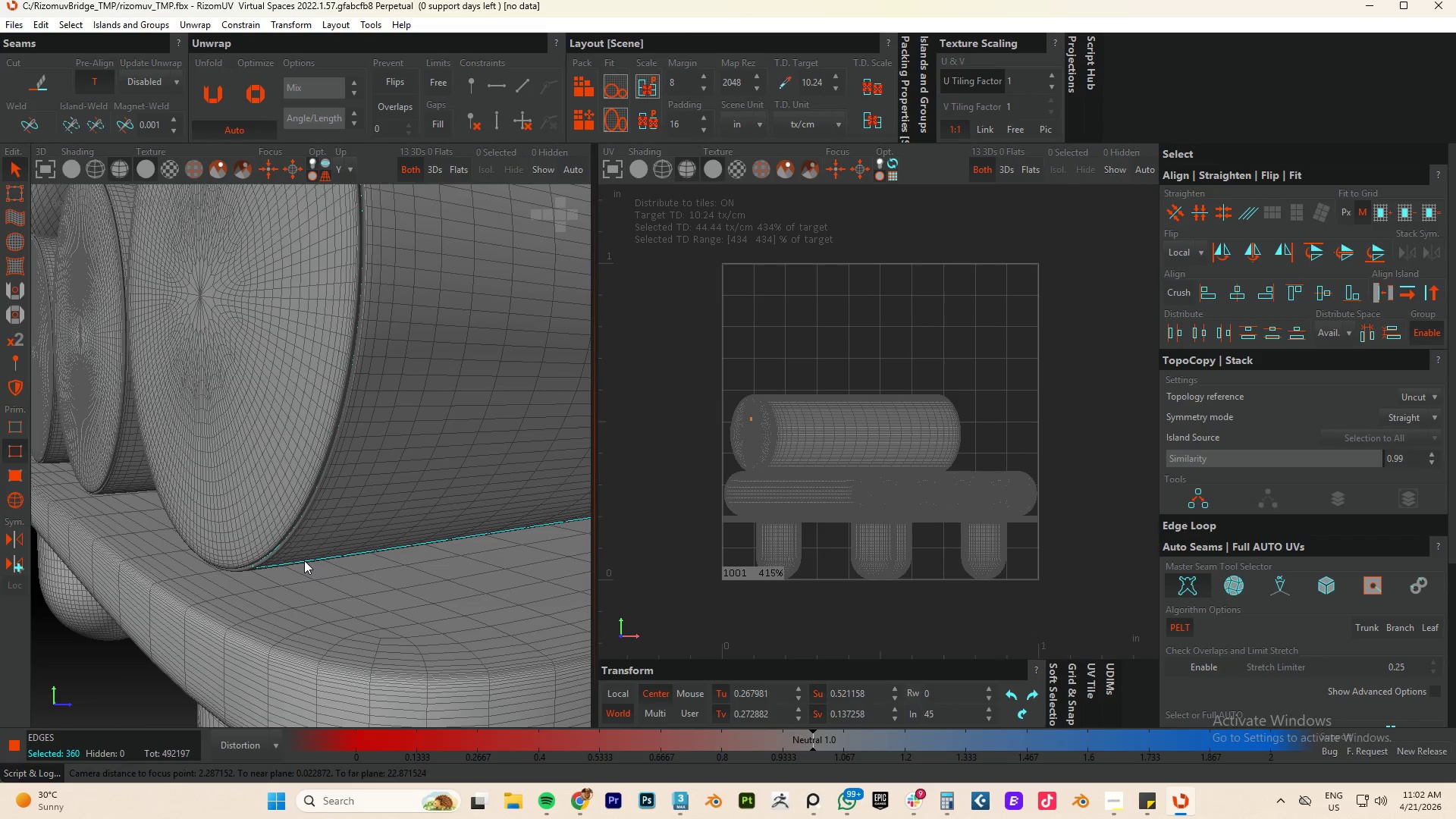 
key(Alt+C)
 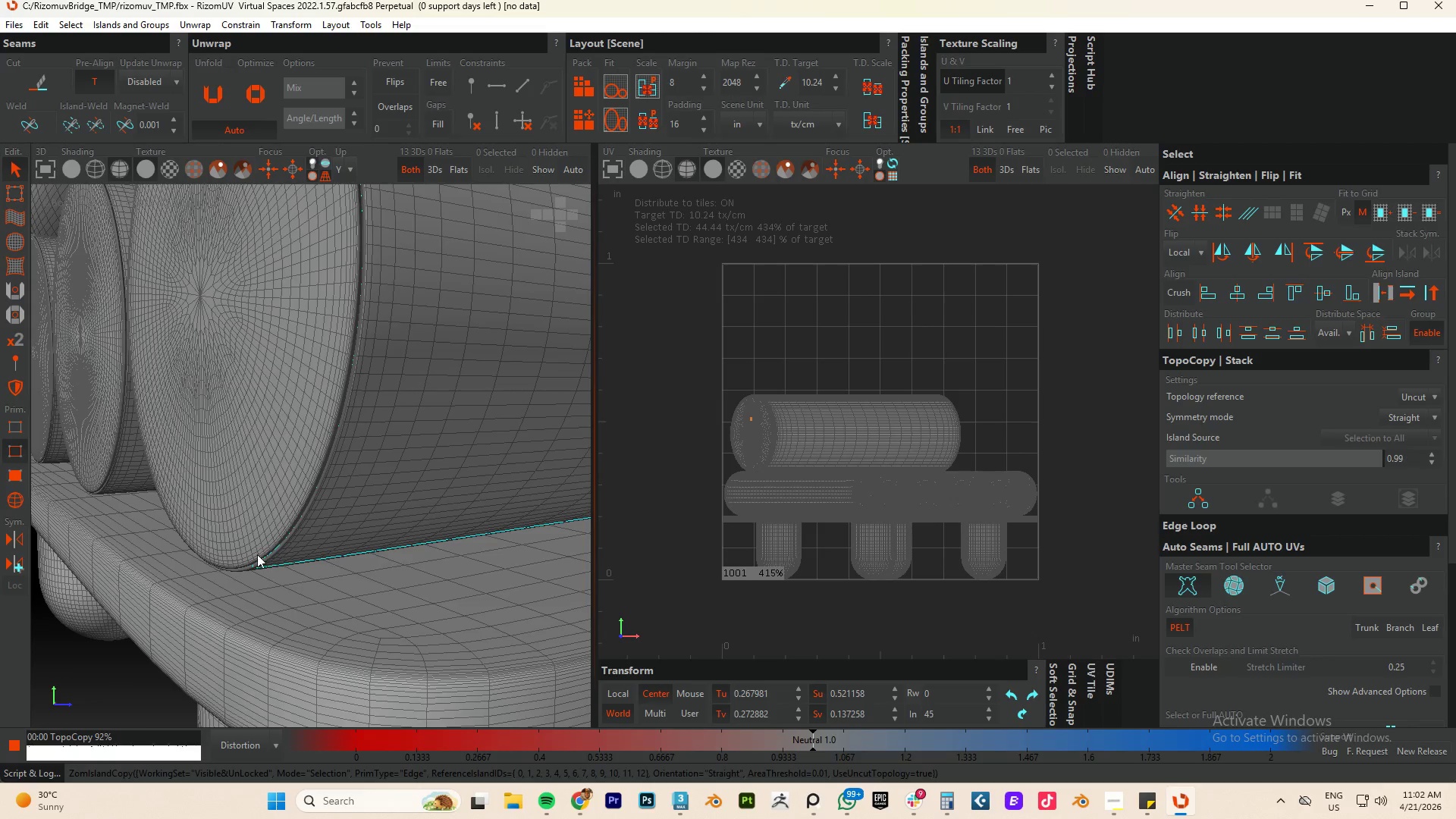 
scroll: coordinate [258, 552], scroll_direction: up, amount: 5.0
 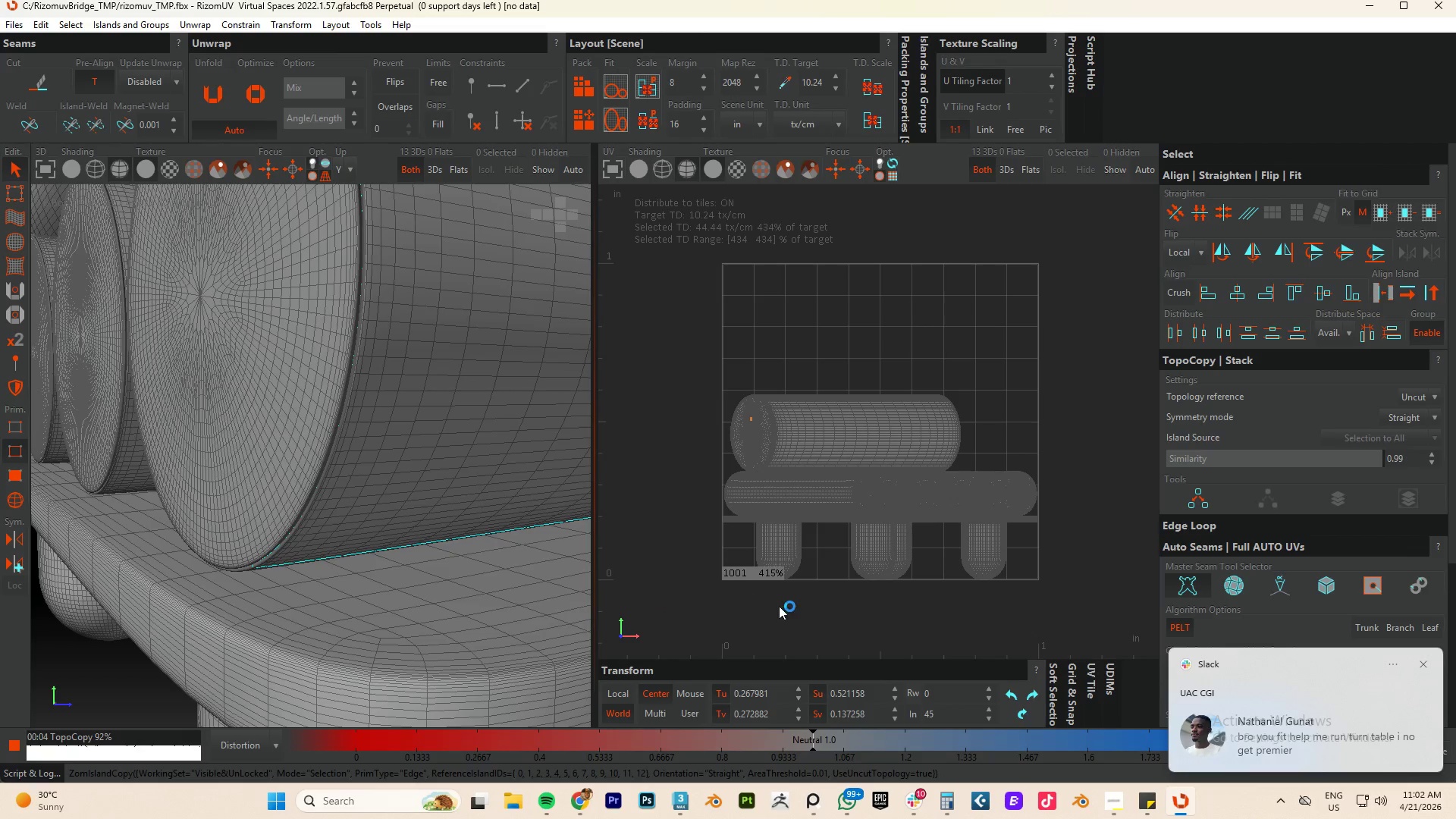 
wait(8.88)
 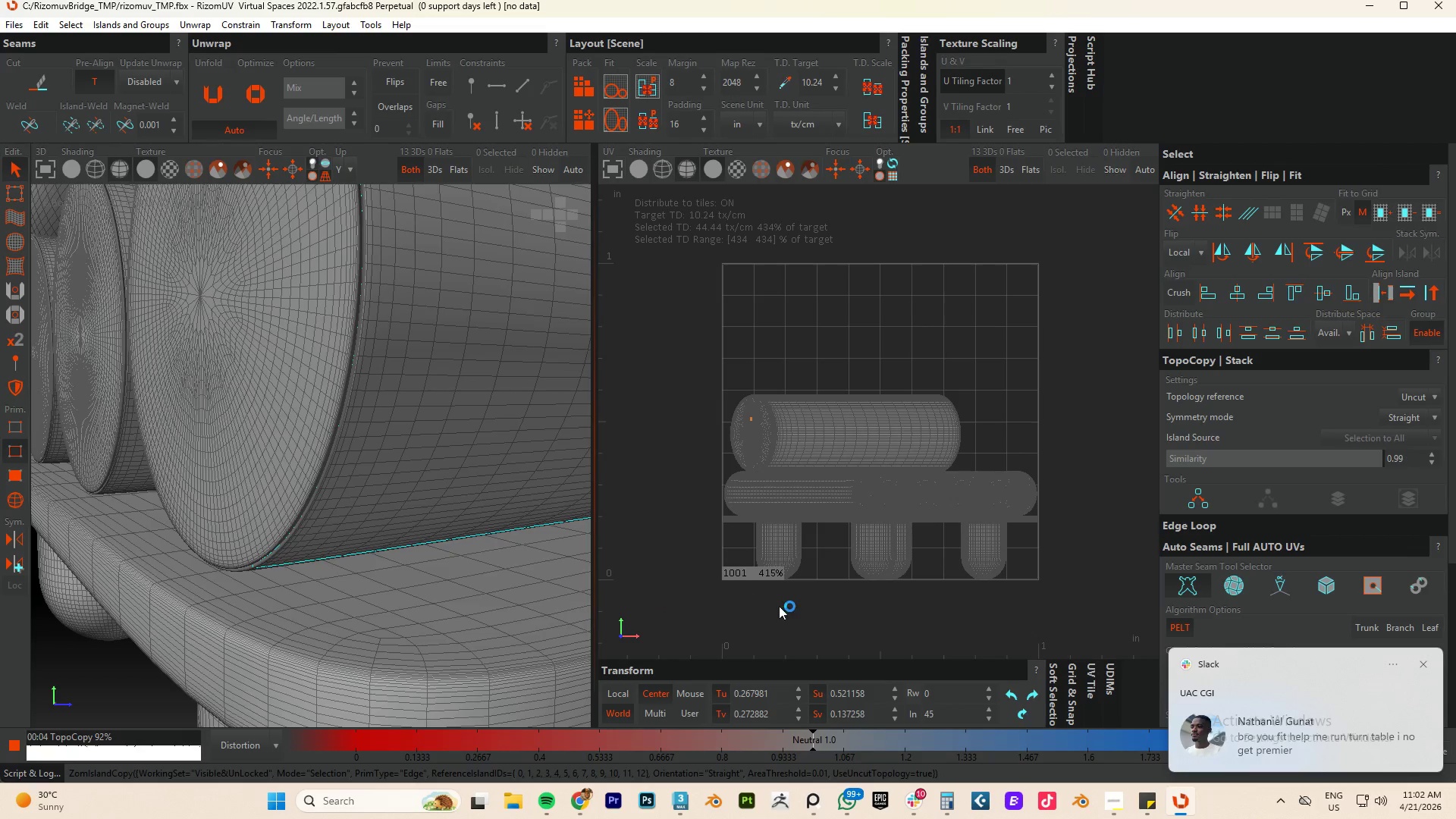 
left_click([1316, 692])
 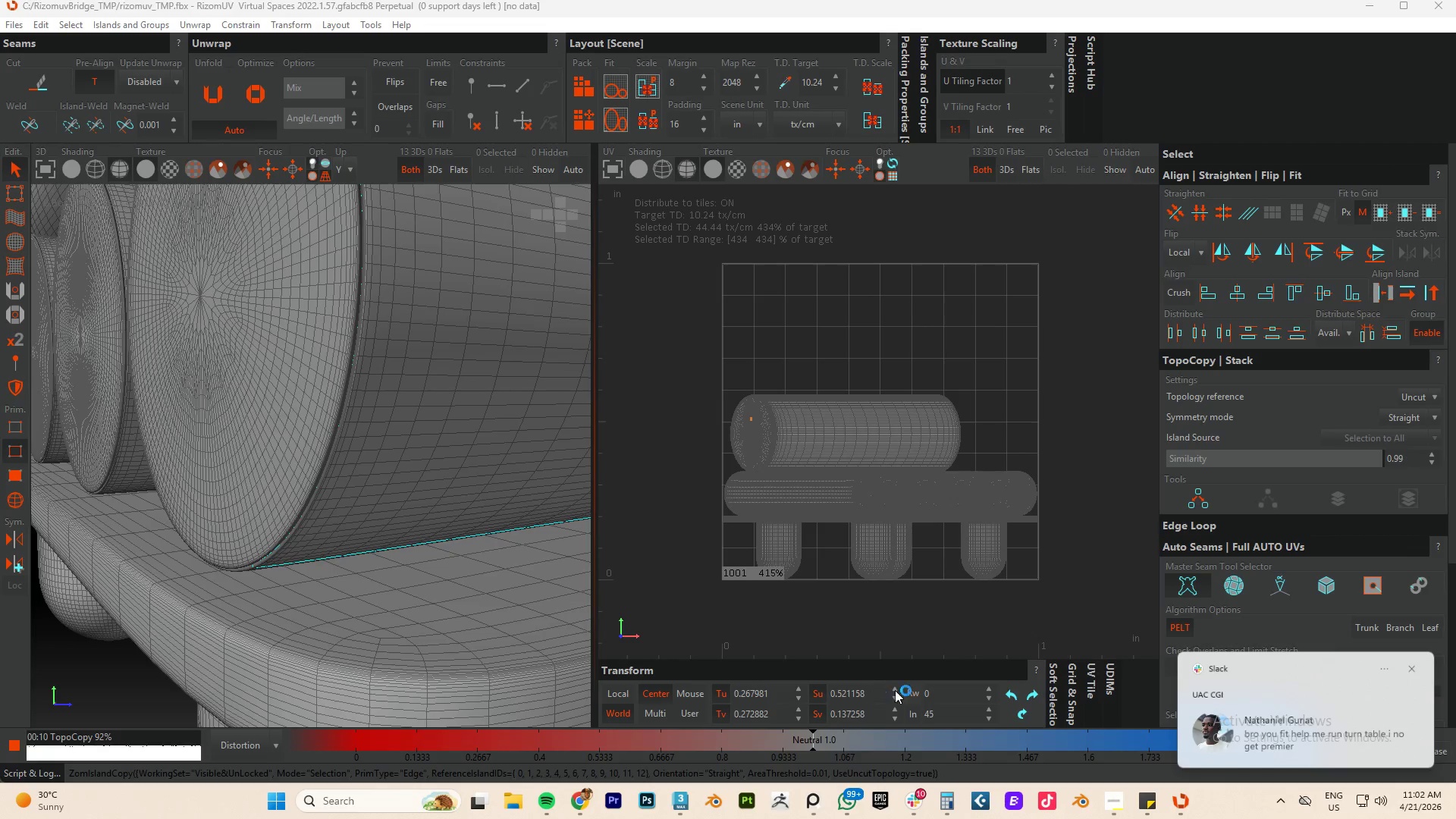 
key(Unknown)
 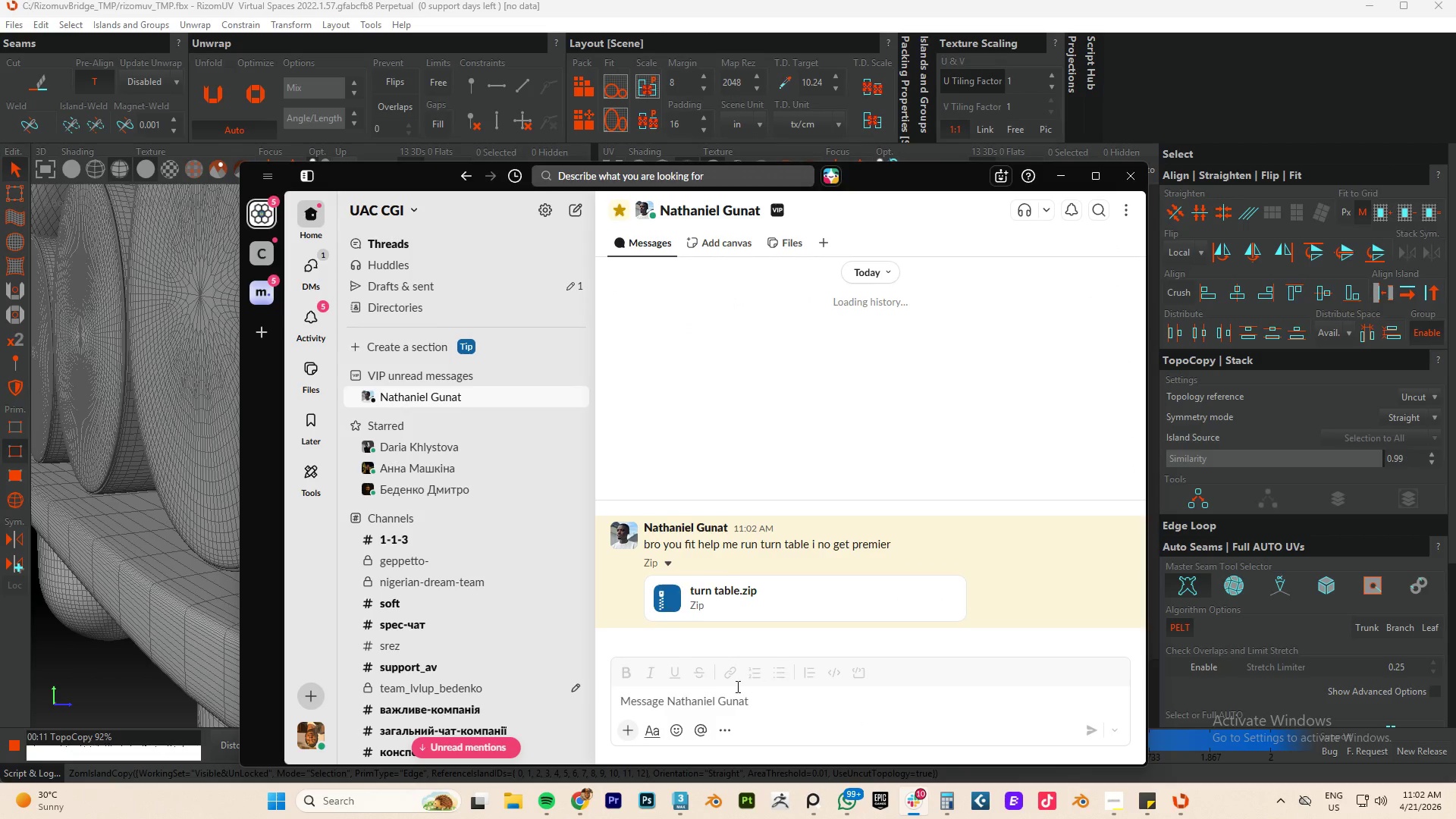 
left_click([701, 705])
 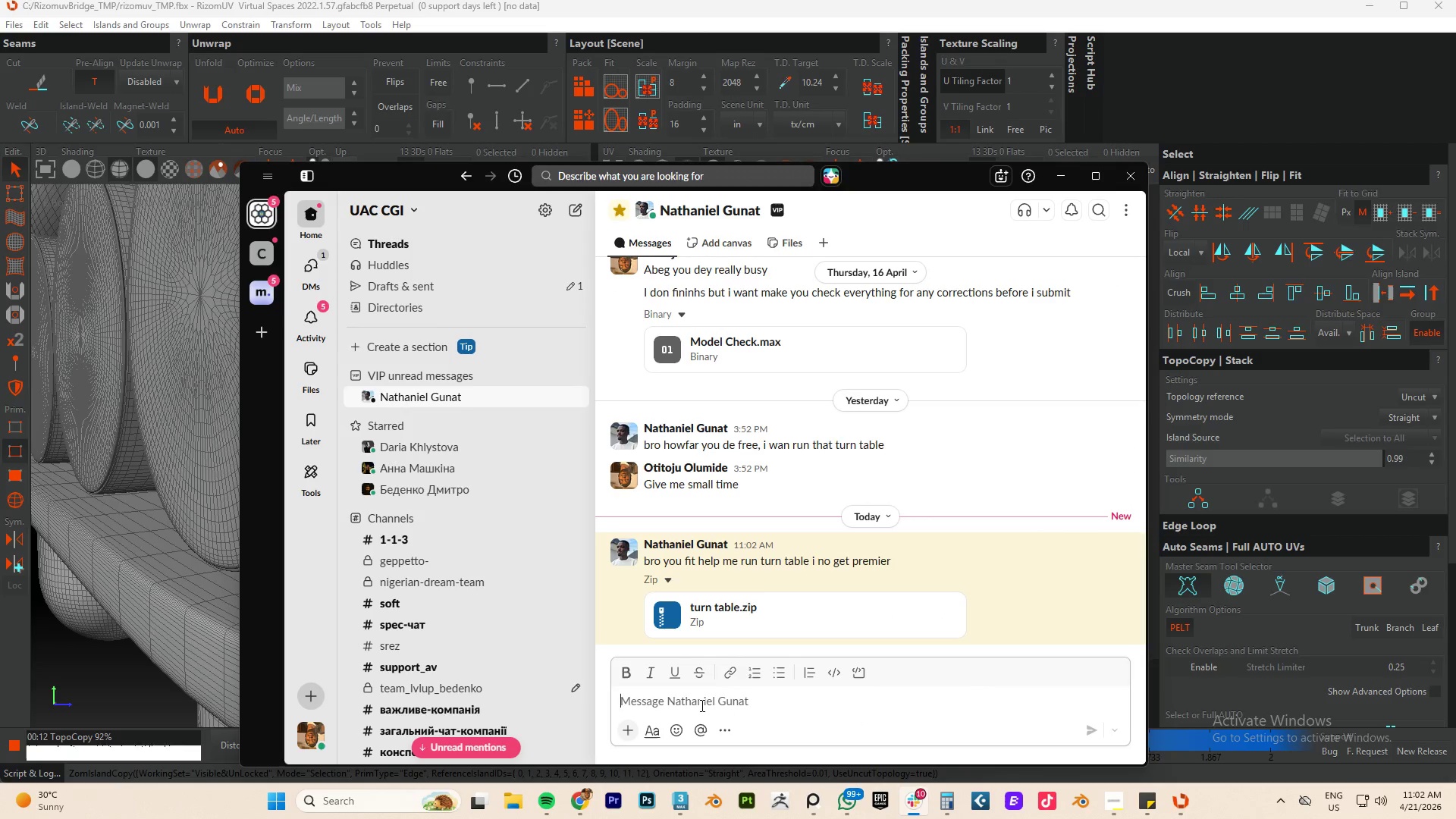 
type(You get capcut?)
 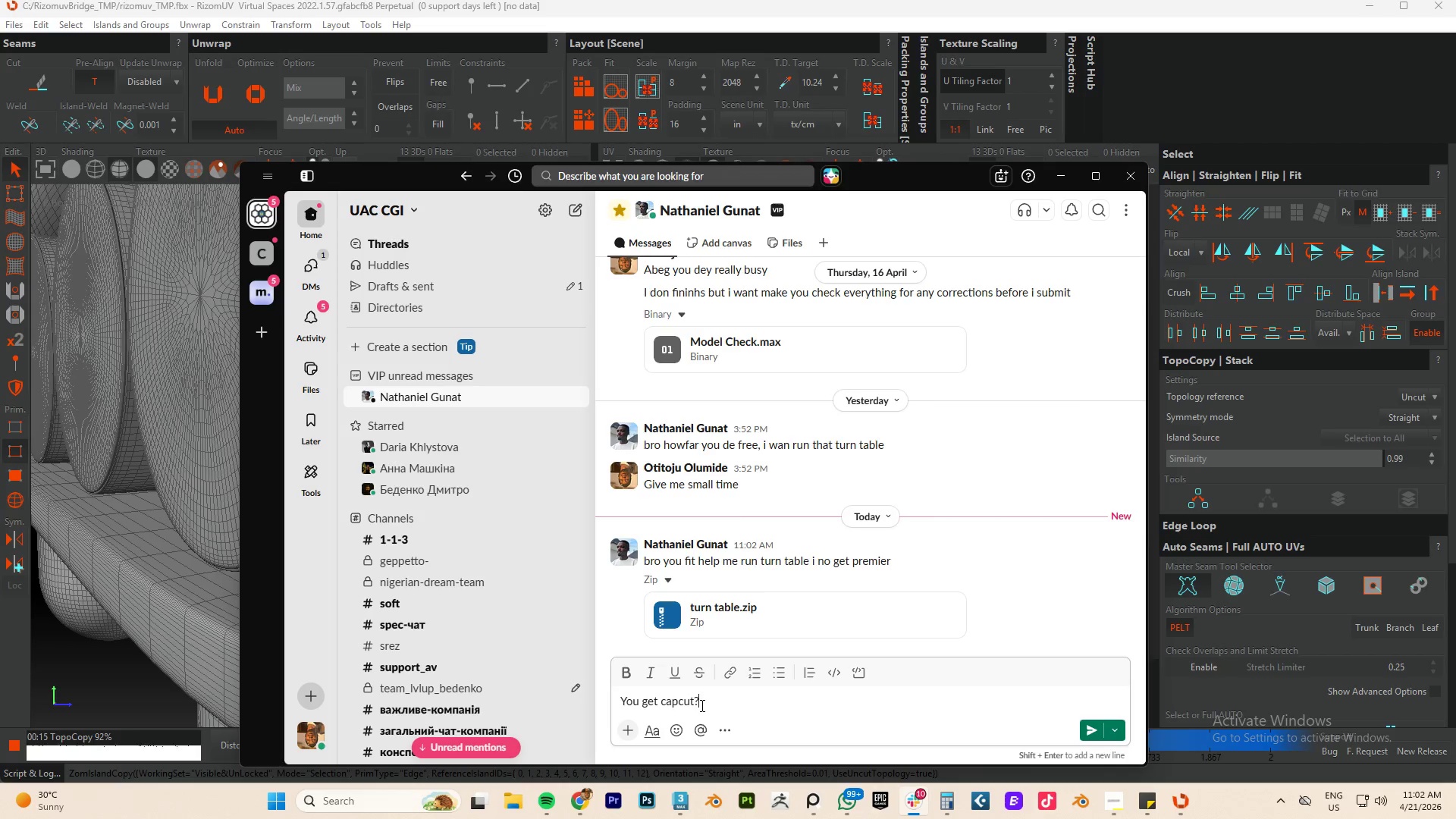 
key(Enter)
 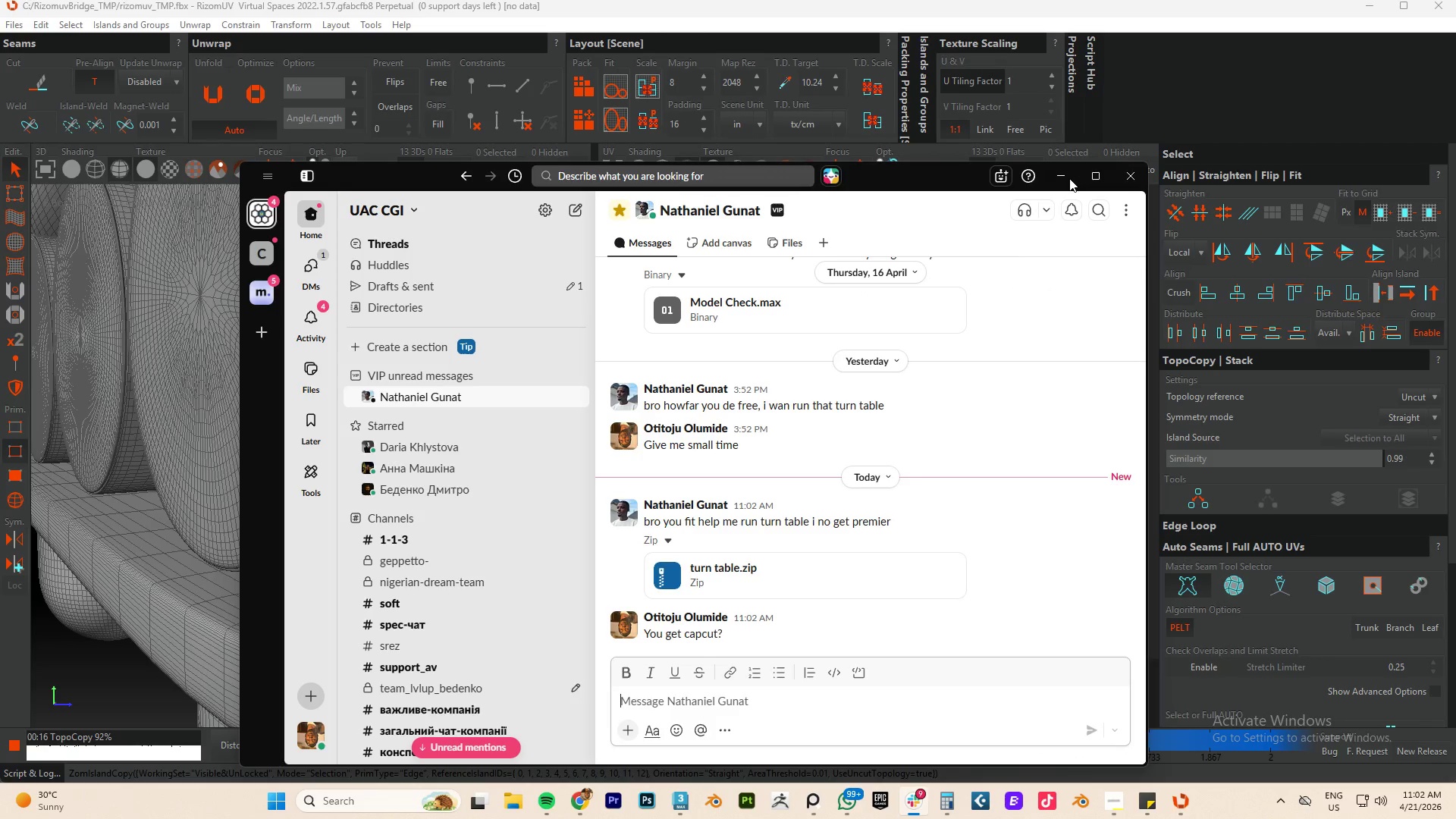 
left_click([1056, 171])
 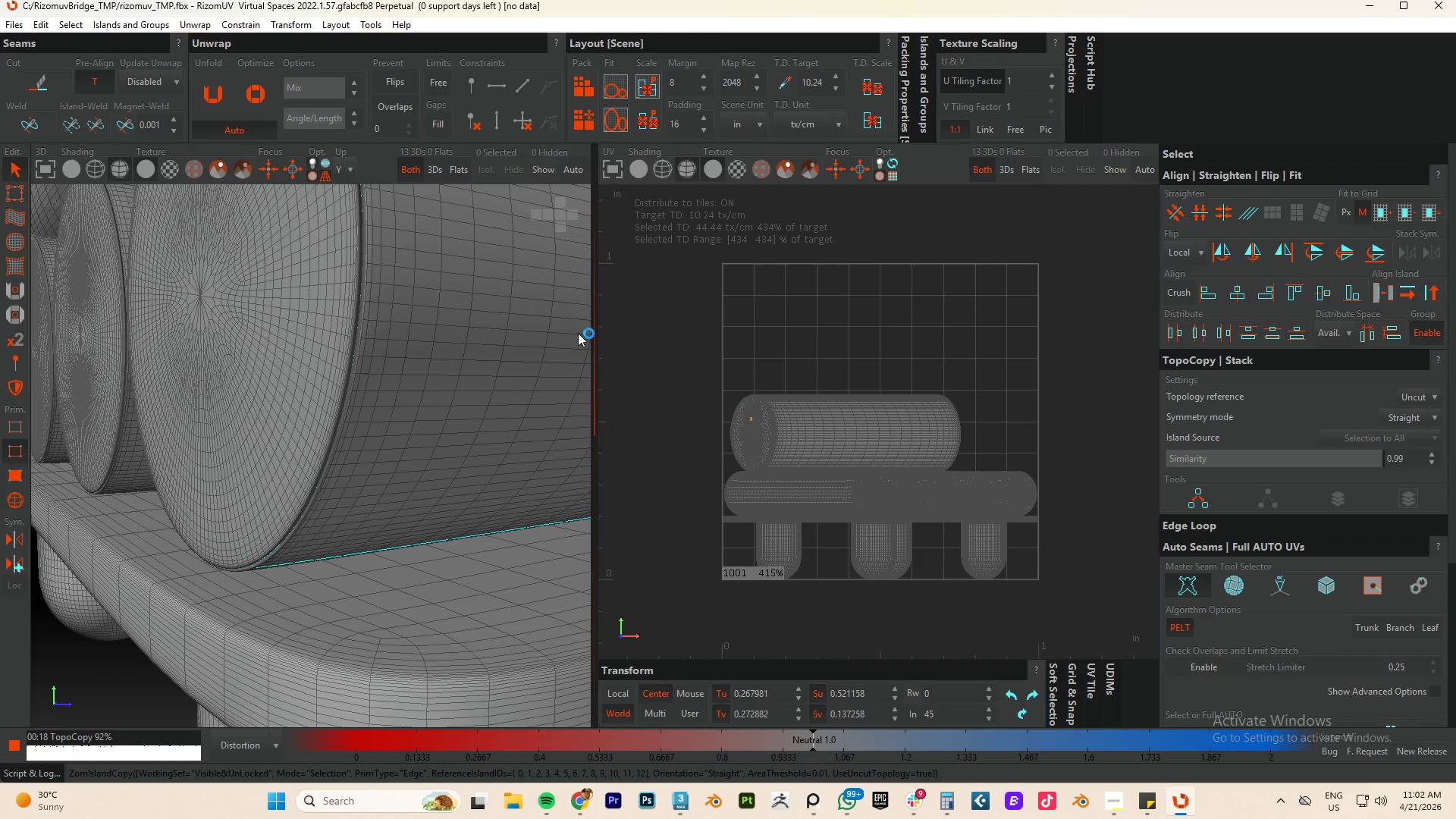 
scroll: coordinate [344, 430], scroll_direction: down, amount: 8.0
 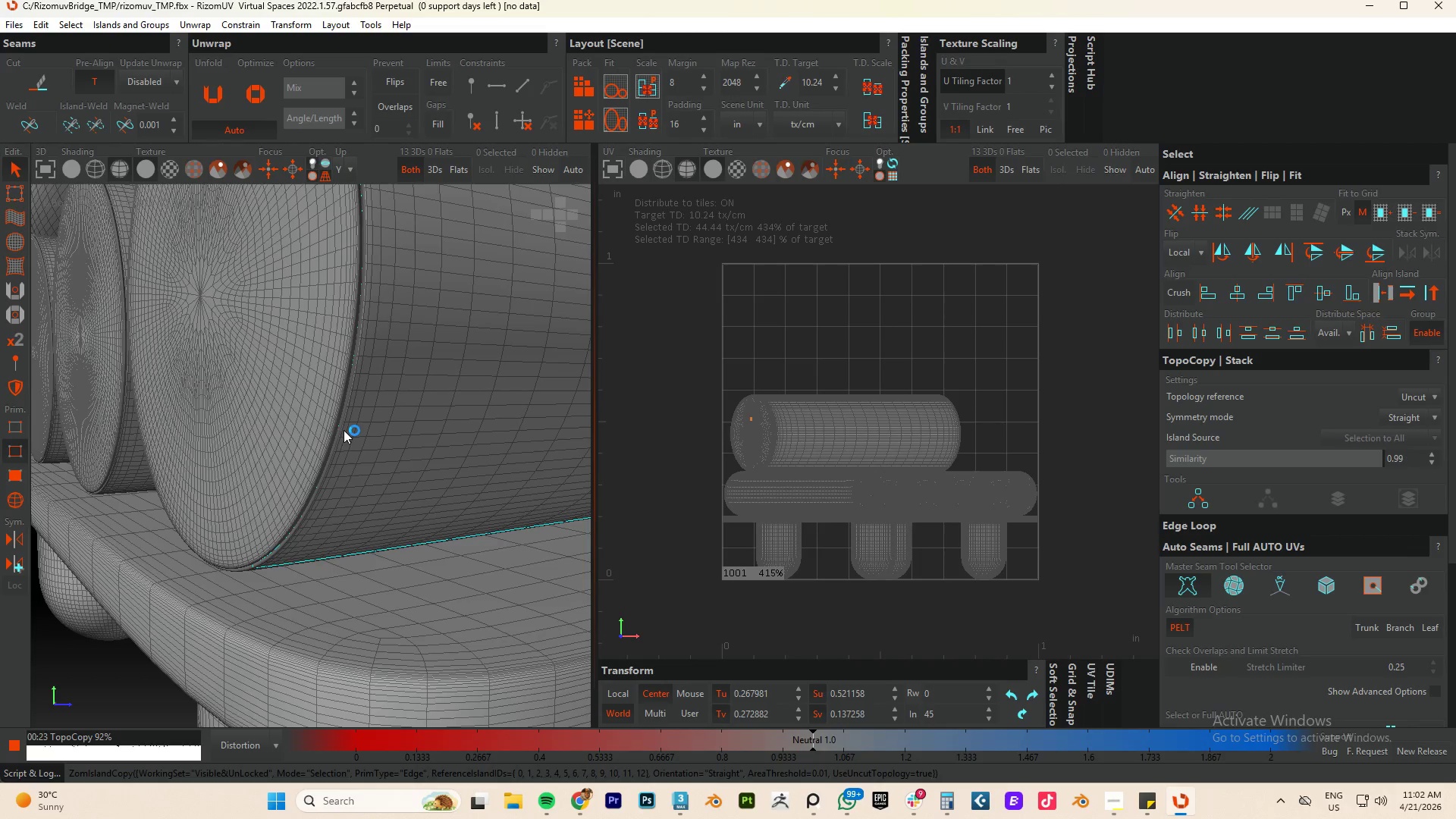 
wait(9.17)
 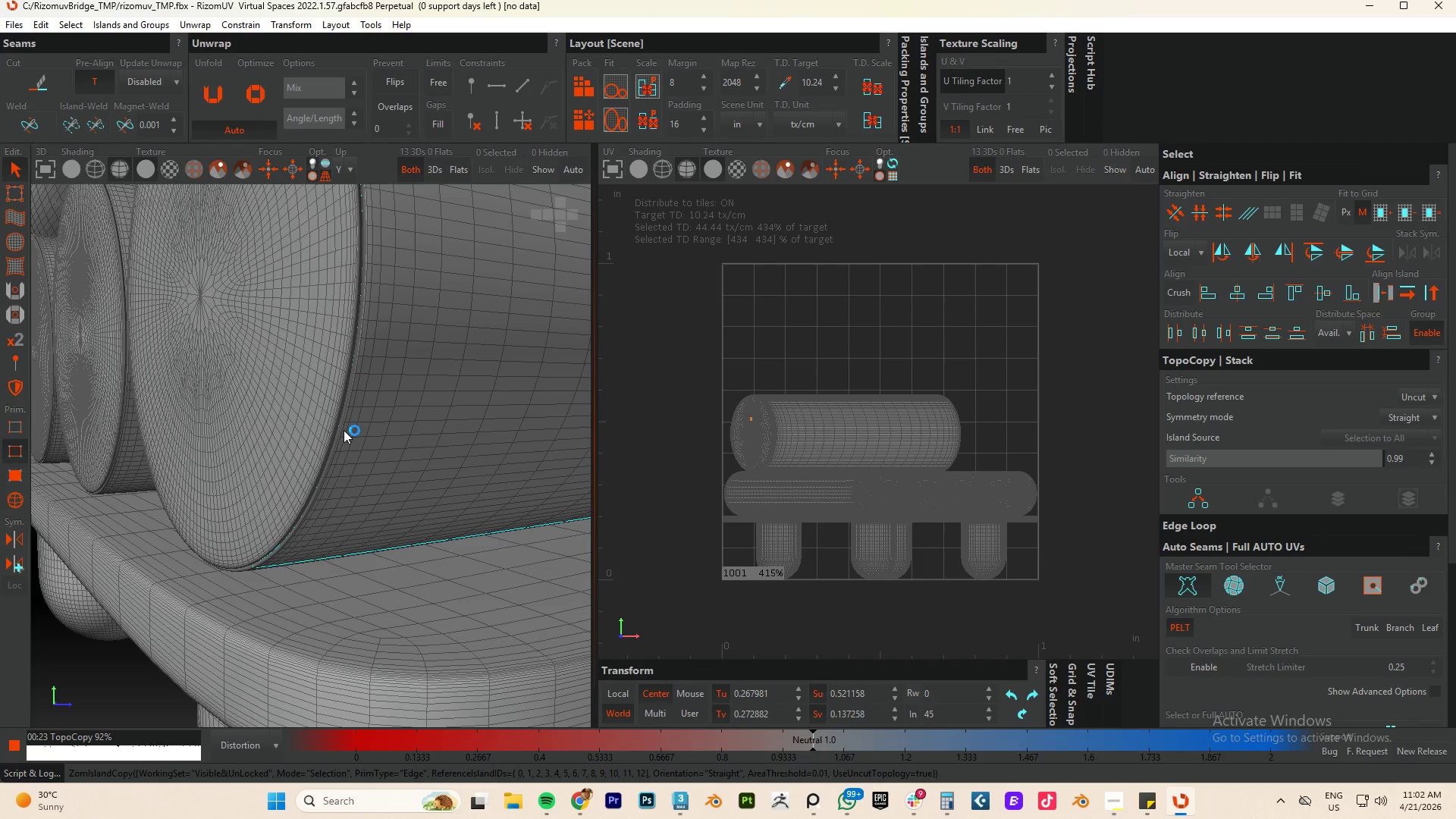 
scroll: coordinate [356, 418], scroll_direction: down, amount: 10.0
 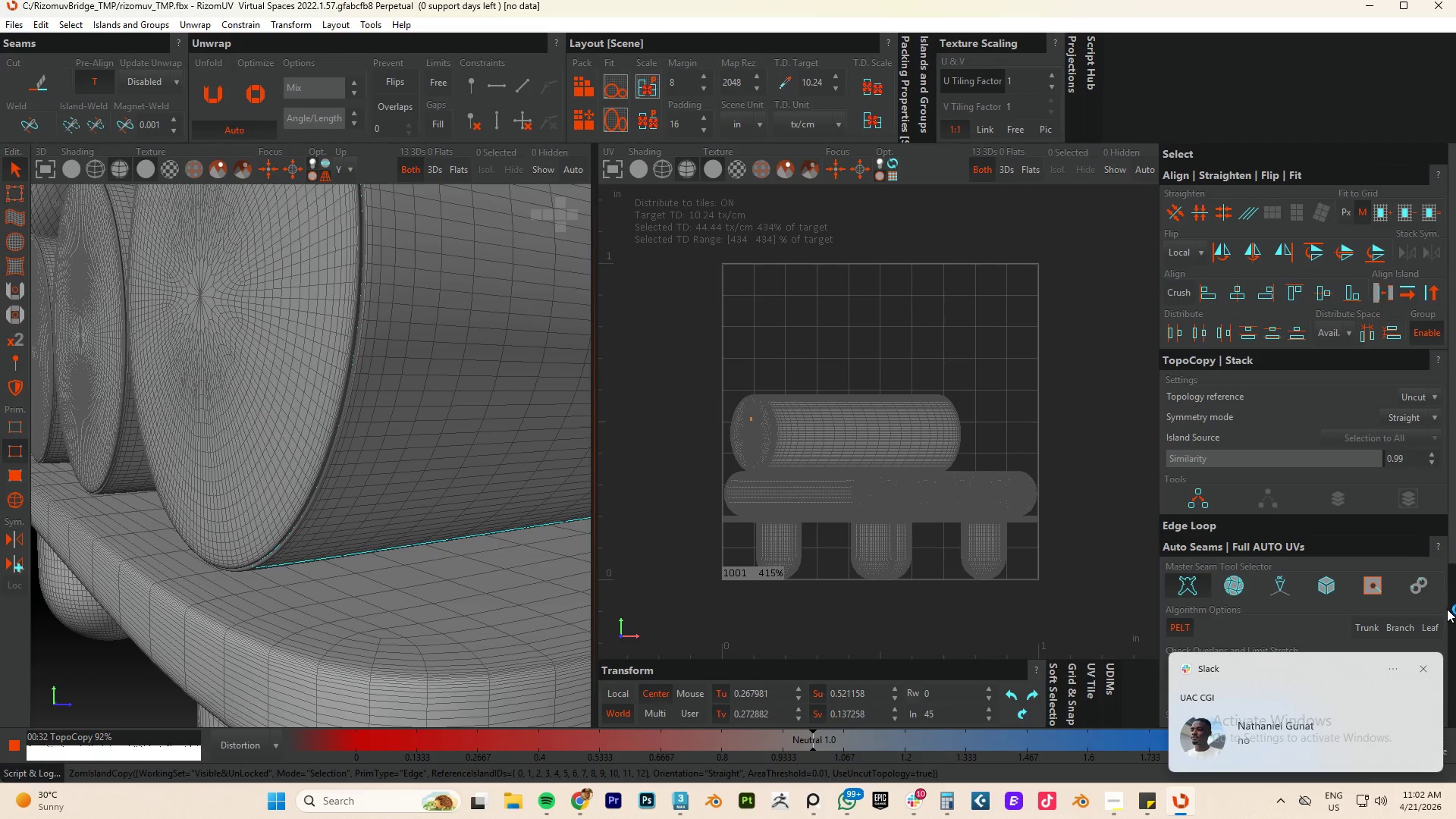 
left_click([1273, 725])
 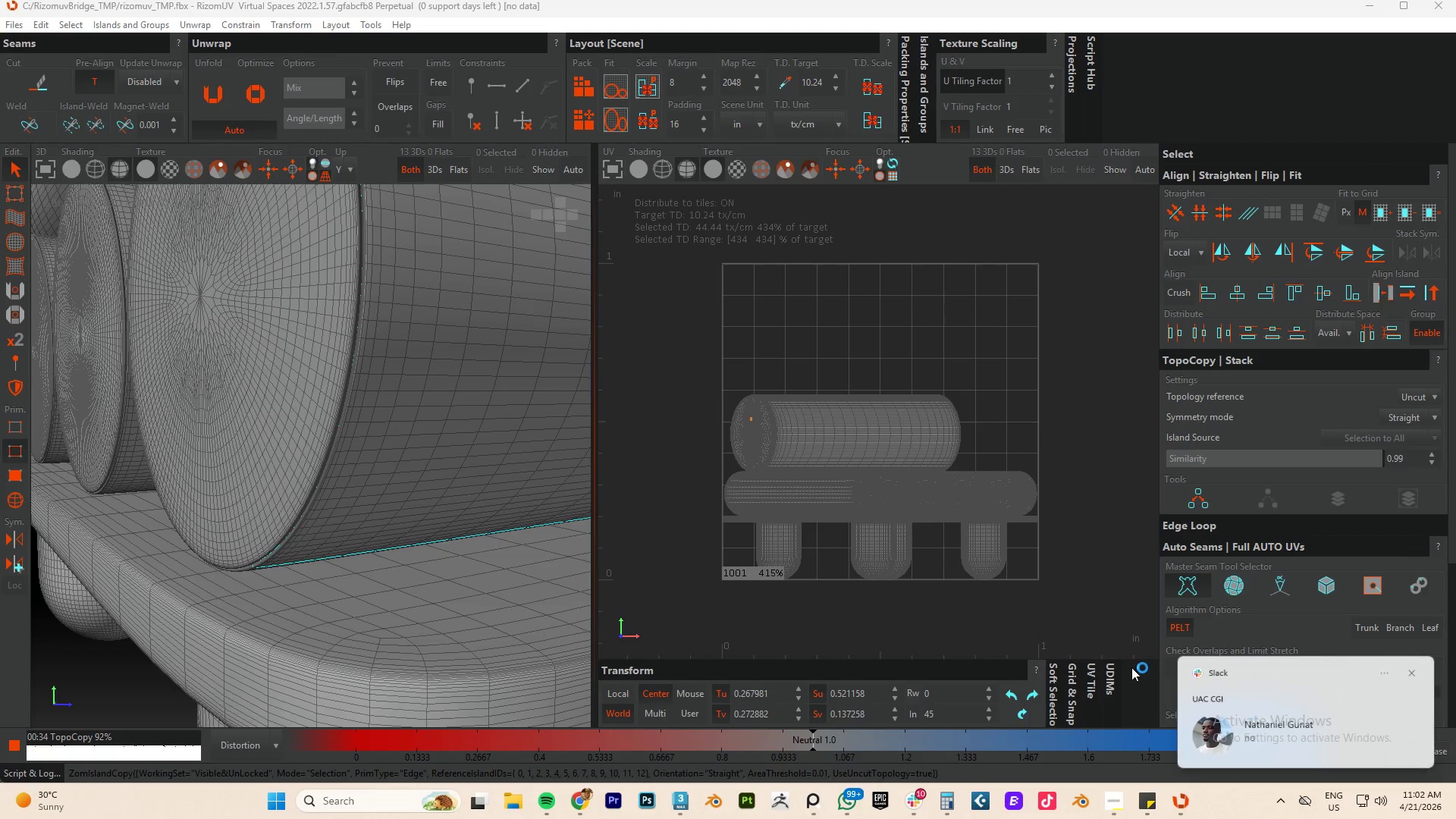 
key(Unknown)
 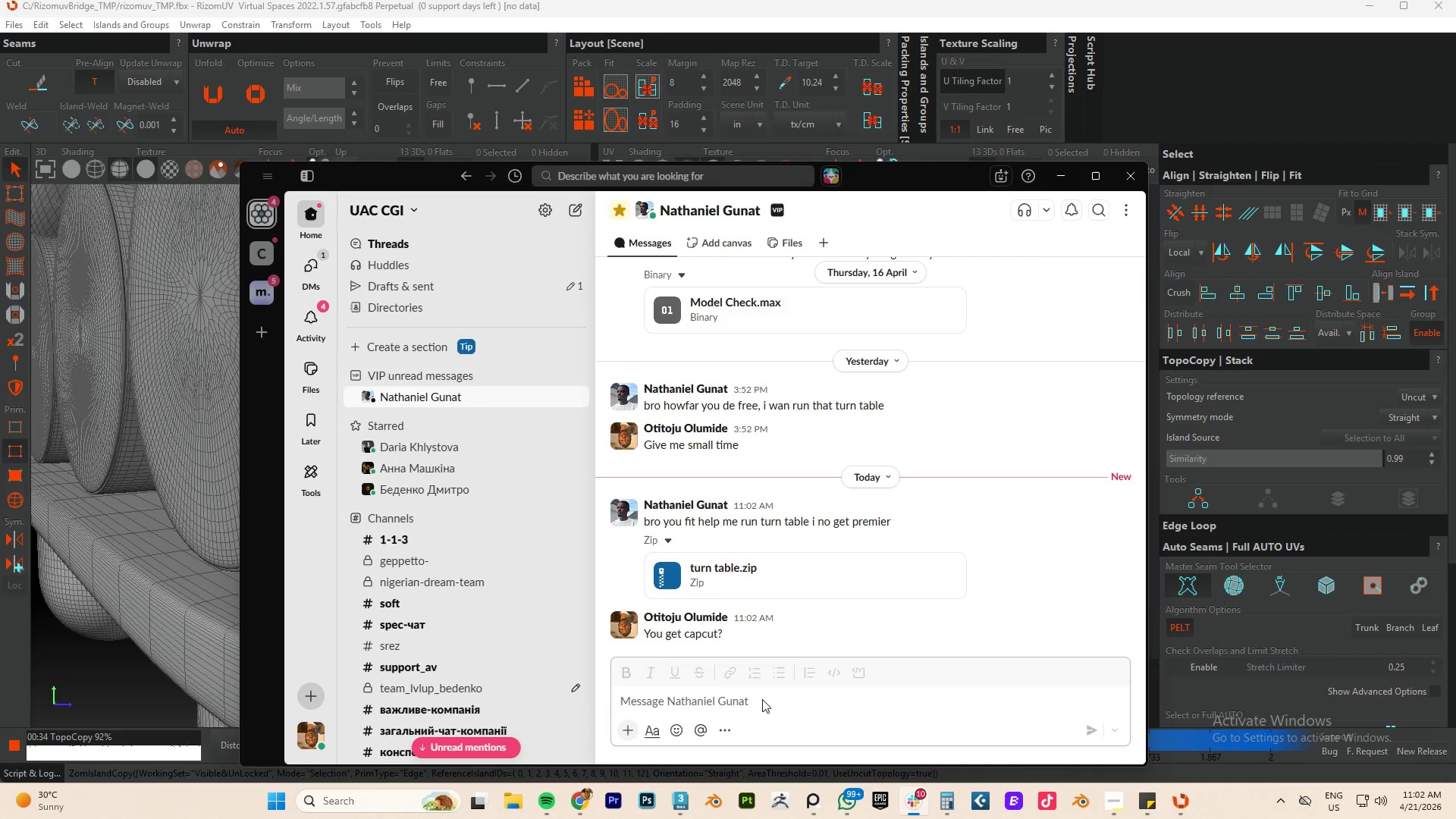 
left_click([762, 700])
 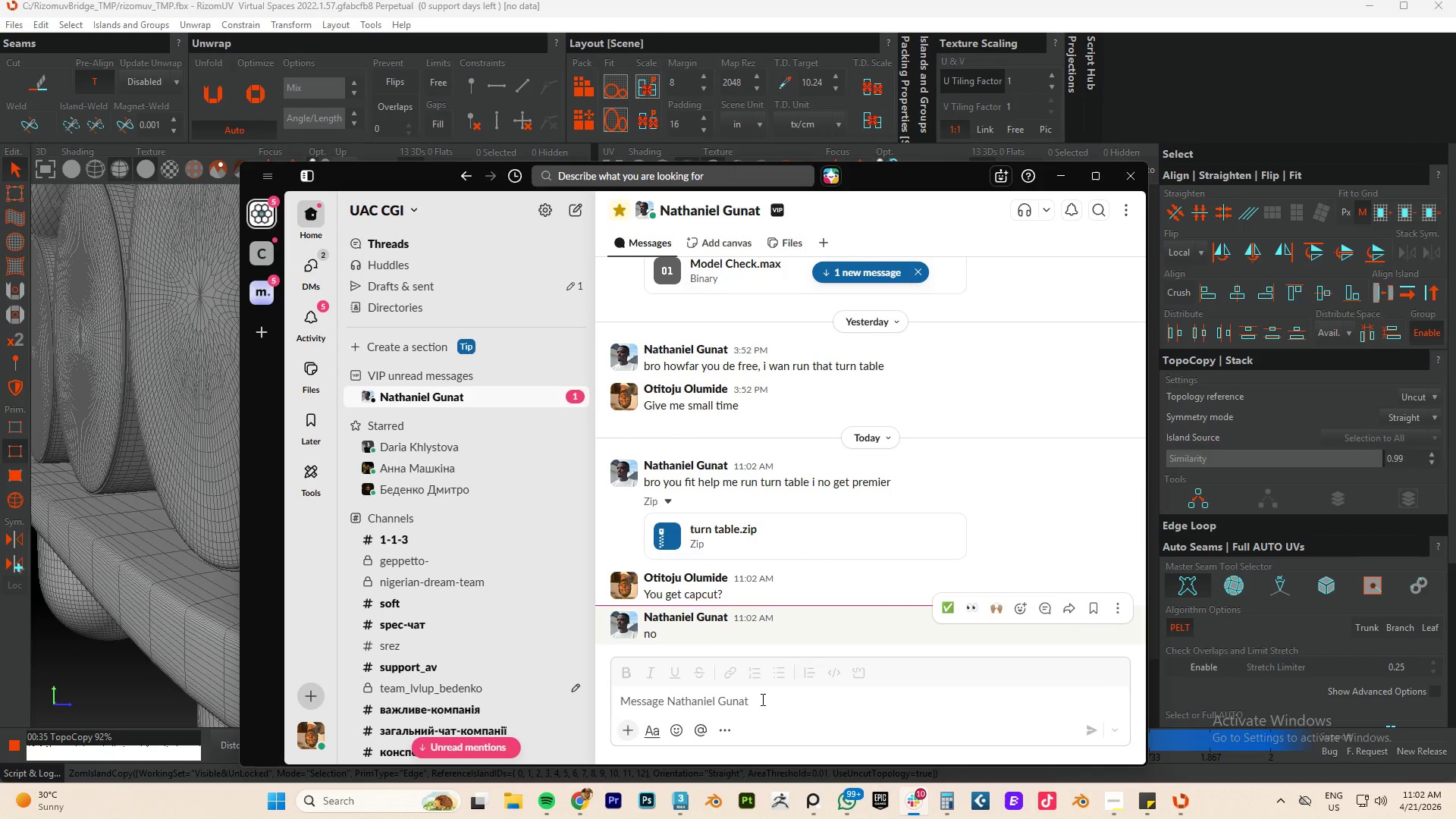 
type(Ok i dey record once i fininsh )
 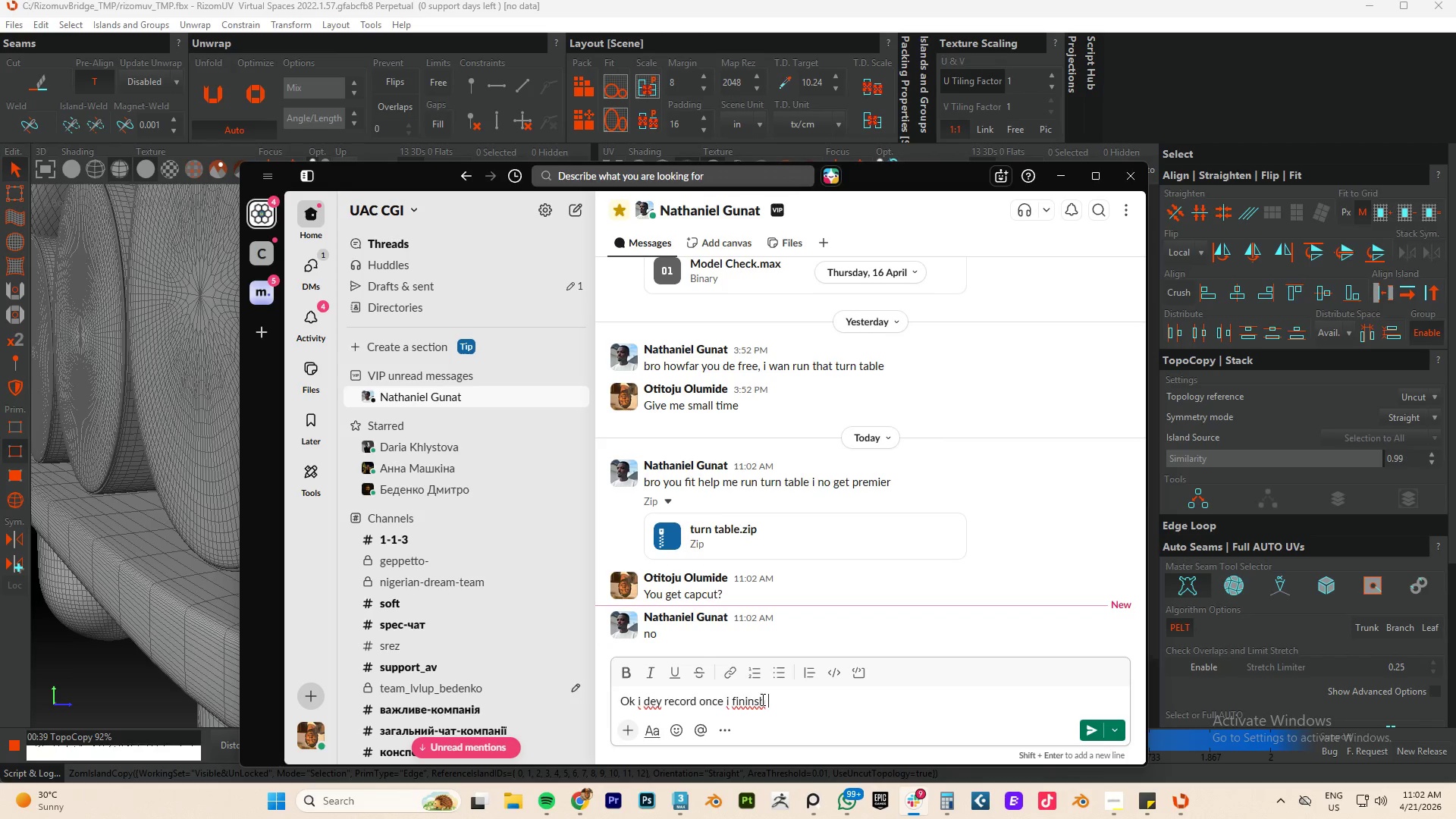 
key(Enter)
 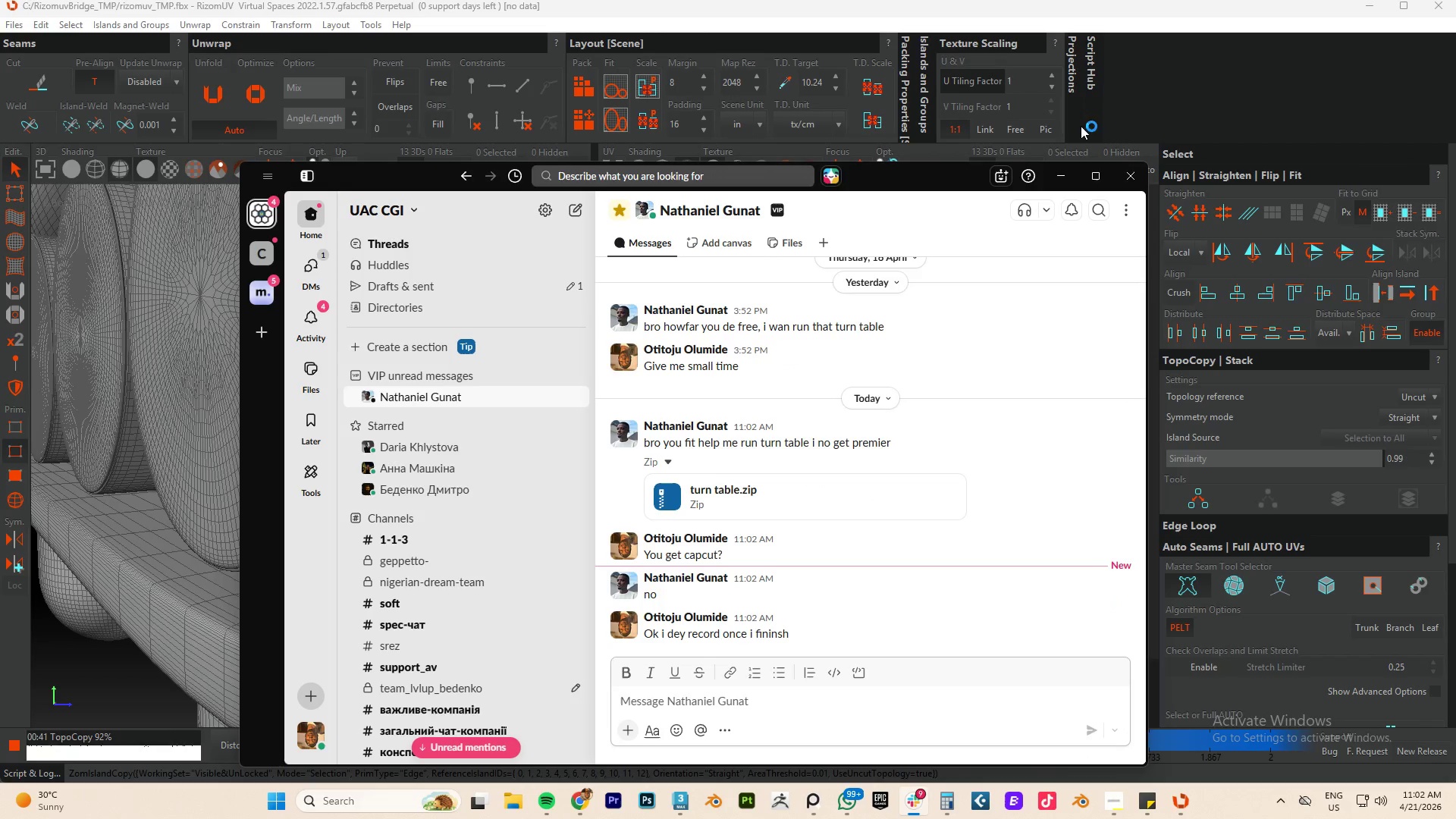 
left_click([1059, 174])
 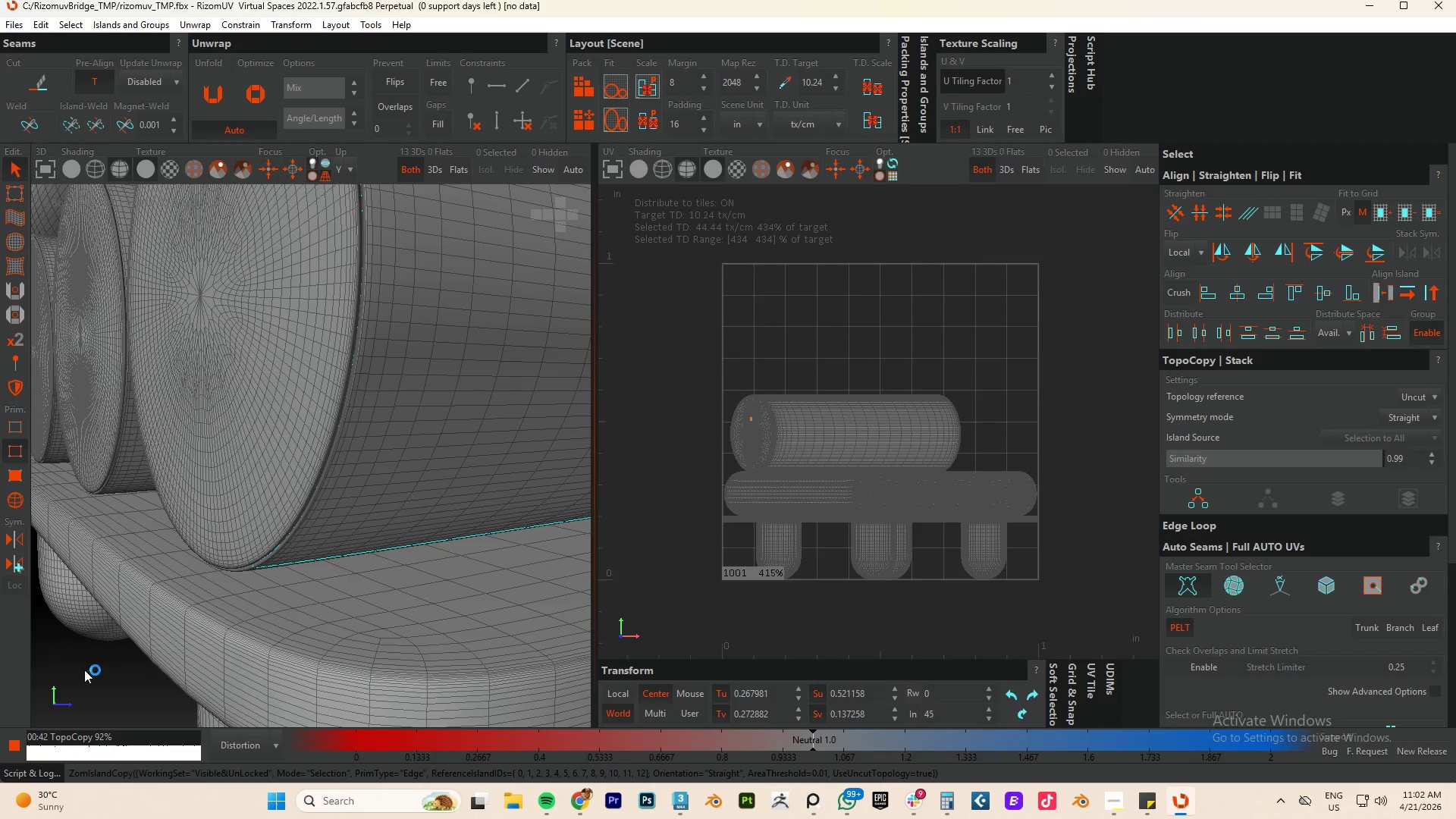 
scroll: coordinate [234, 555], scroll_direction: down, amount: 10.0
 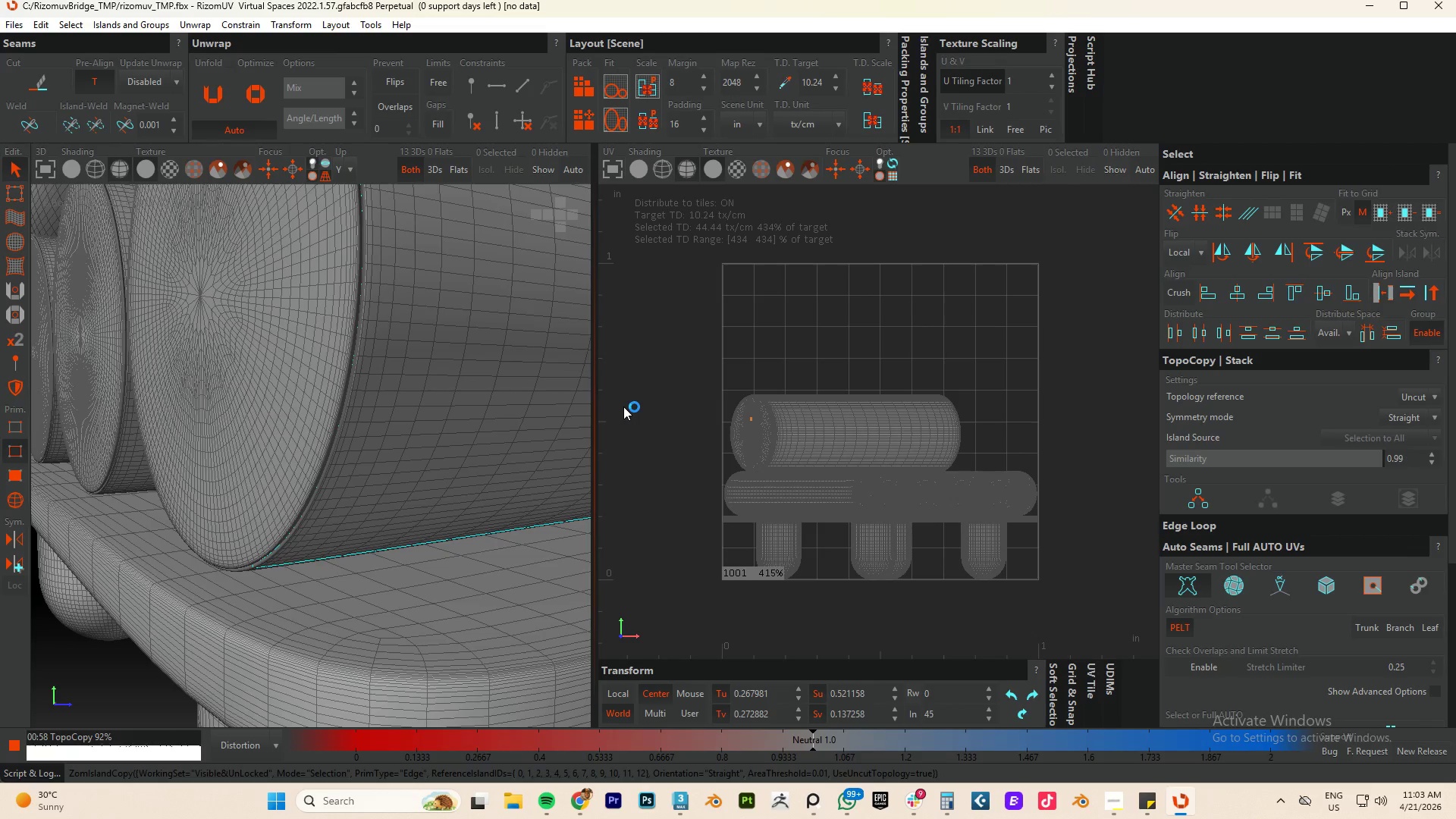 
wait(16.57)
 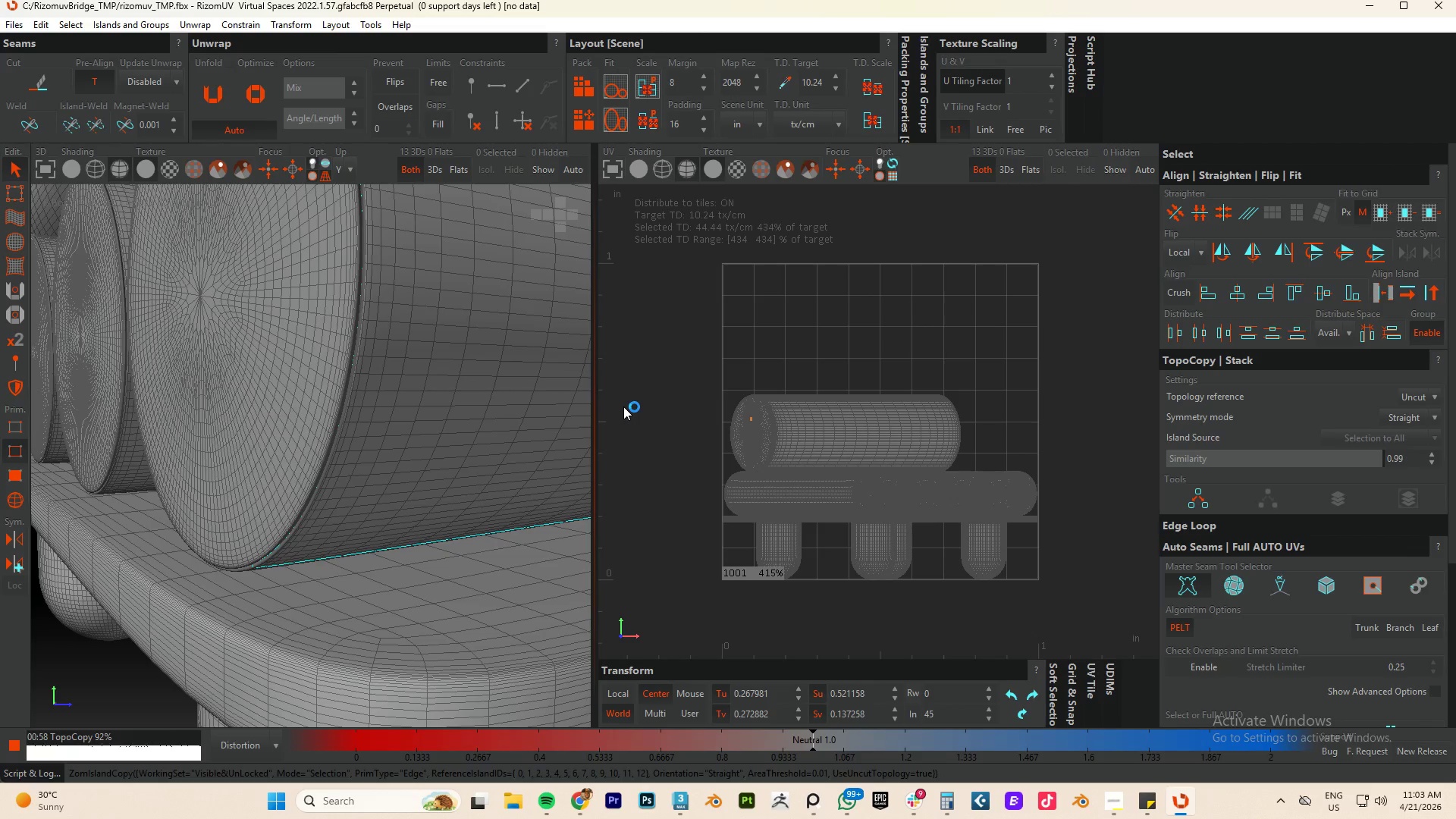 
left_click_drag(start_coordinate=[54, 0], to_coordinate=[1060, 555])
 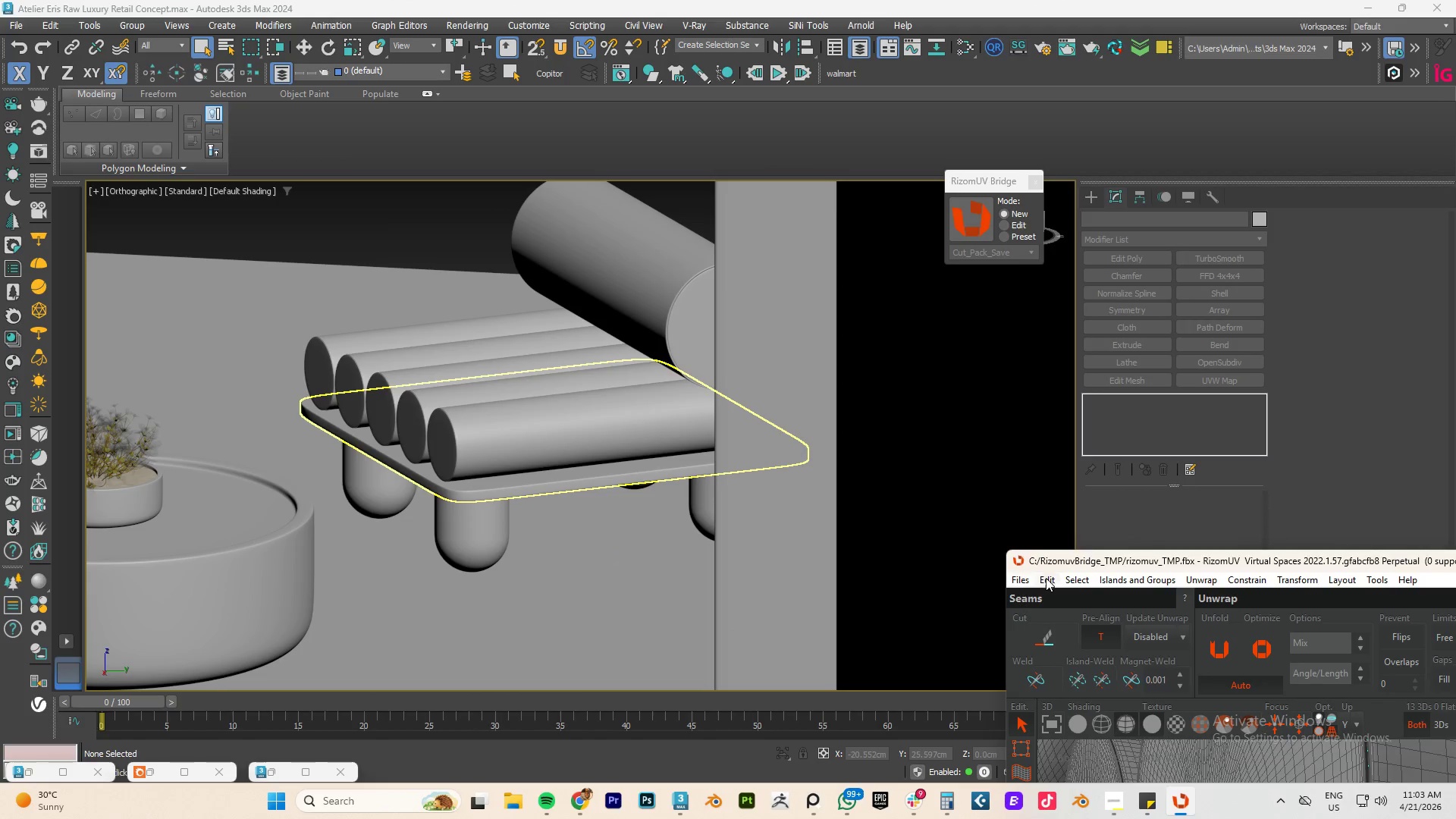 
left_click_drag(start_coordinate=[1056, 564], to_coordinate=[631, 115])
 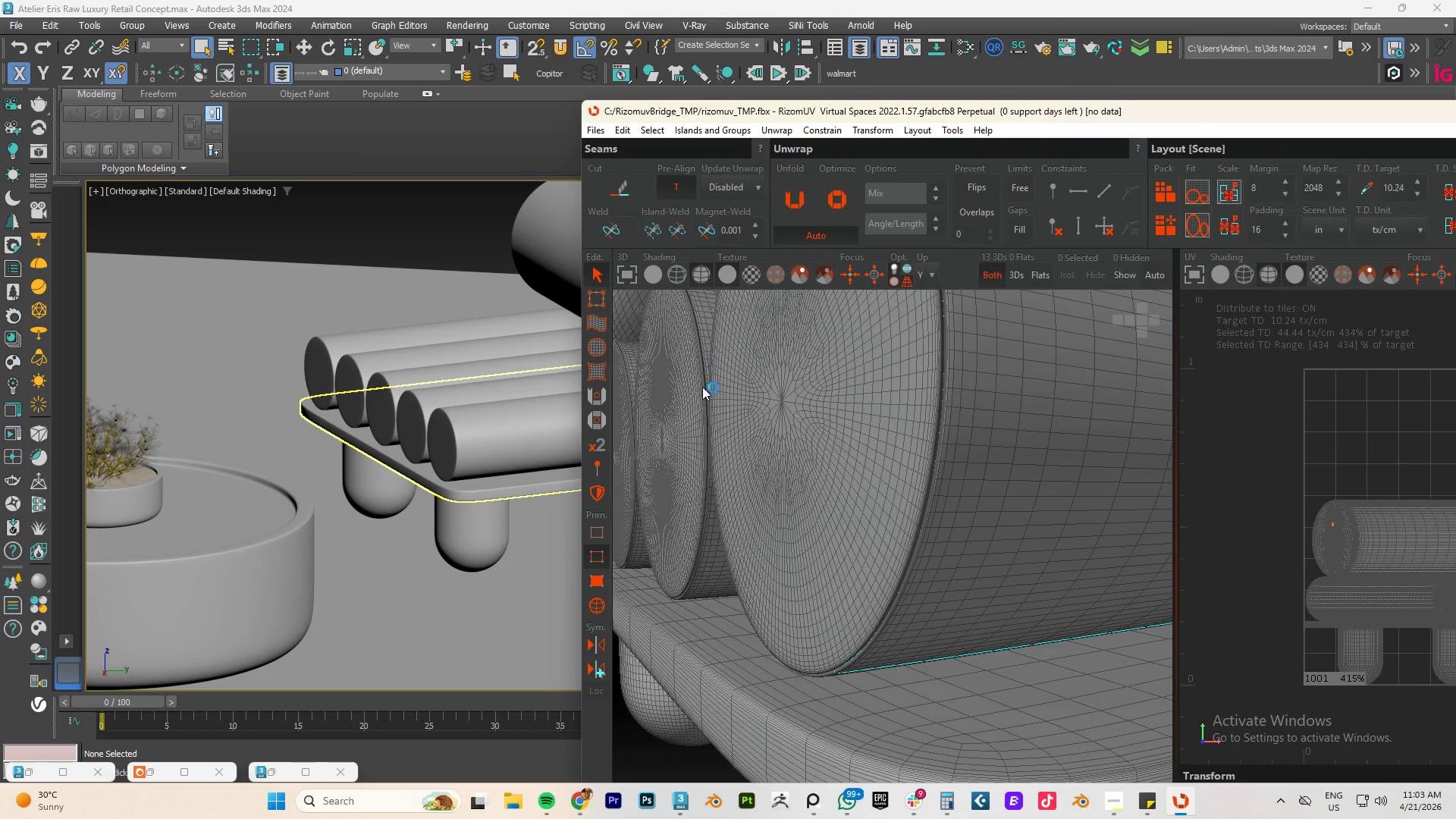 
scroll: coordinate [788, 393], scroll_direction: down, amount: 5.0
 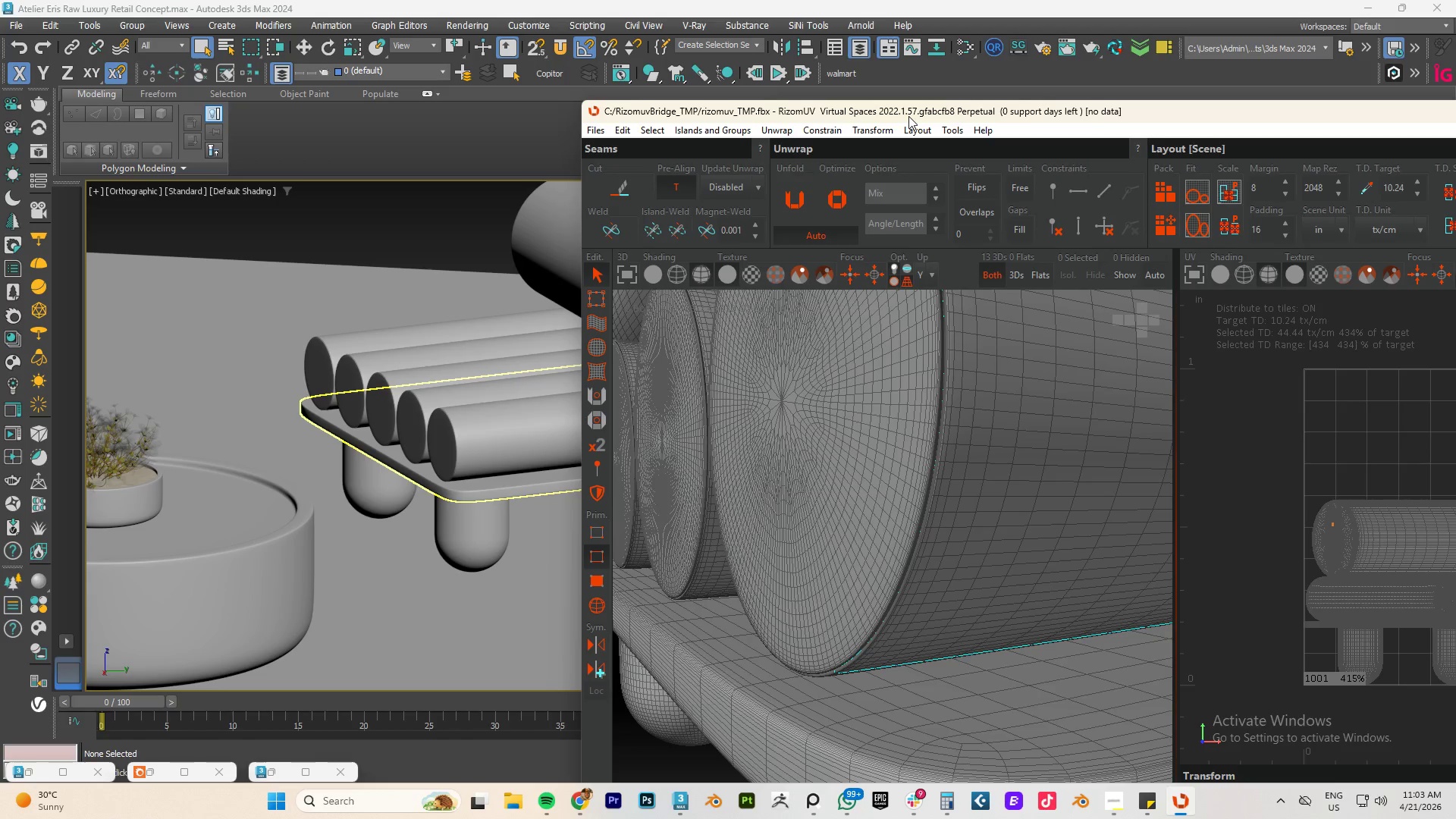 
left_click_drag(start_coordinate=[908, 116], to_coordinate=[880, 22])
 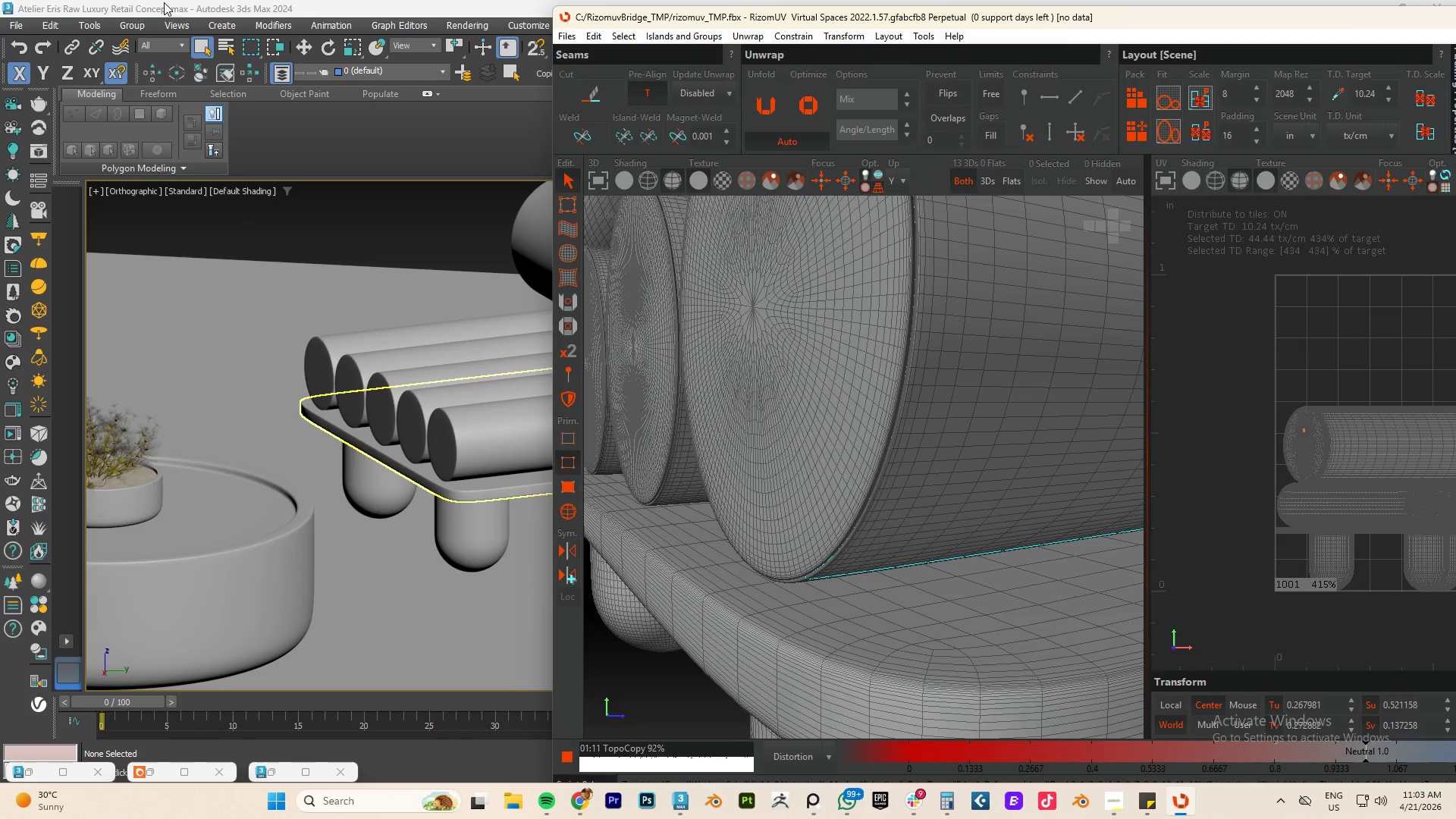 
scroll: coordinate [286, 430], scroll_direction: down, amount: 3.0
 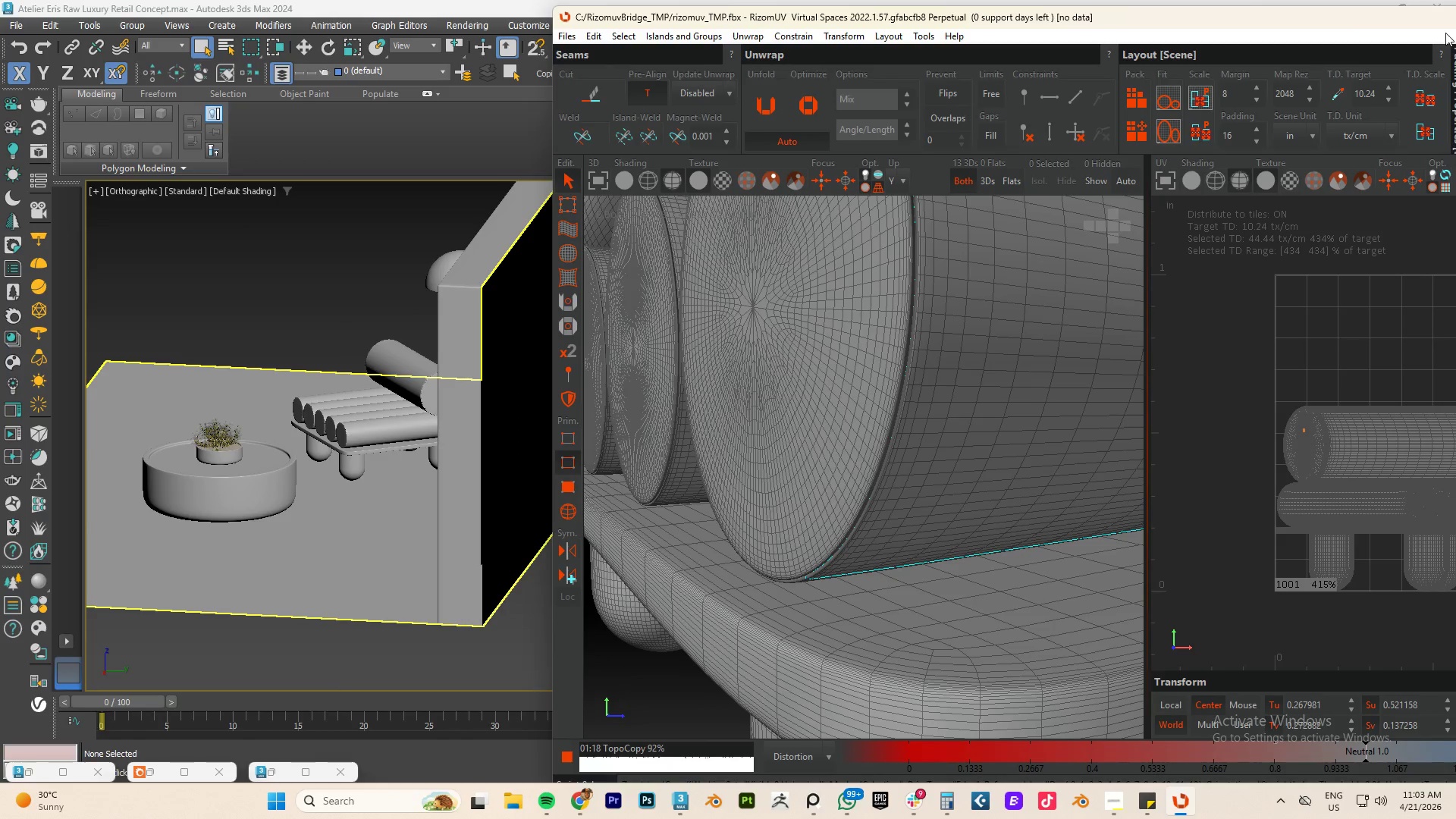 
wait(10.2)
 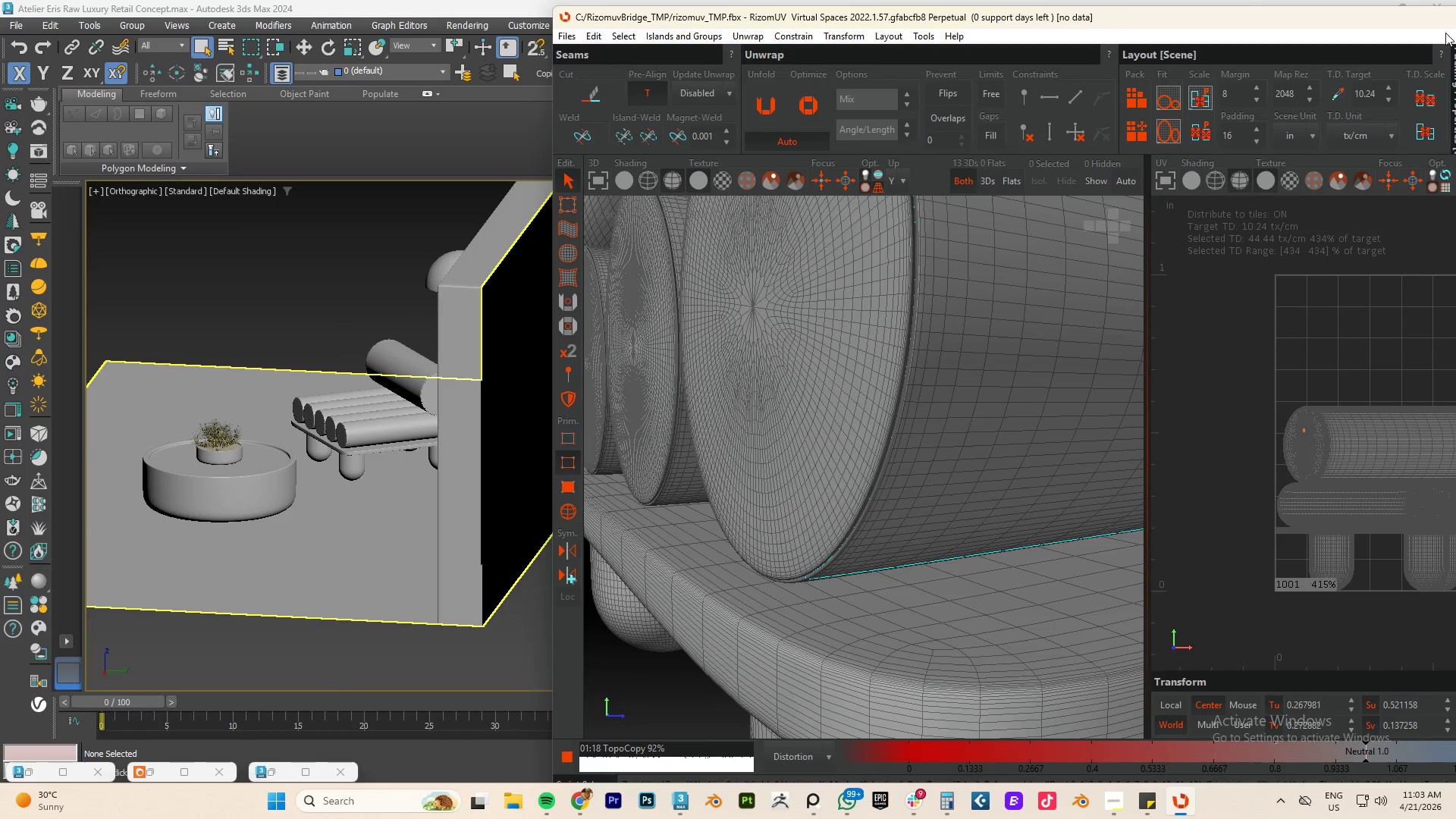 
left_click_drag(start_coordinate=[866, 15], to_coordinate=[457, 140])
 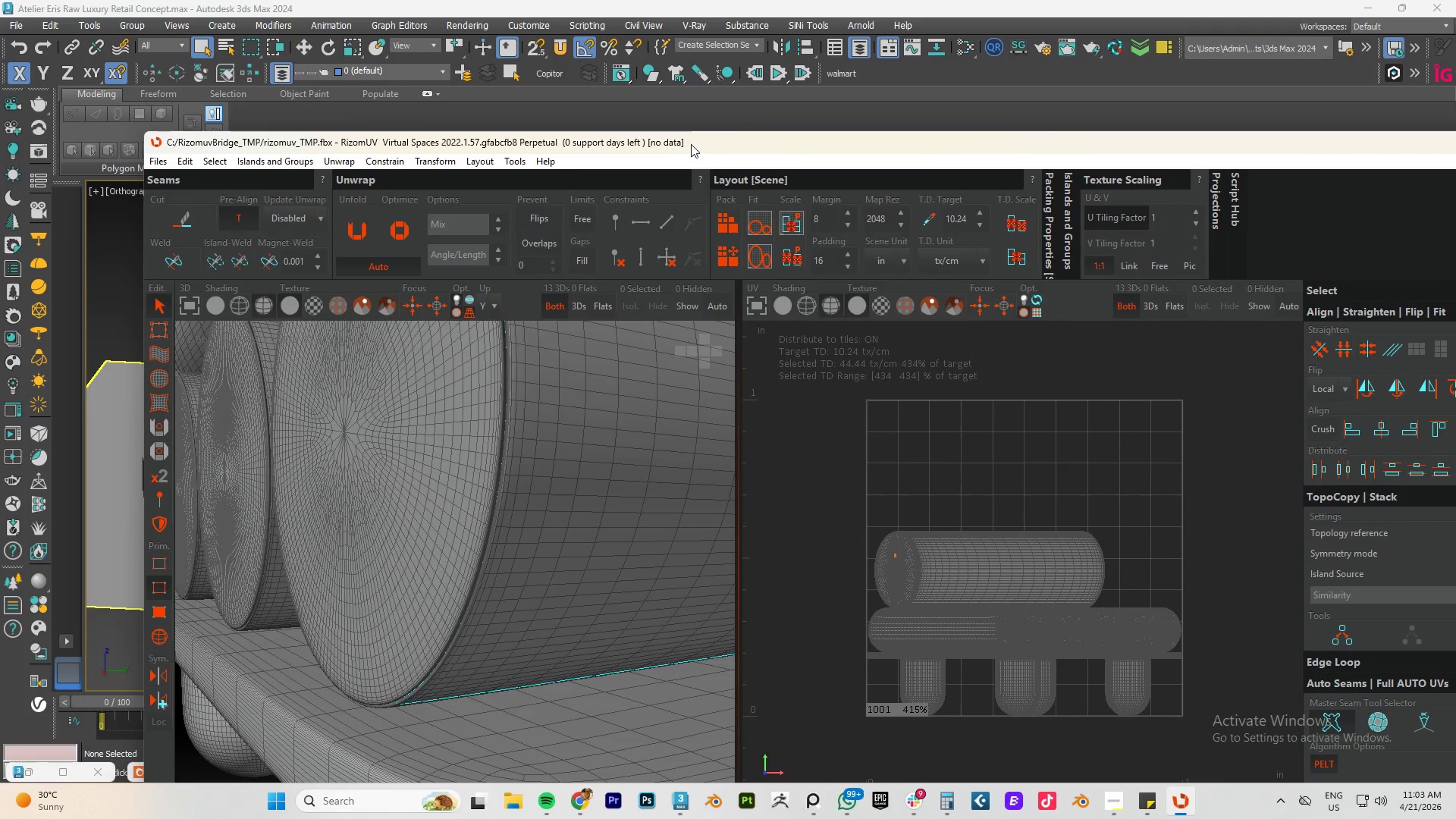 
left_click_drag(start_coordinate=[702, 140], to_coordinate=[551, 37])
 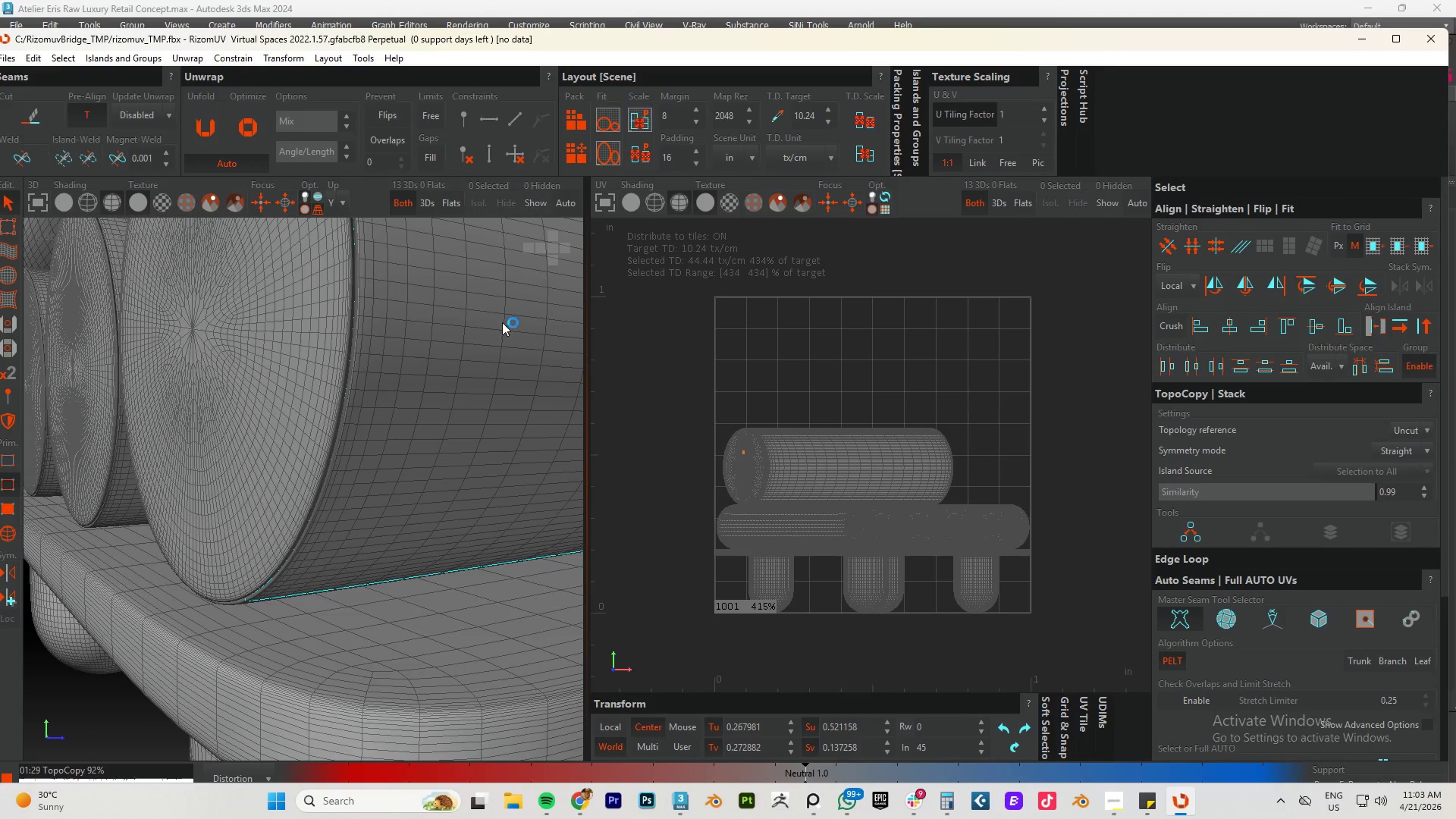 
scroll: coordinate [492, 344], scroll_direction: down, amount: 2.0
 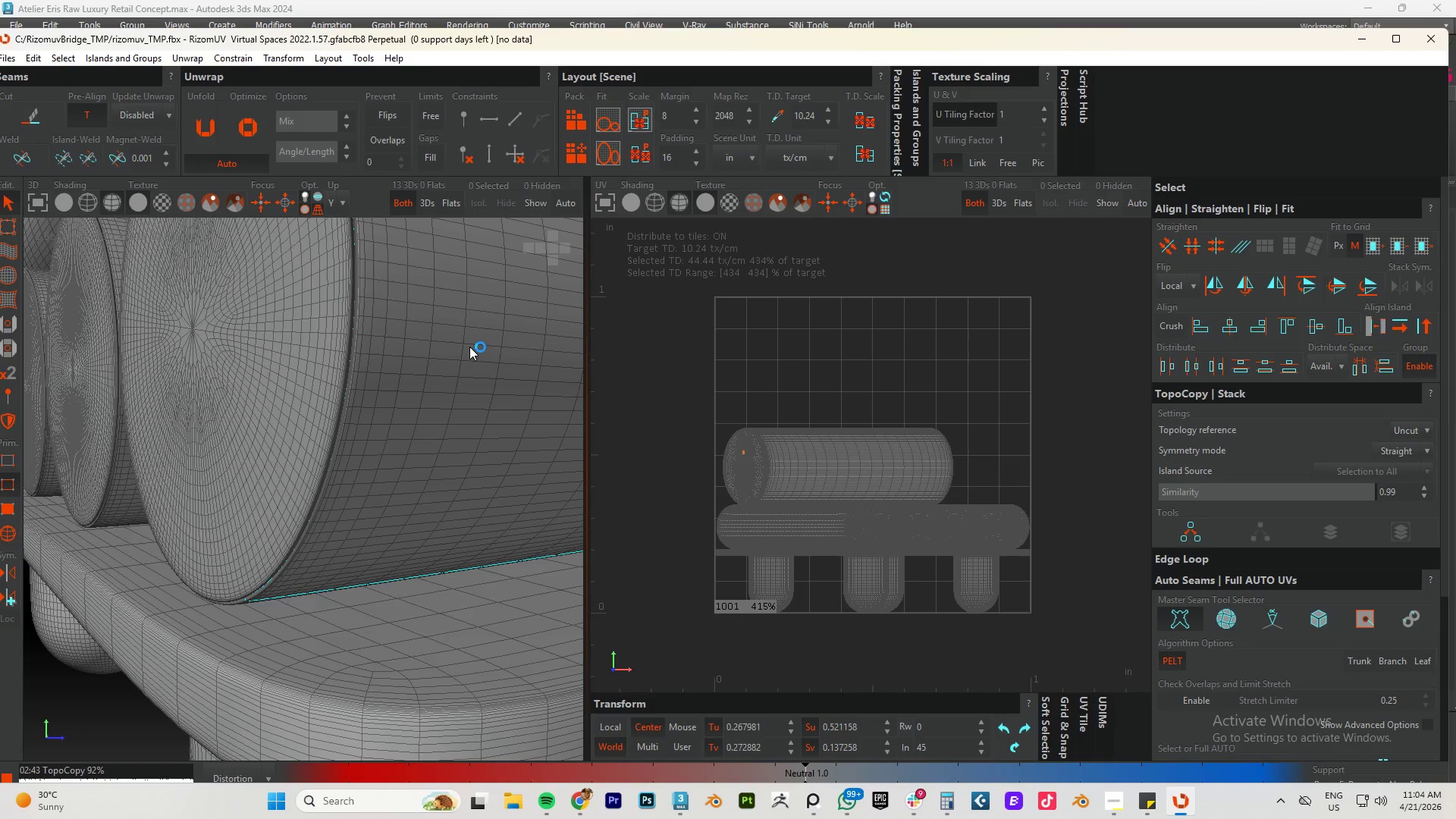 
wait(78.76)
 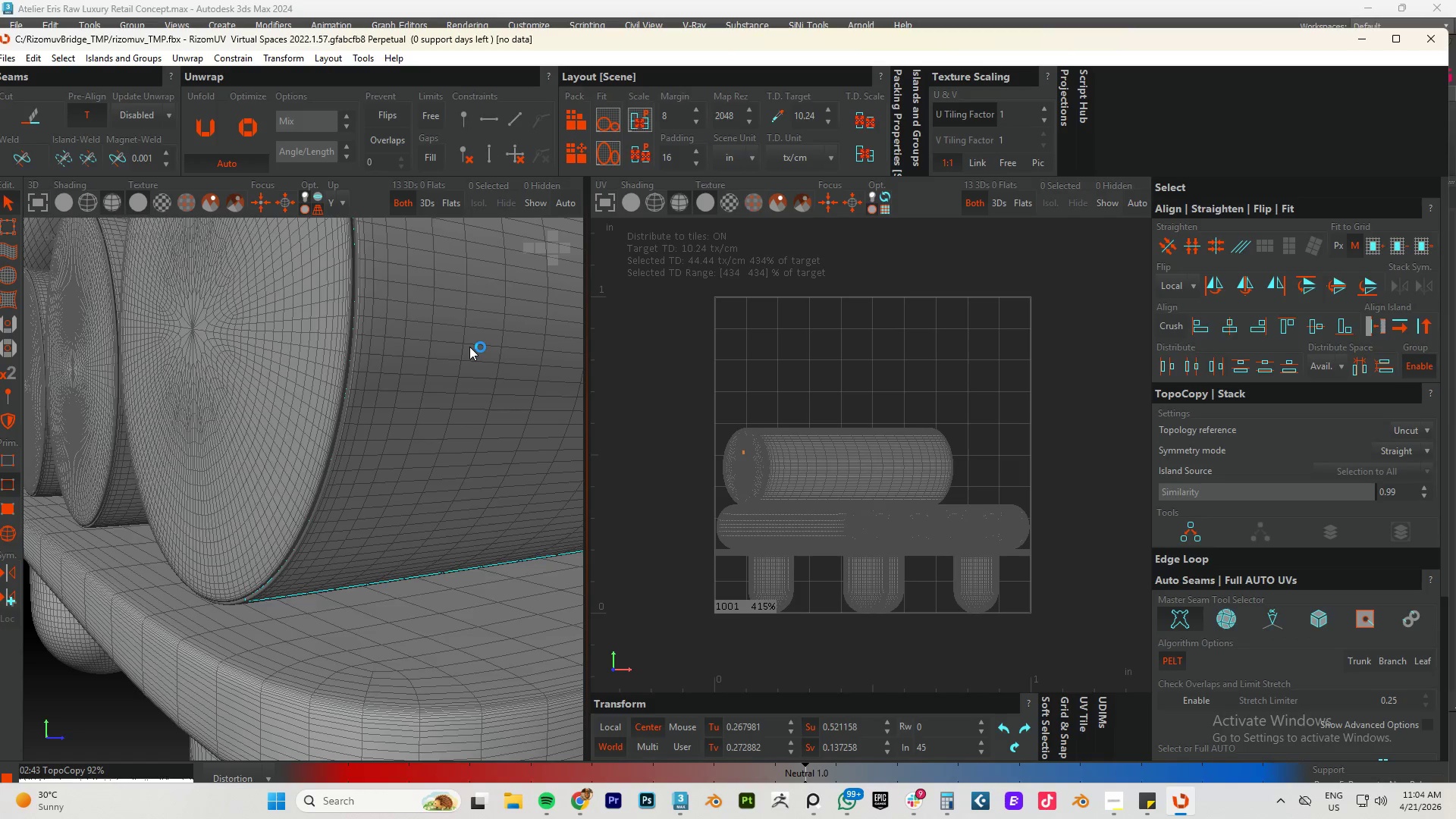 
scroll: coordinate [457, 99], scroll_direction: none, amount: 0.0
 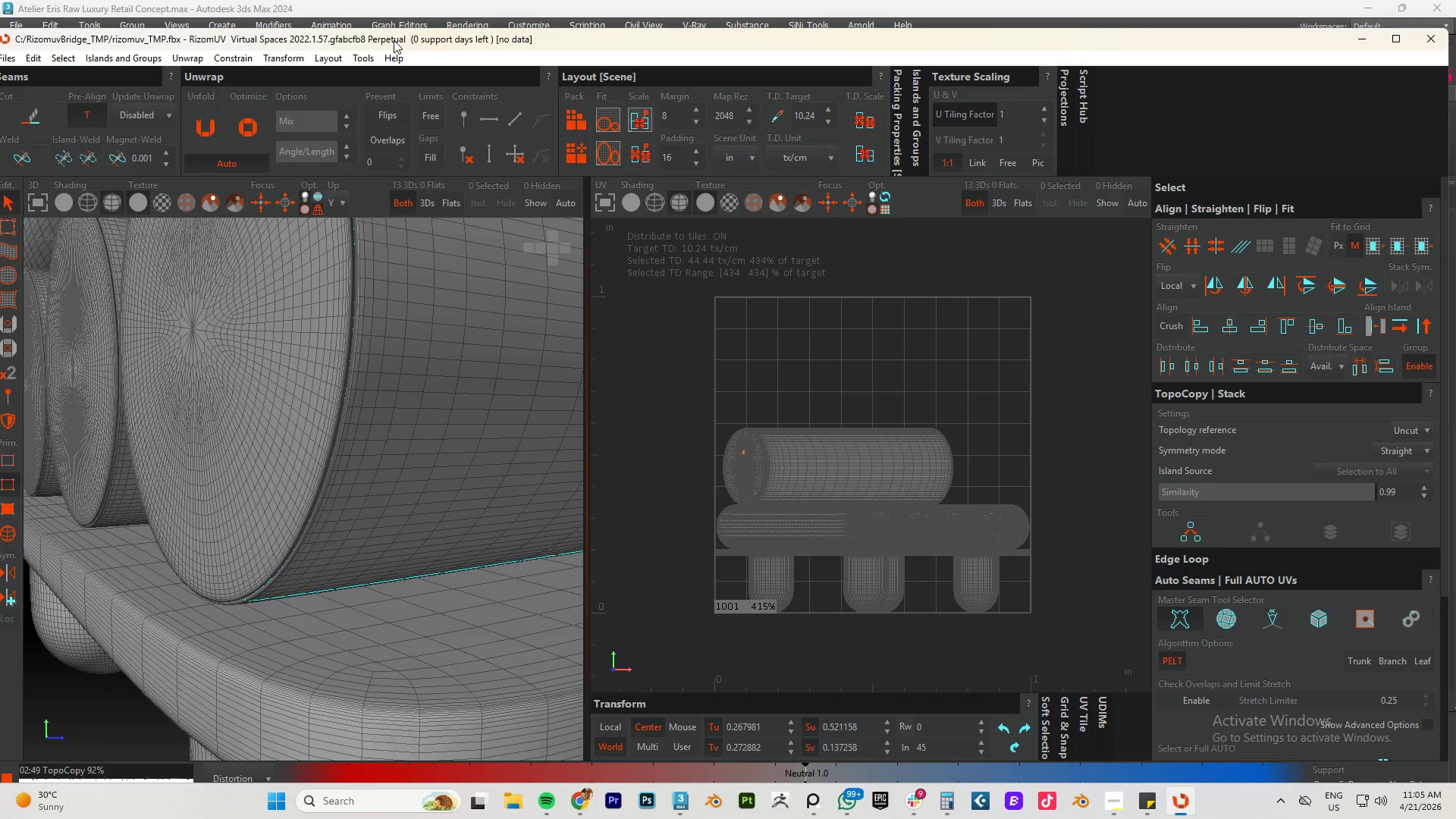 
left_click_drag(start_coordinate=[394, 39], to_coordinate=[369, 35])
 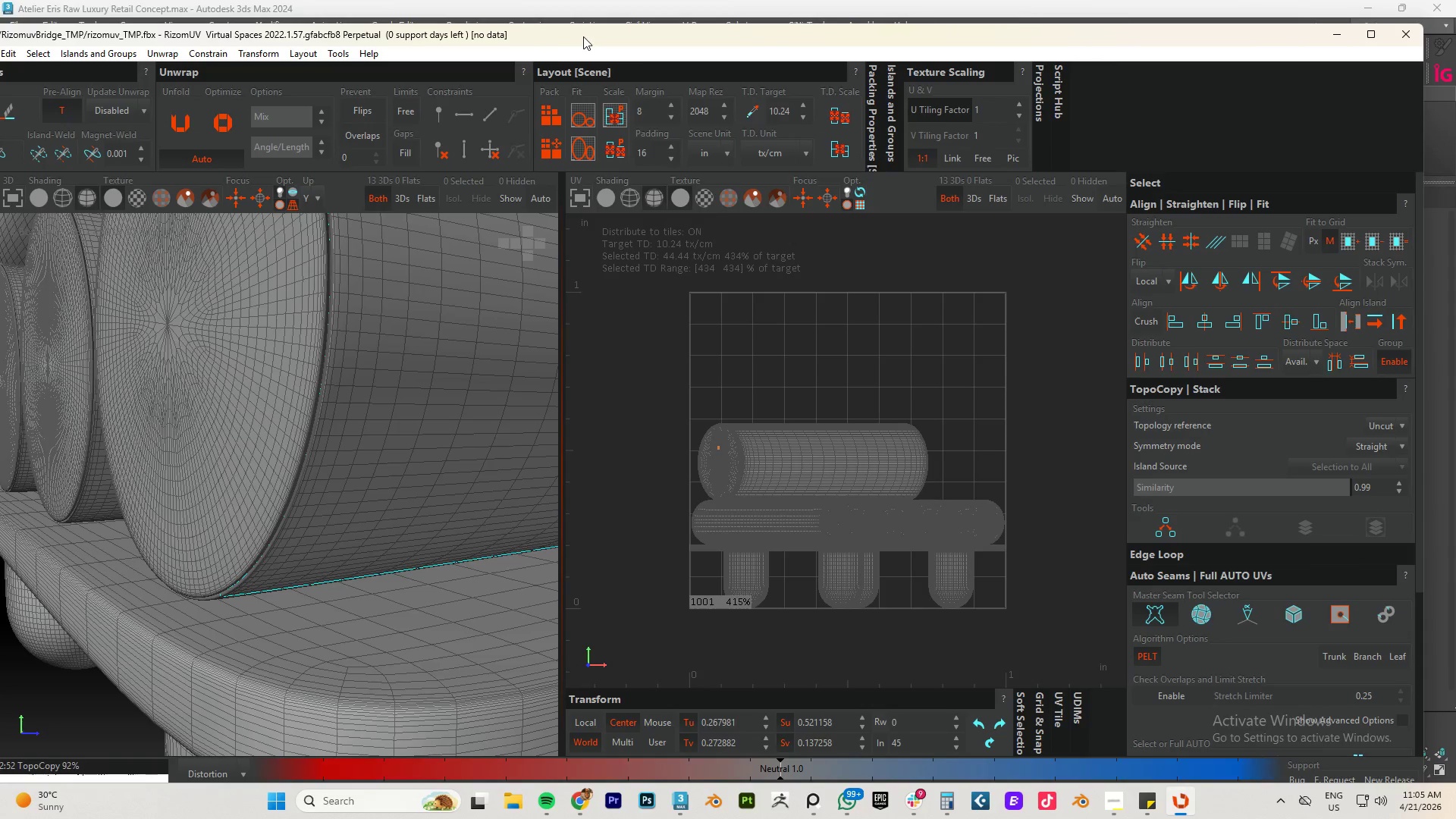 
double_click([583, 36])
 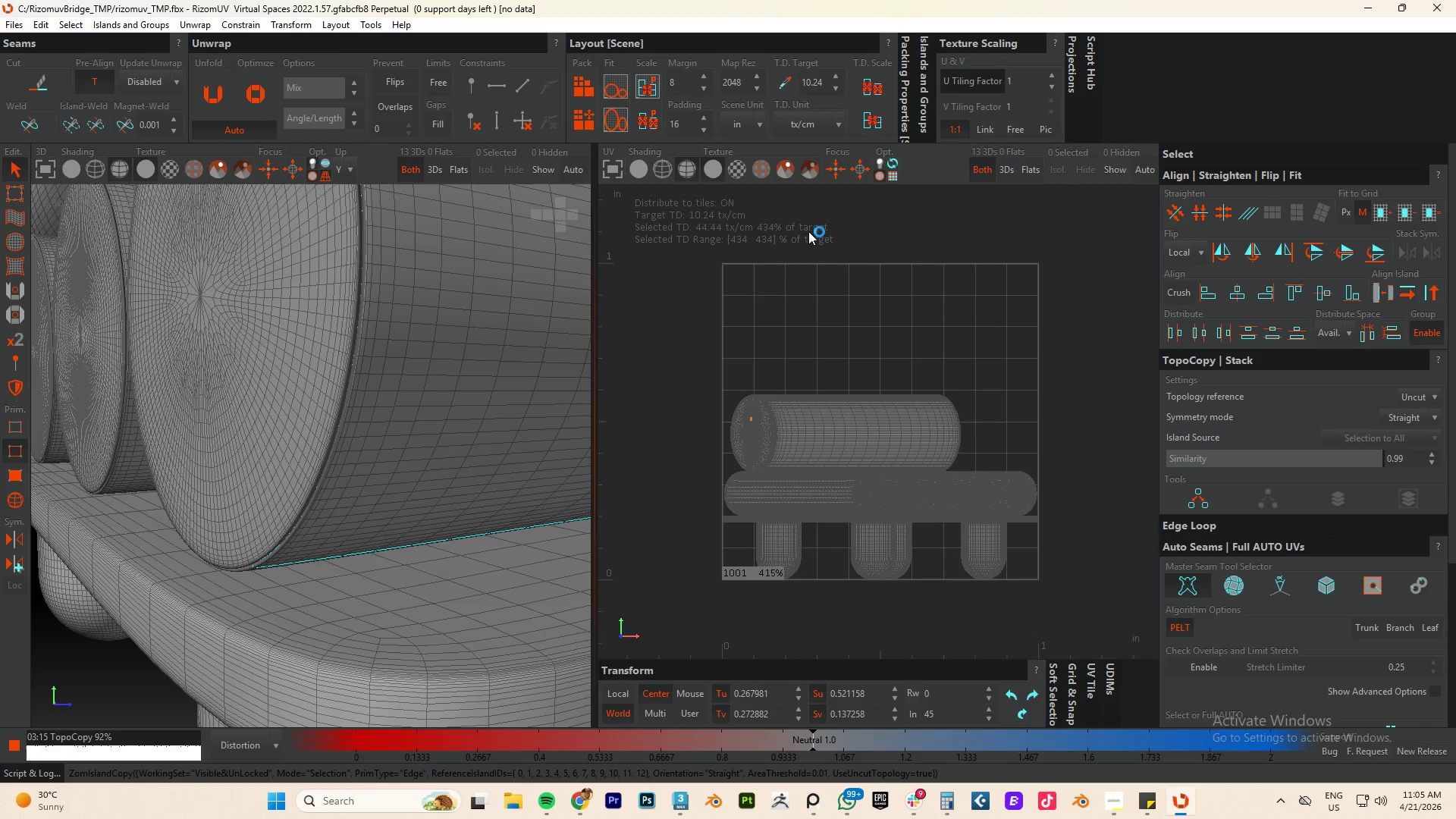 
wait(27.72)
 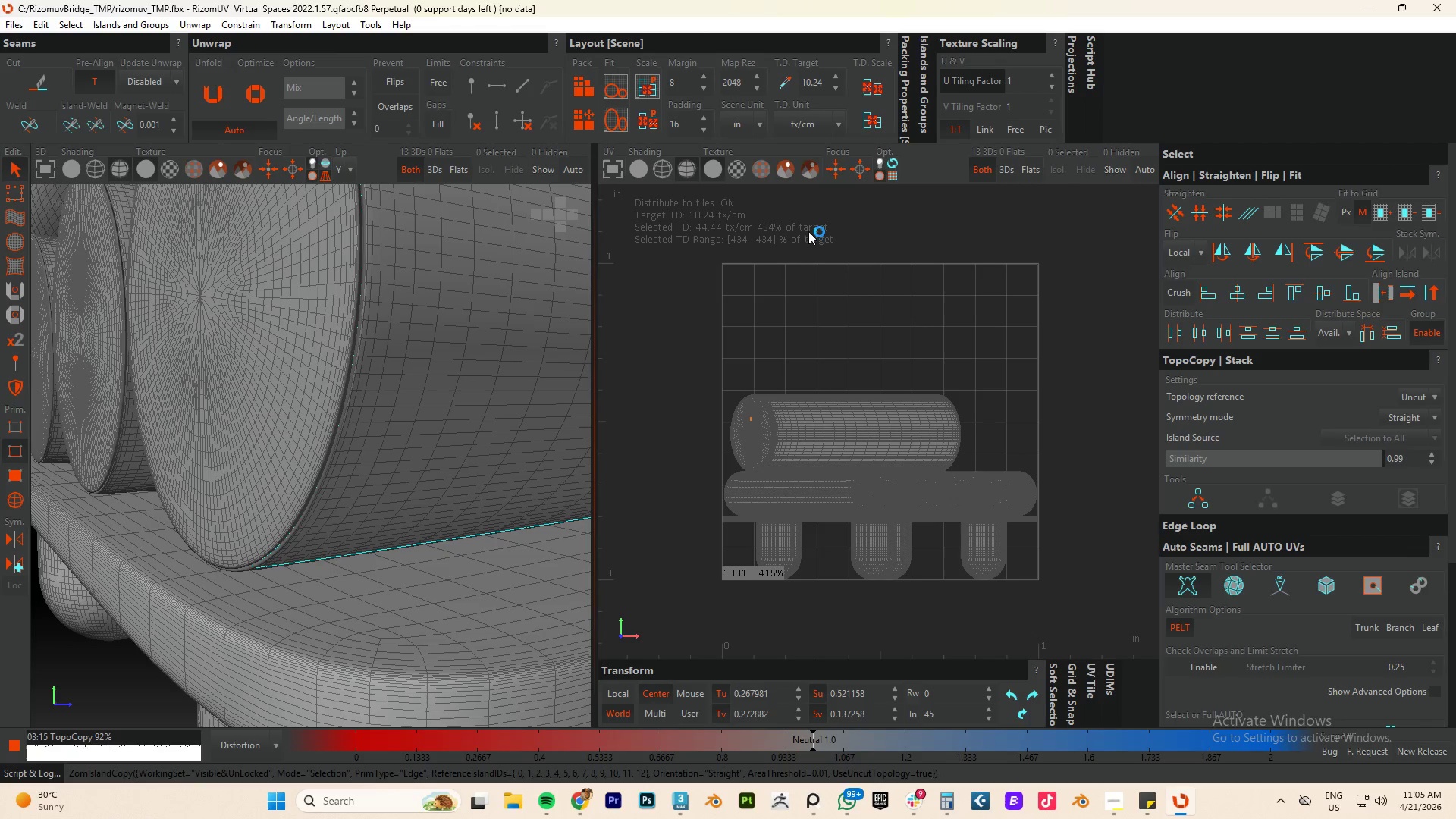 
left_click_drag(start_coordinate=[444, 24], to_coordinate=[468, 21])
 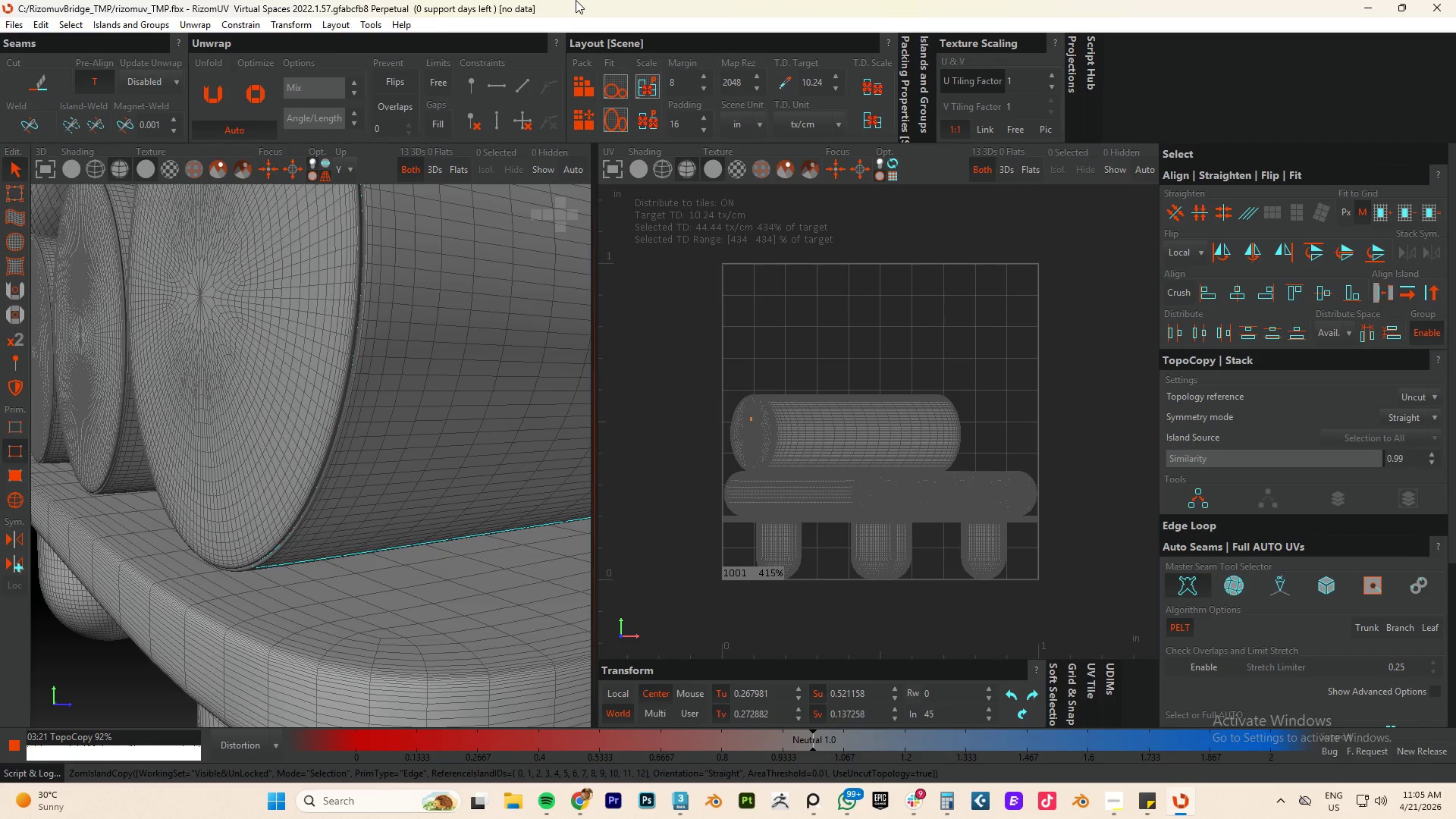 
left_click_drag(start_coordinate=[576, 0], to_coordinate=[580, 10])
 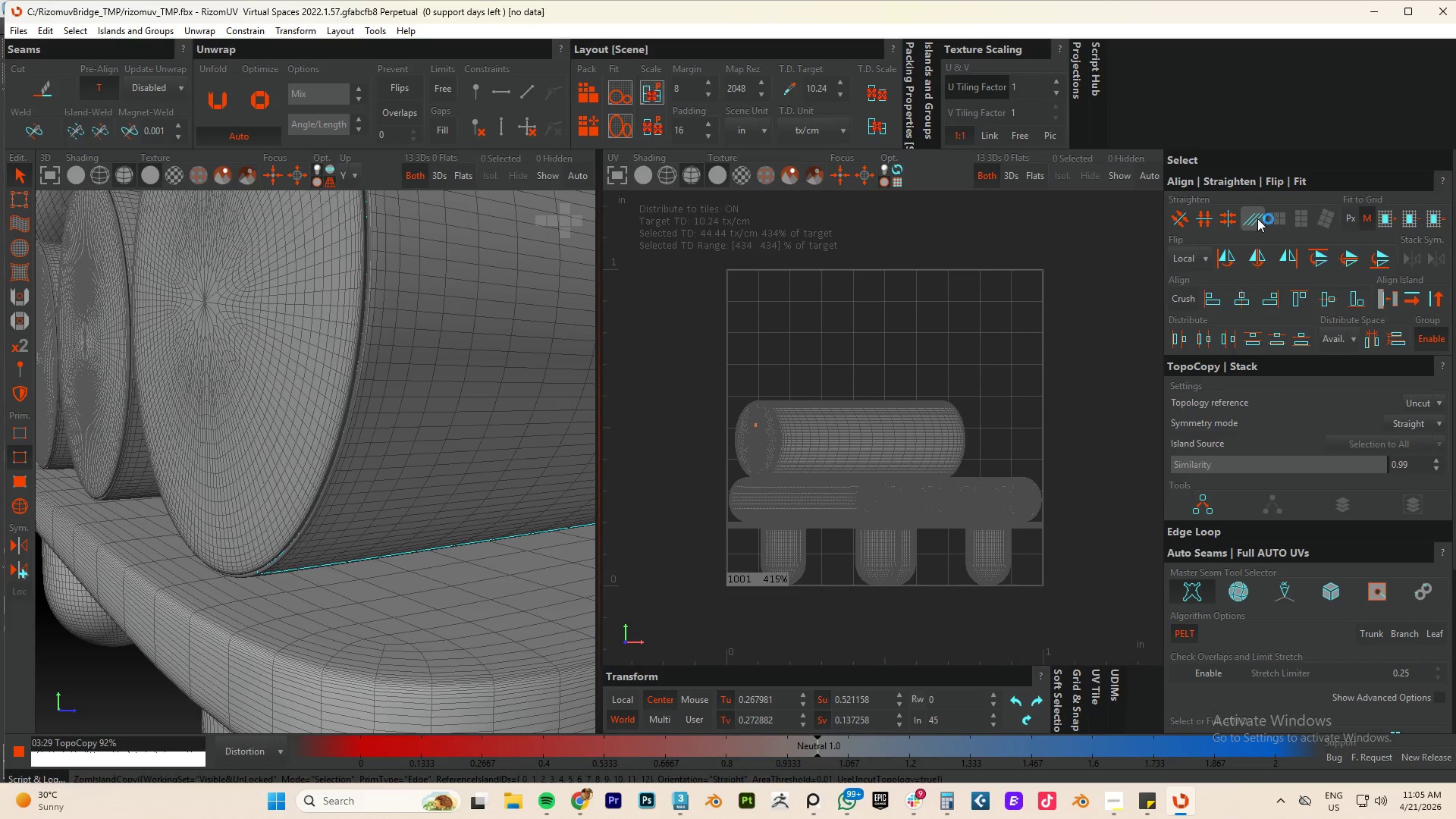 
wait(7.94)
 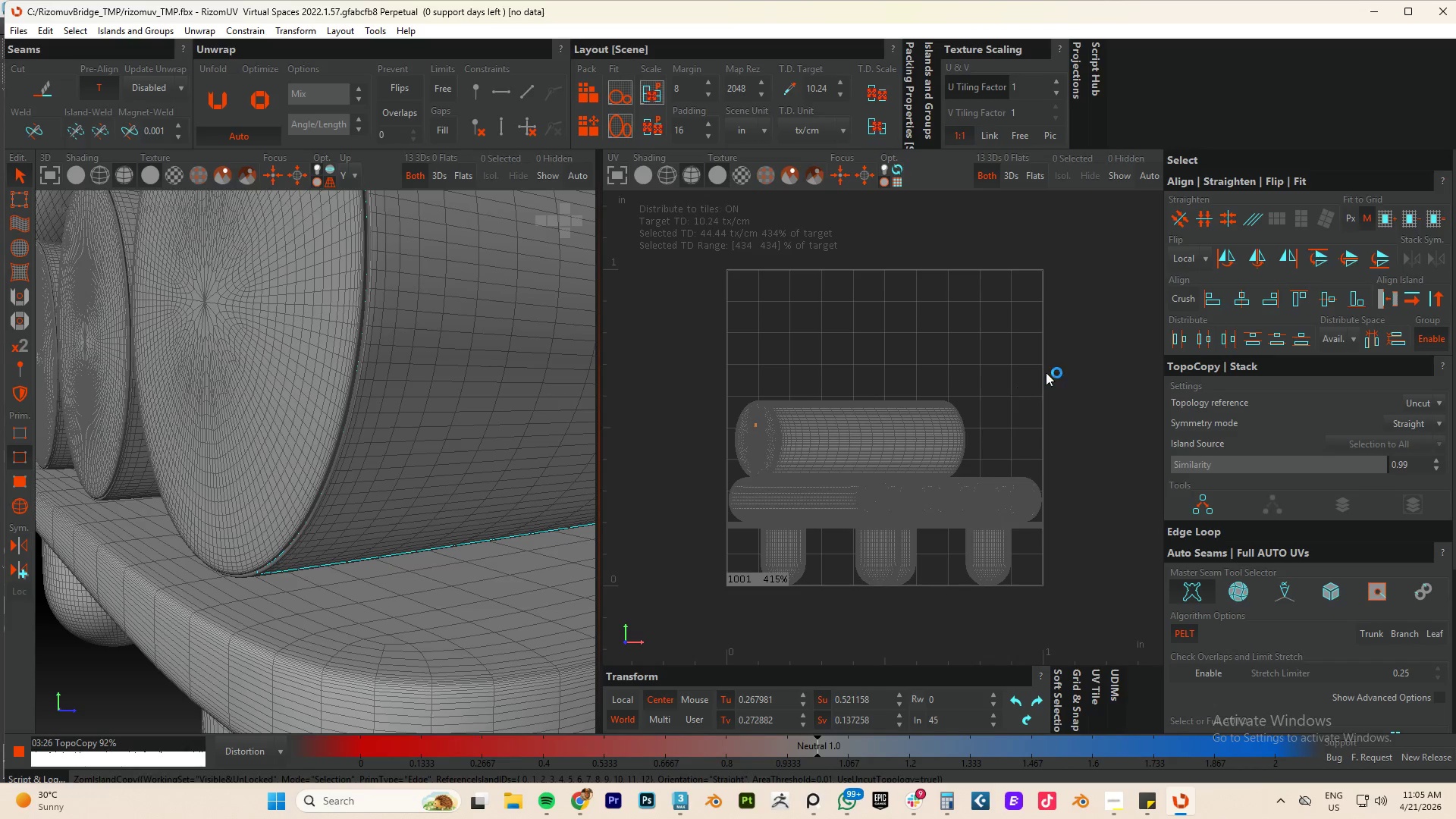 
scroll: coordinate [375, 457], scroll_direction: down, amount: 3.0
 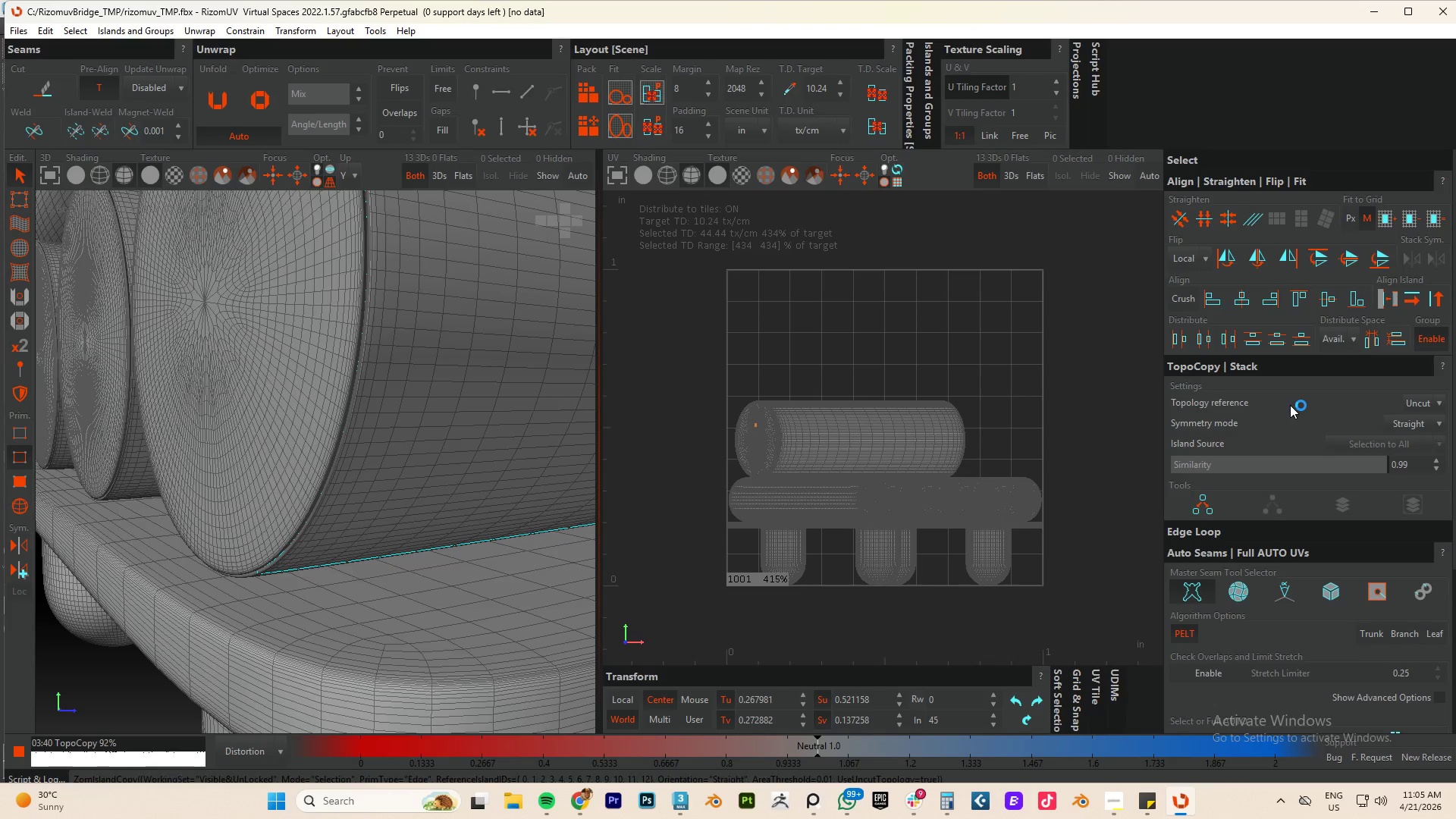 
wait(12.7)
 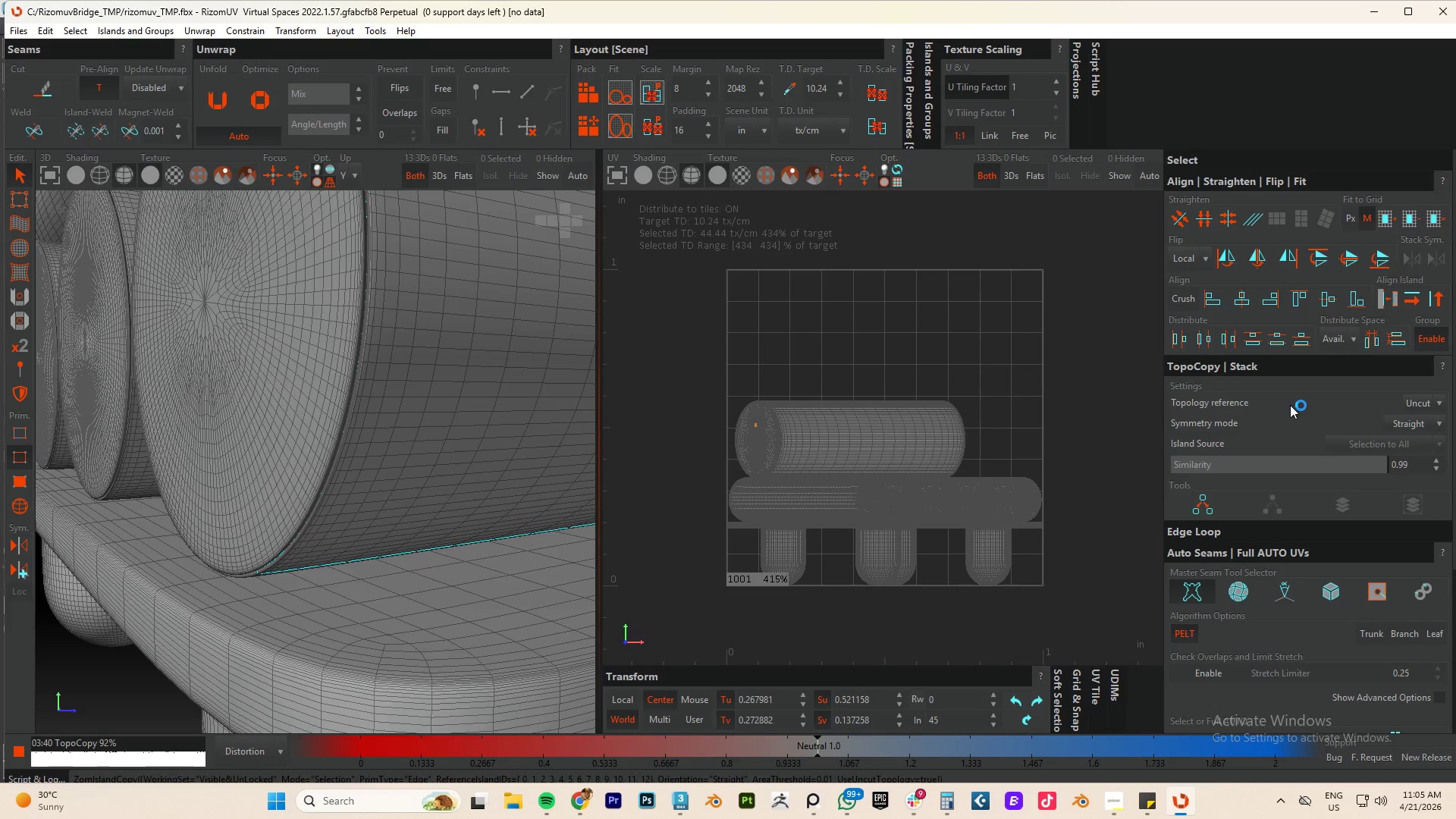 
mouse_move([1314, 453])
 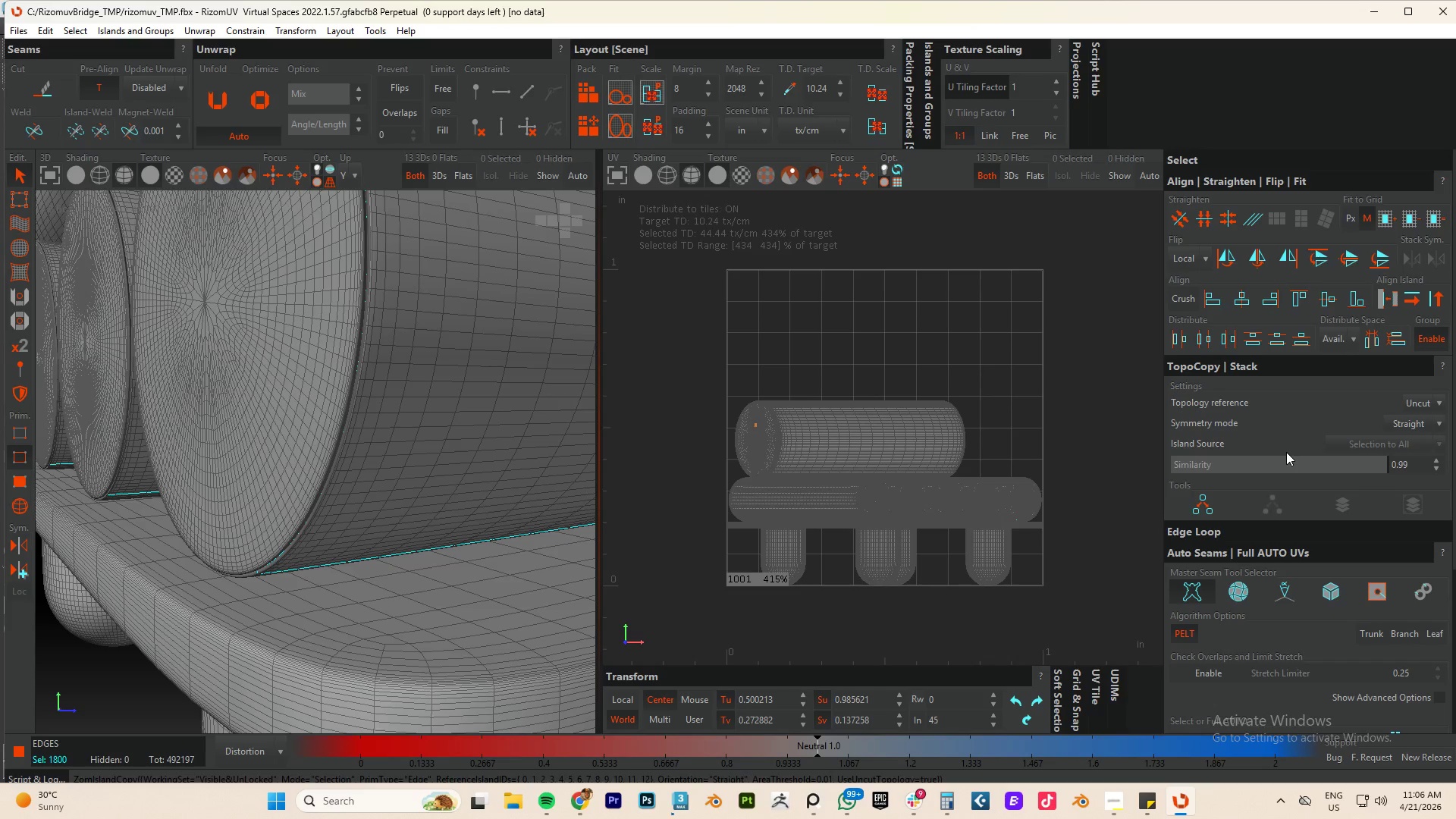 
wait(5.79)
 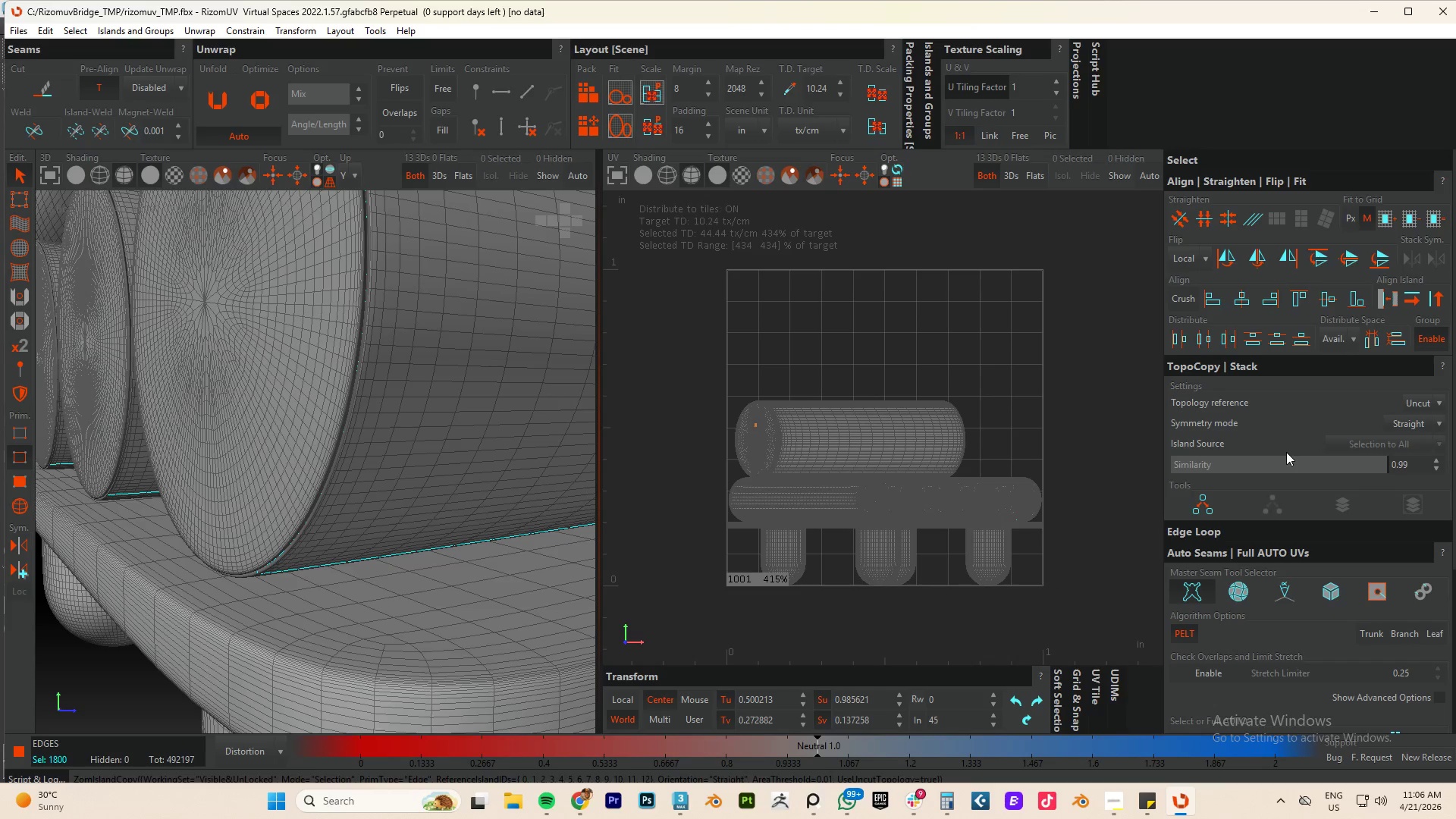 
mouse_move([1235, 495])
 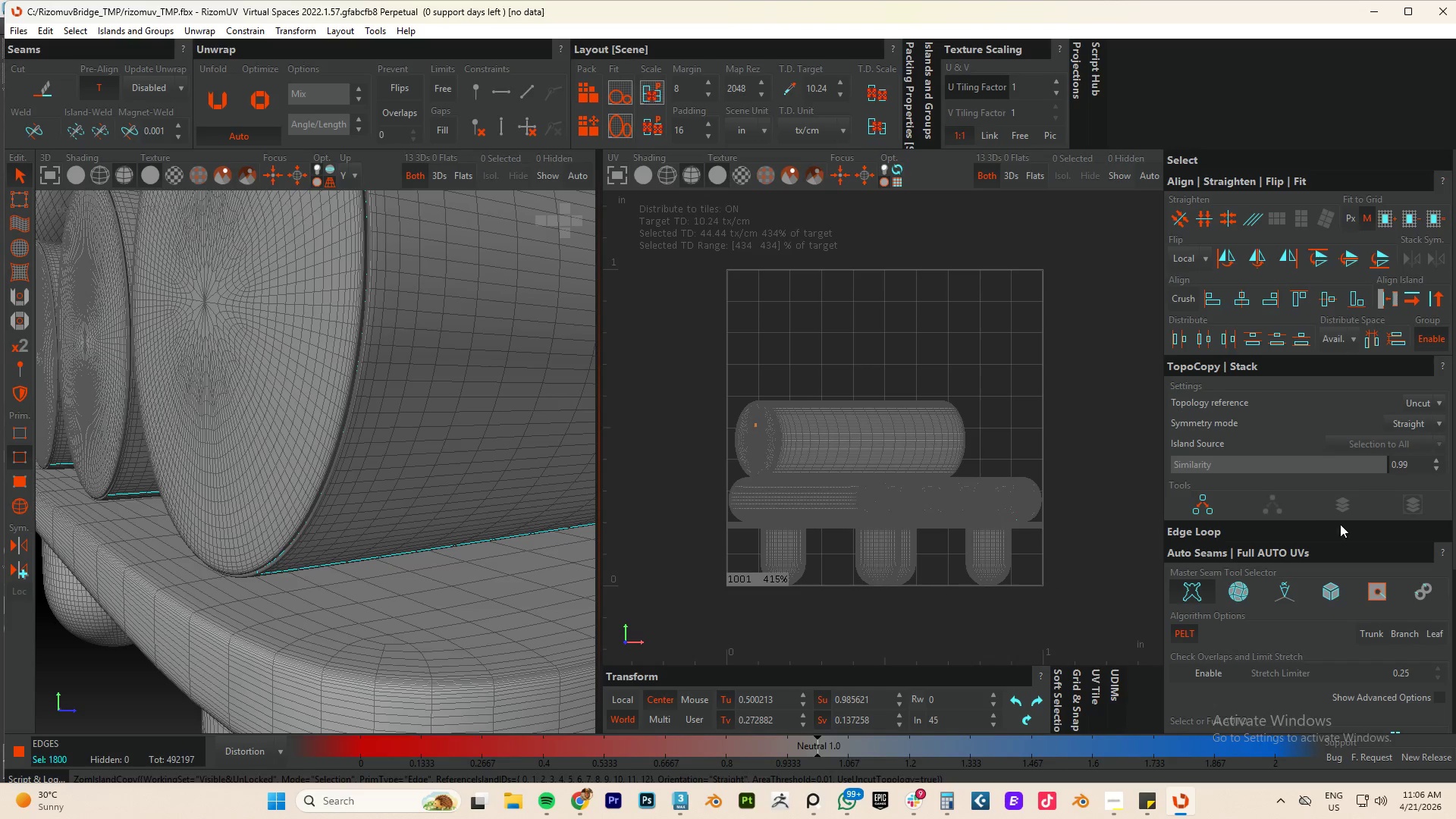 
mouse_move([1324, 532])
 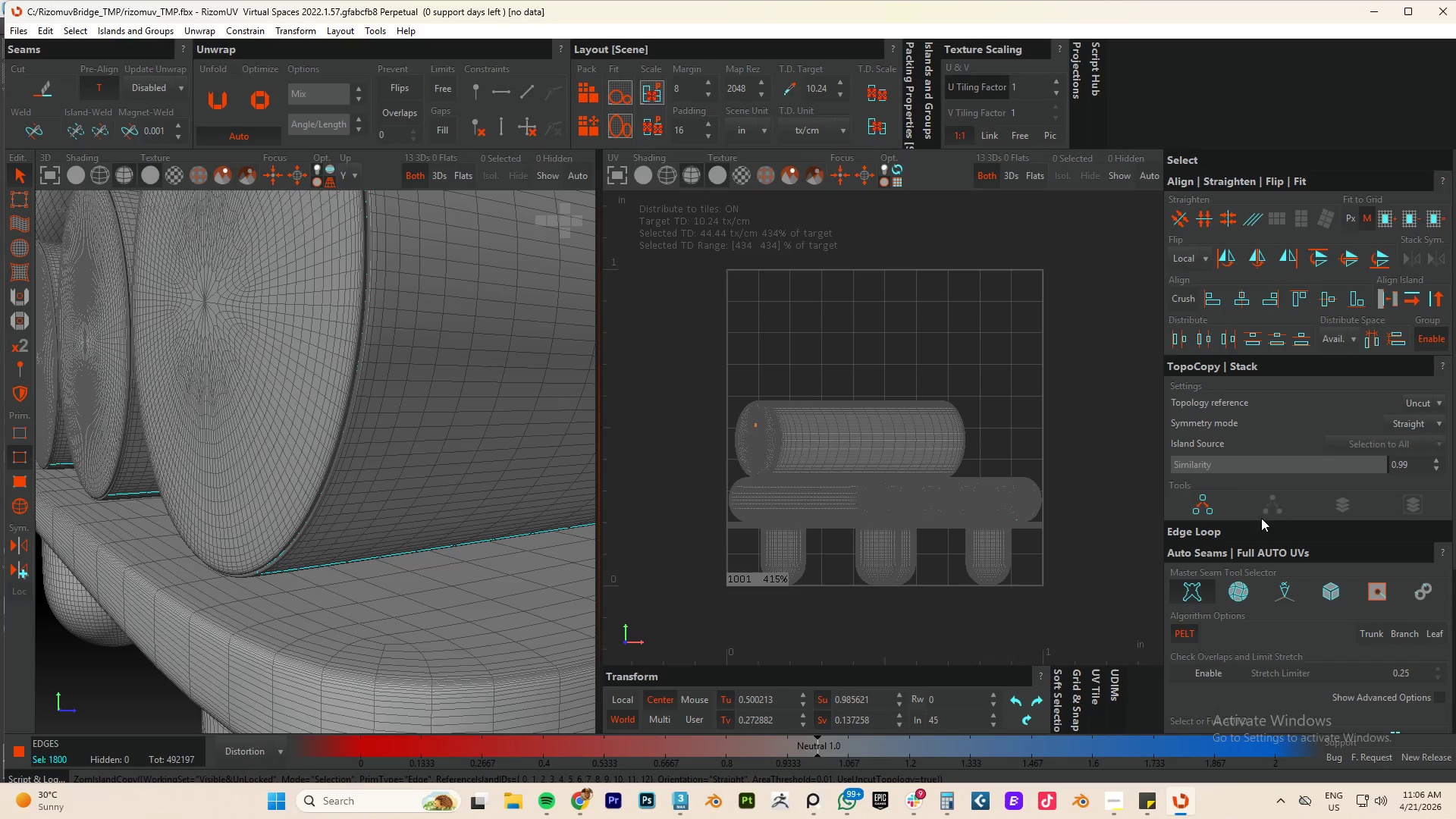 
mouse_move([1216, 501])
 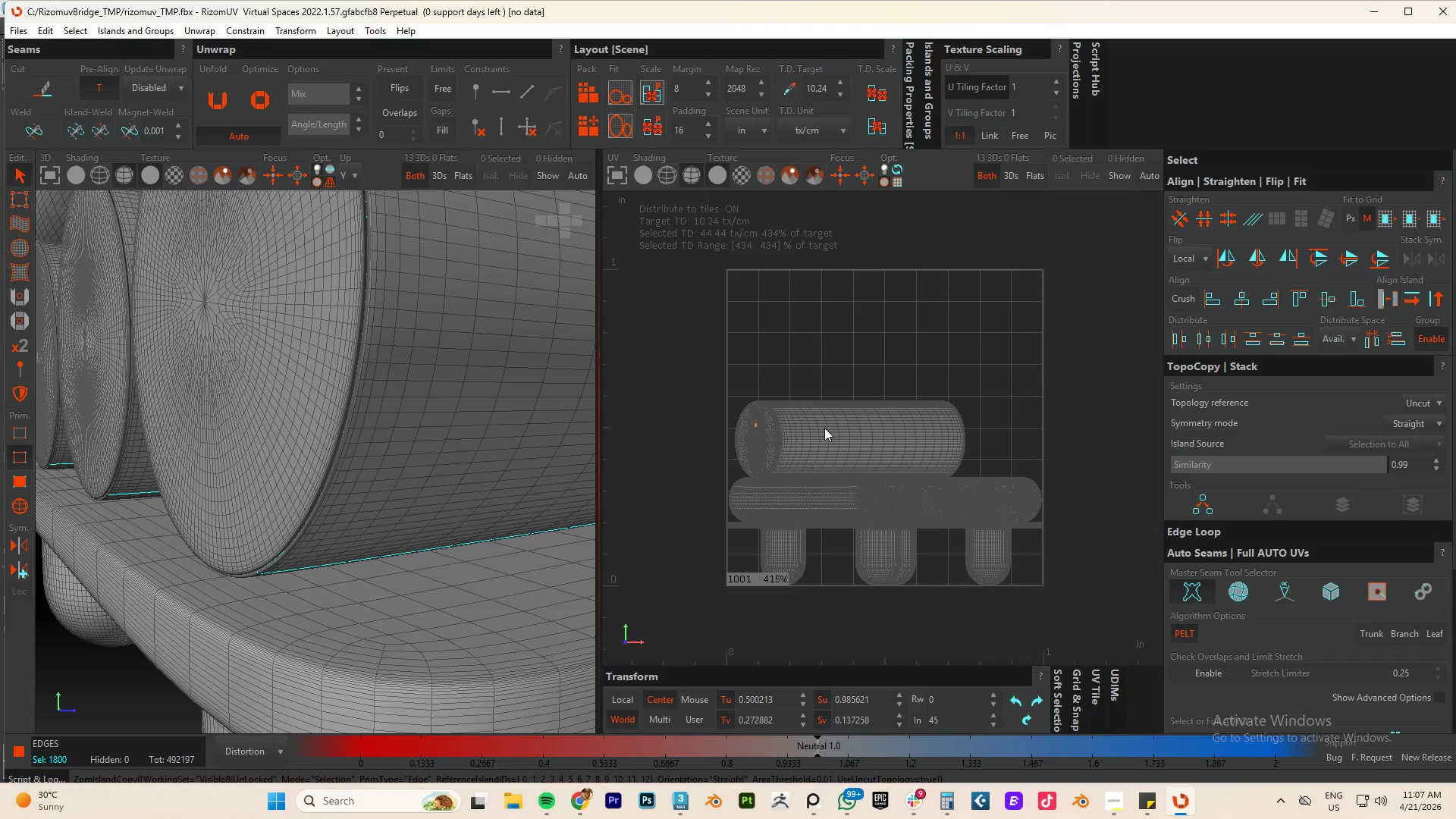 
wait(51.45)
 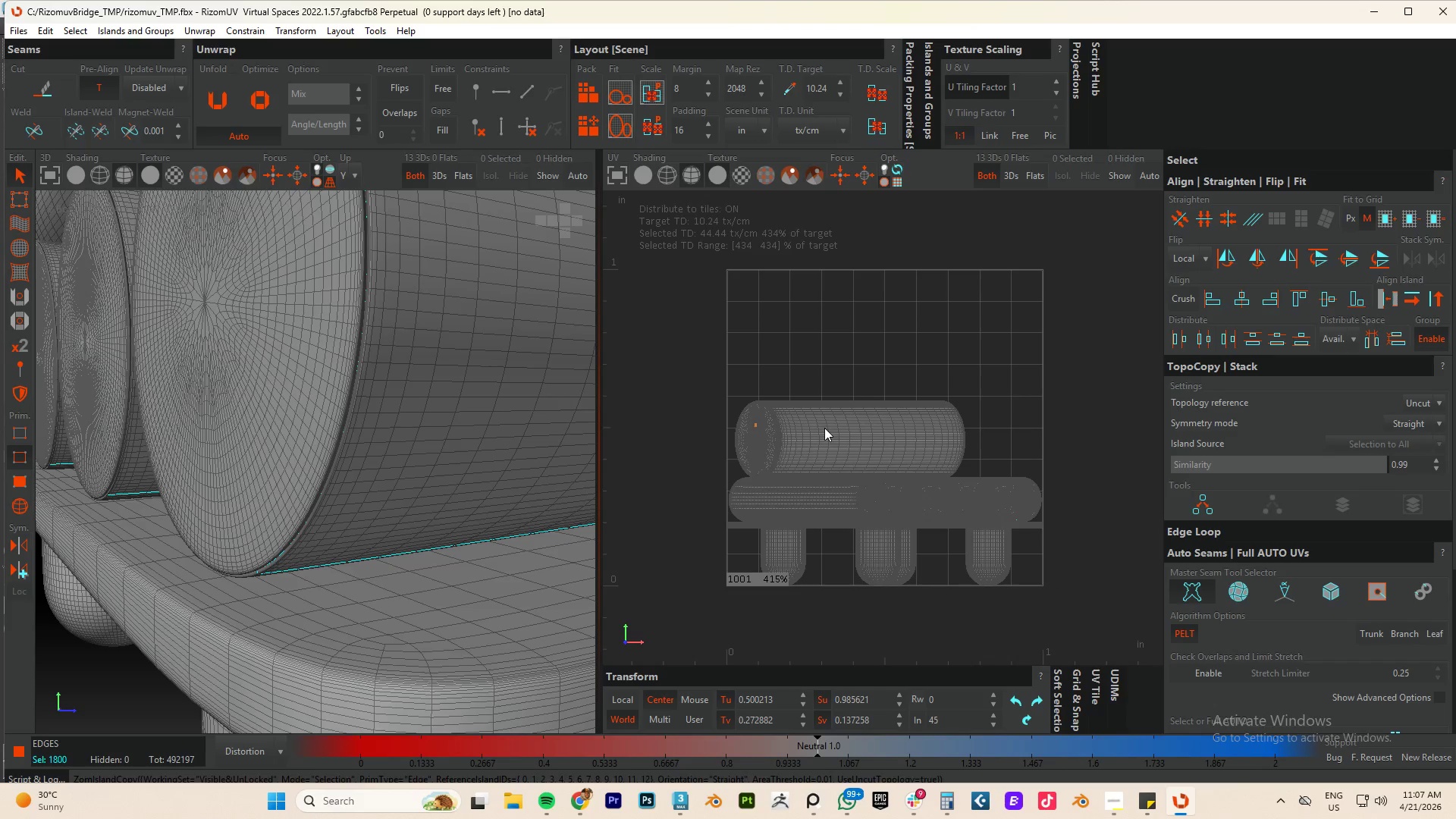 
mouse_move([1238, 354])
 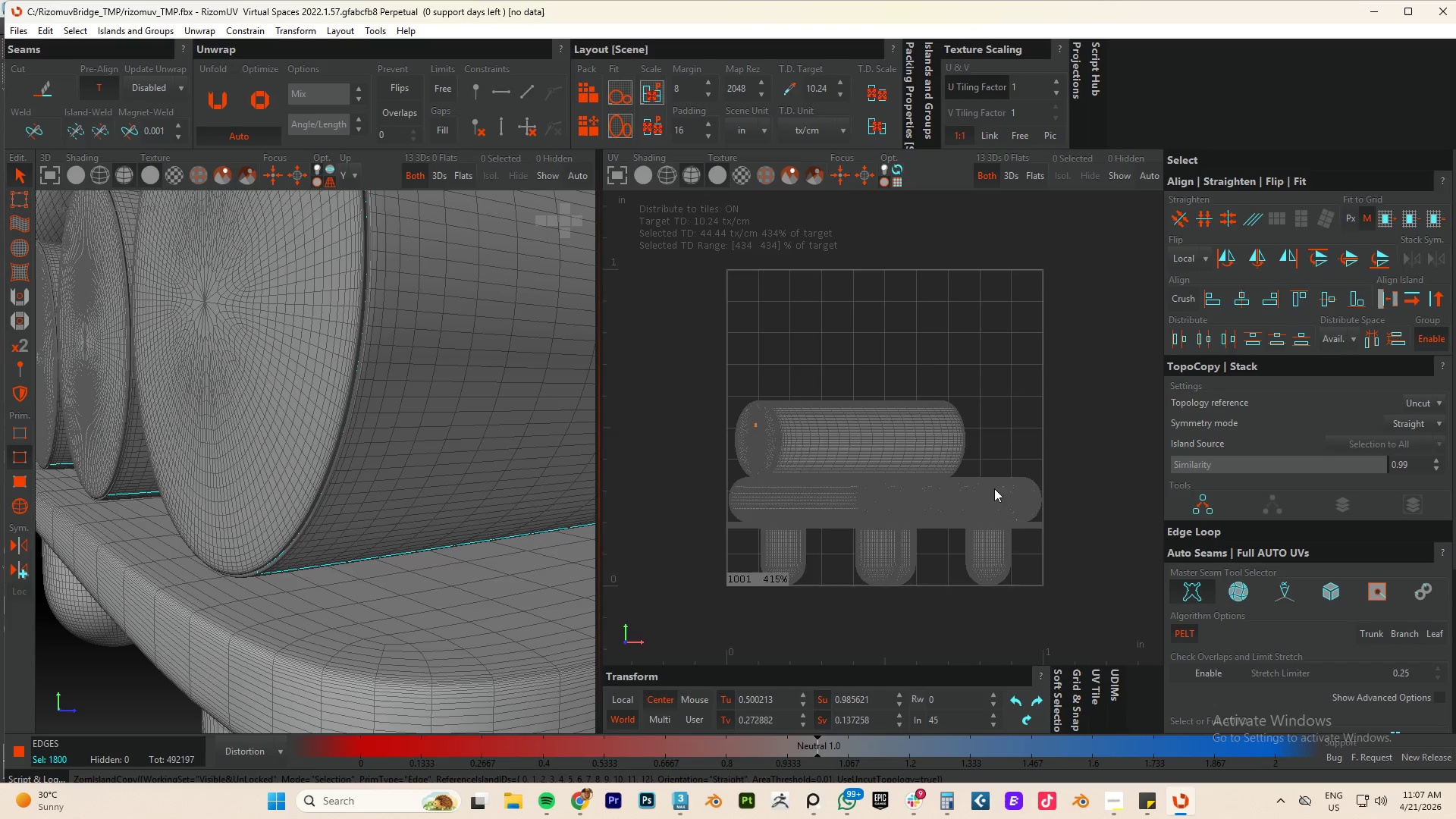 
scroll: coordinate [877, 485], scroll_direction: up, amount: 2.0
 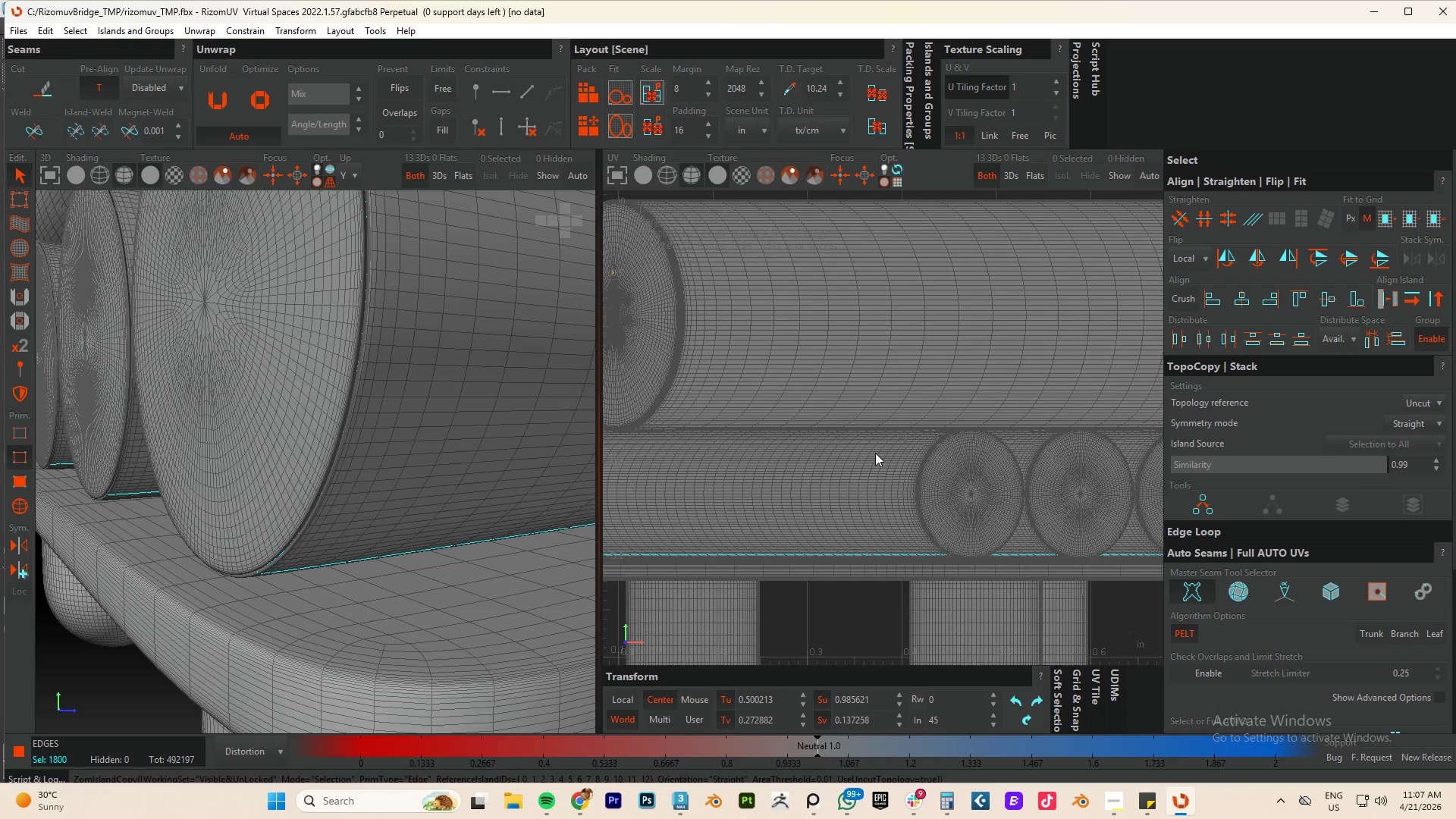 
scroll: coordinate [266, 394], scroll_direction: down, amount: 11.0
 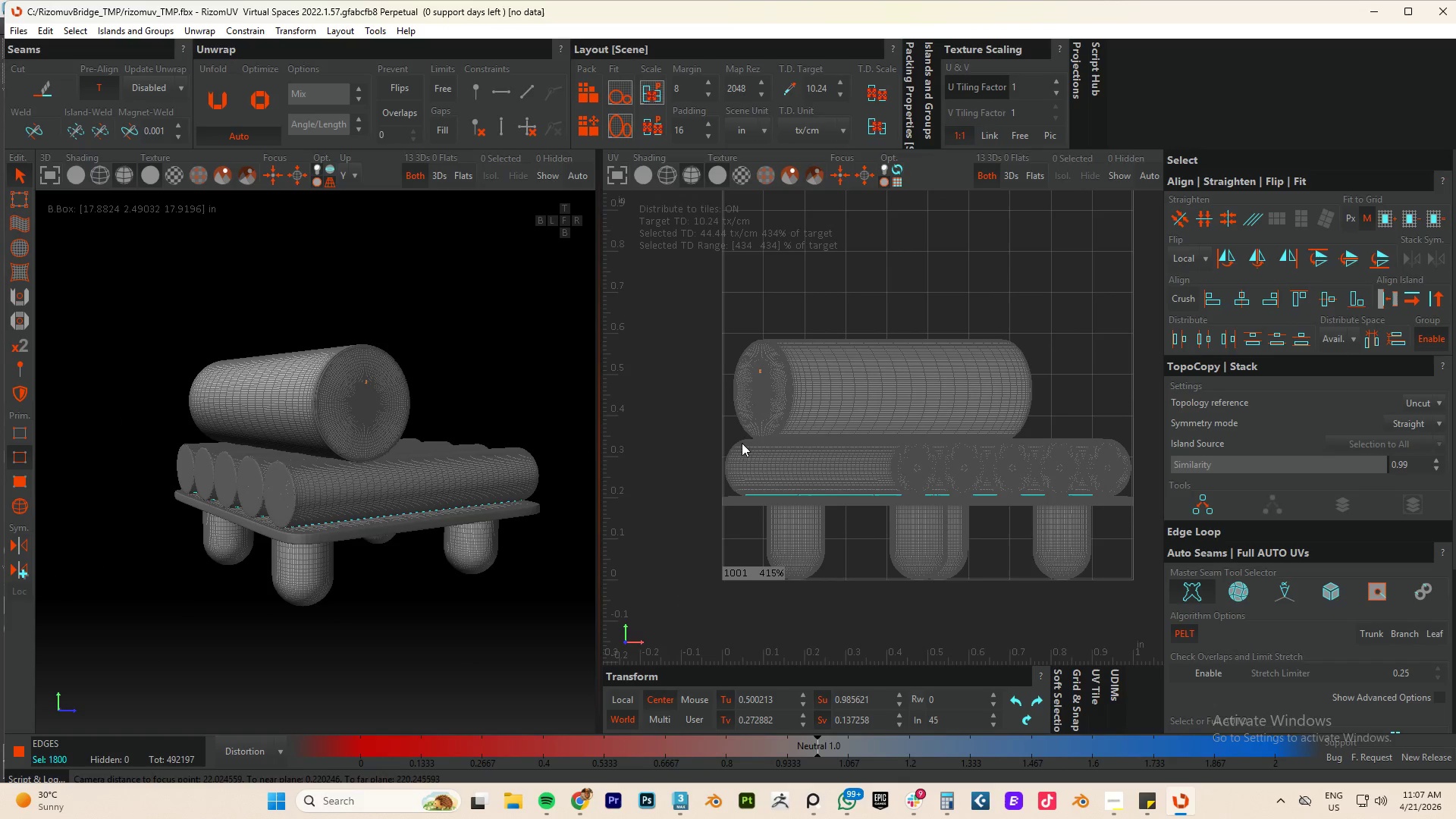 
scroll: coordinate [784, 330], scroll_direction: none, amount: 0.0
 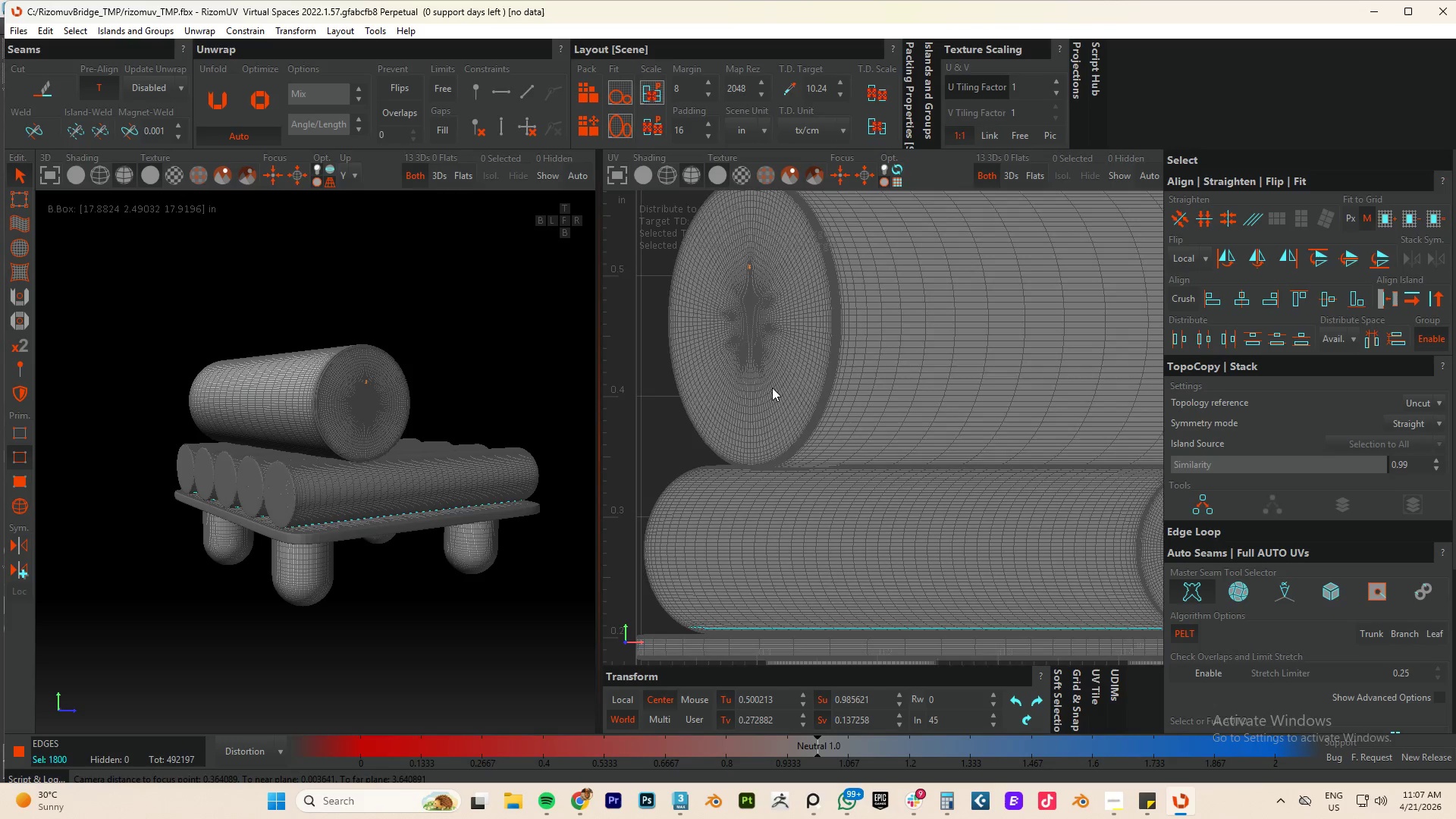 
scroll: coordinate [896, 414], scroll_direction: down, amount: 16.0
 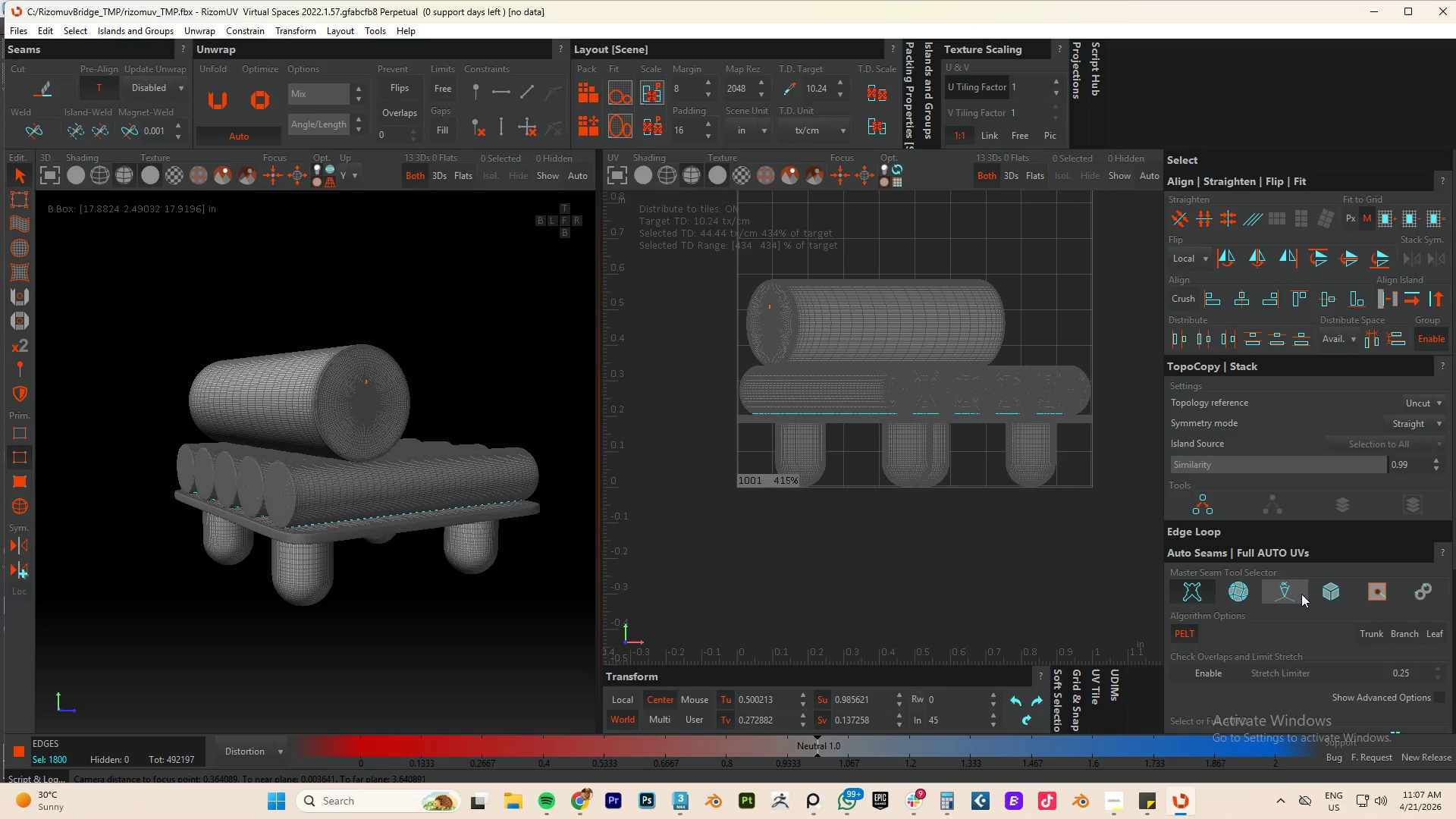 
wait(6.94)
 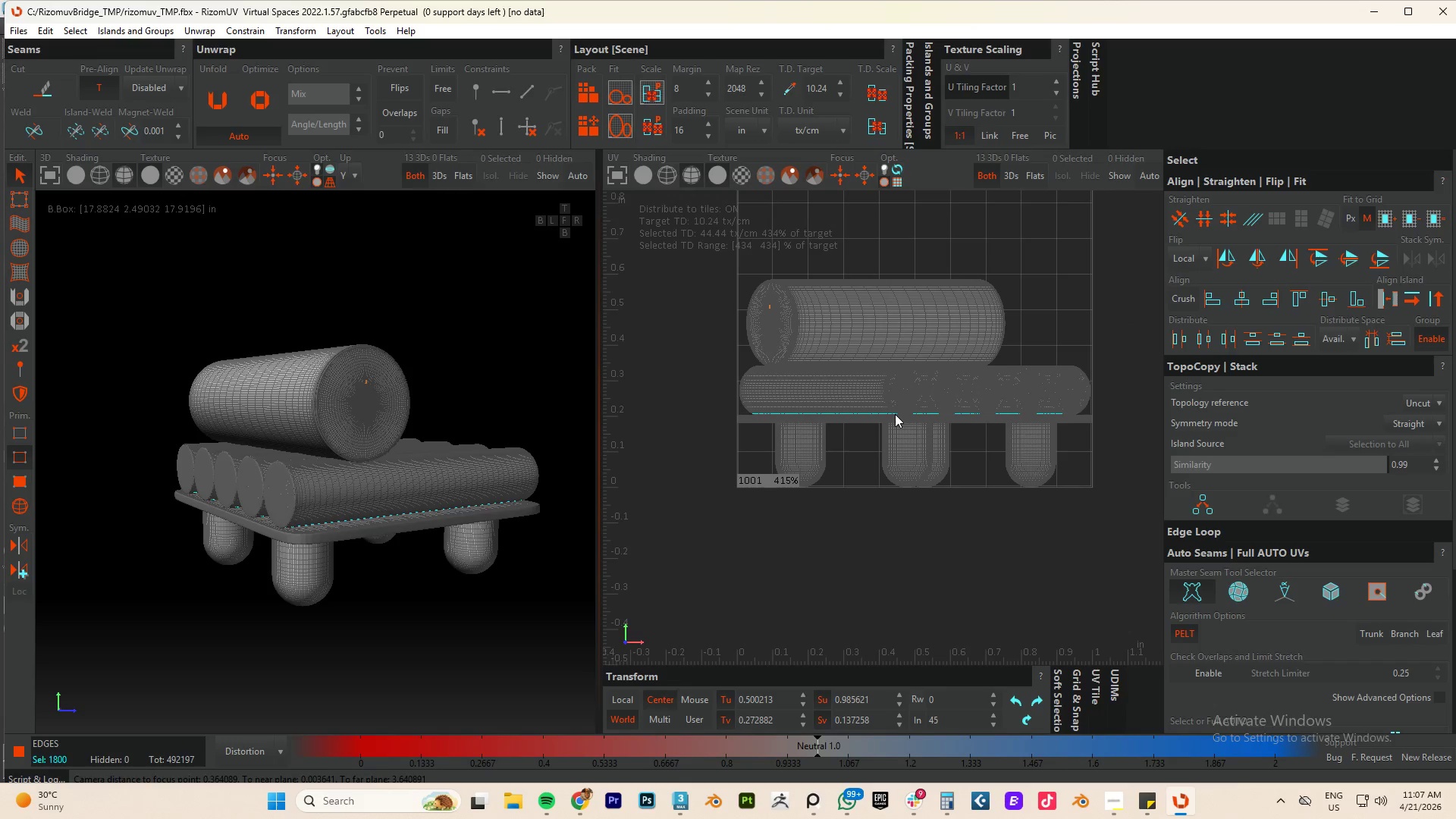 
left_click([1125, 801])